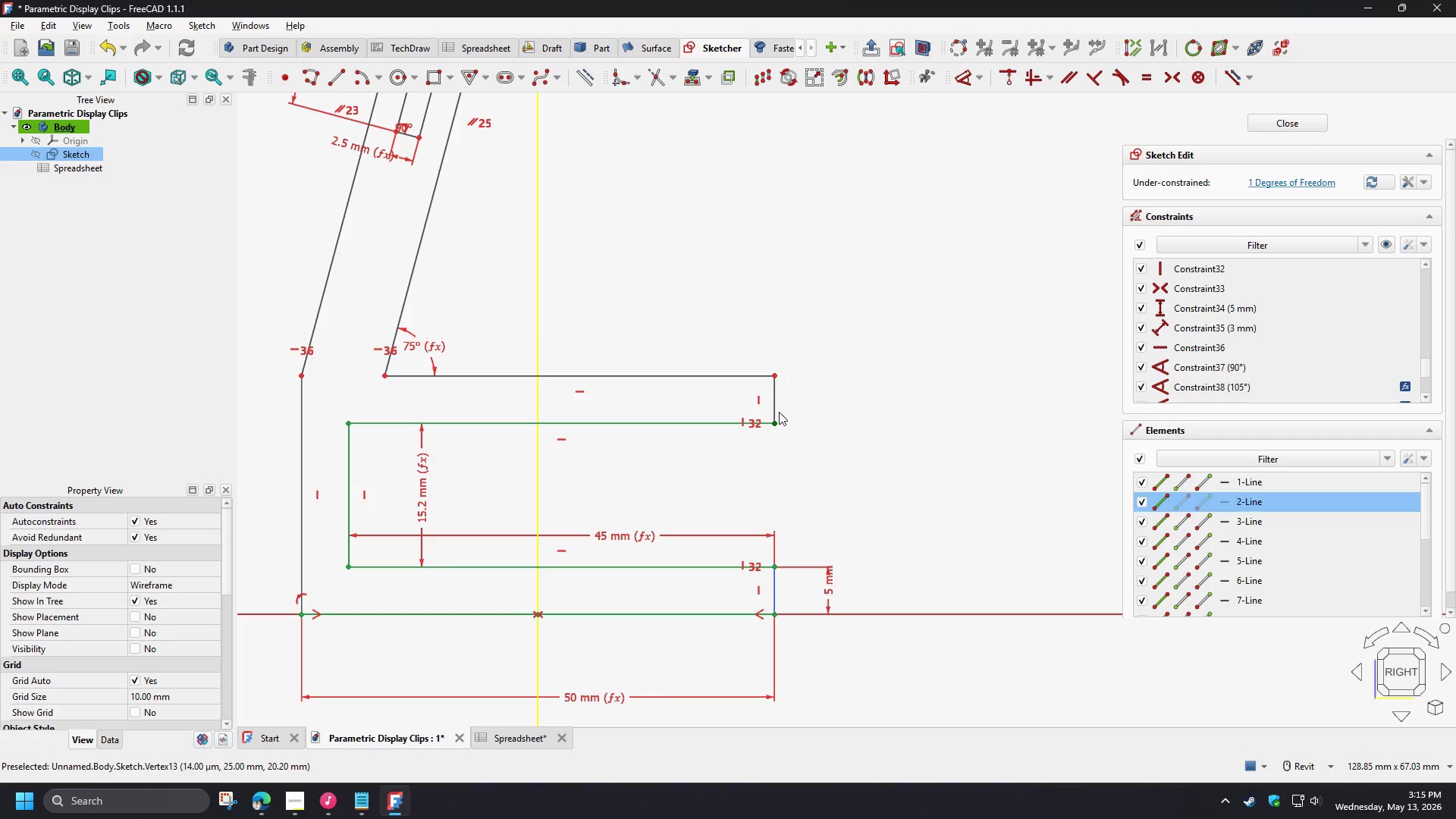 
left_click([776, 399])
 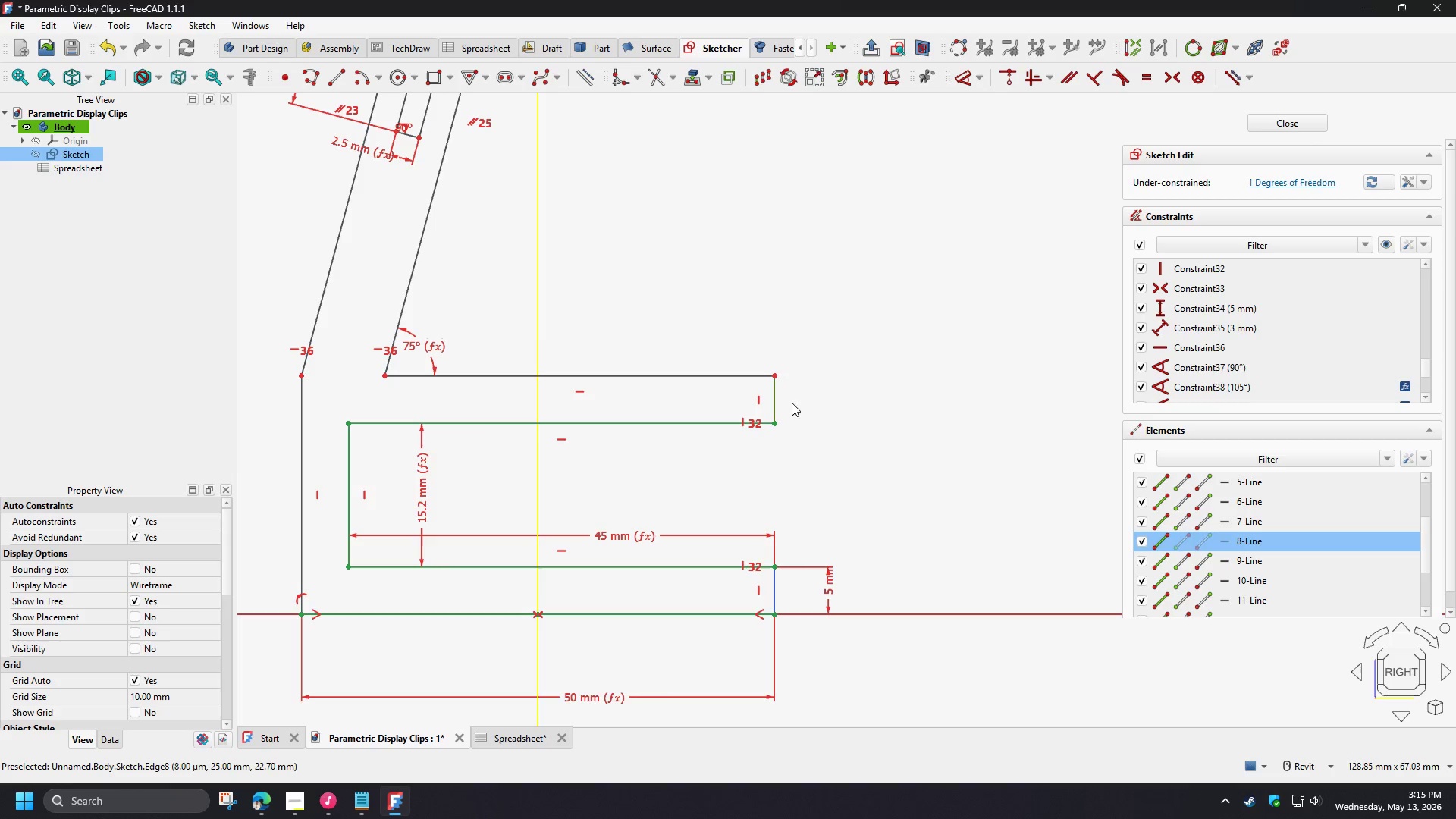 
key(E)
 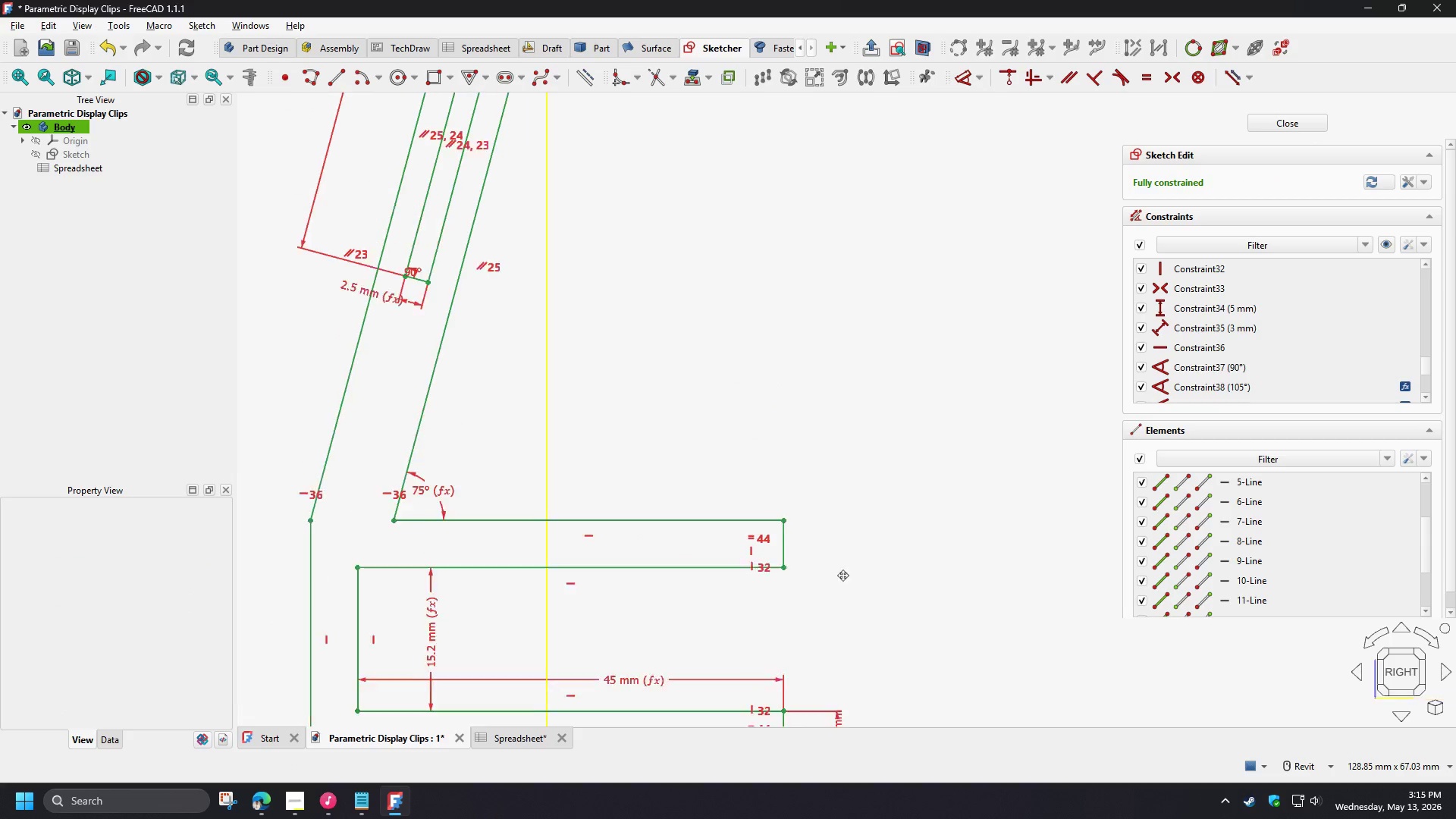 
scroll: coordinate [721, 545], scroll_direction: down, amount: 3.0
 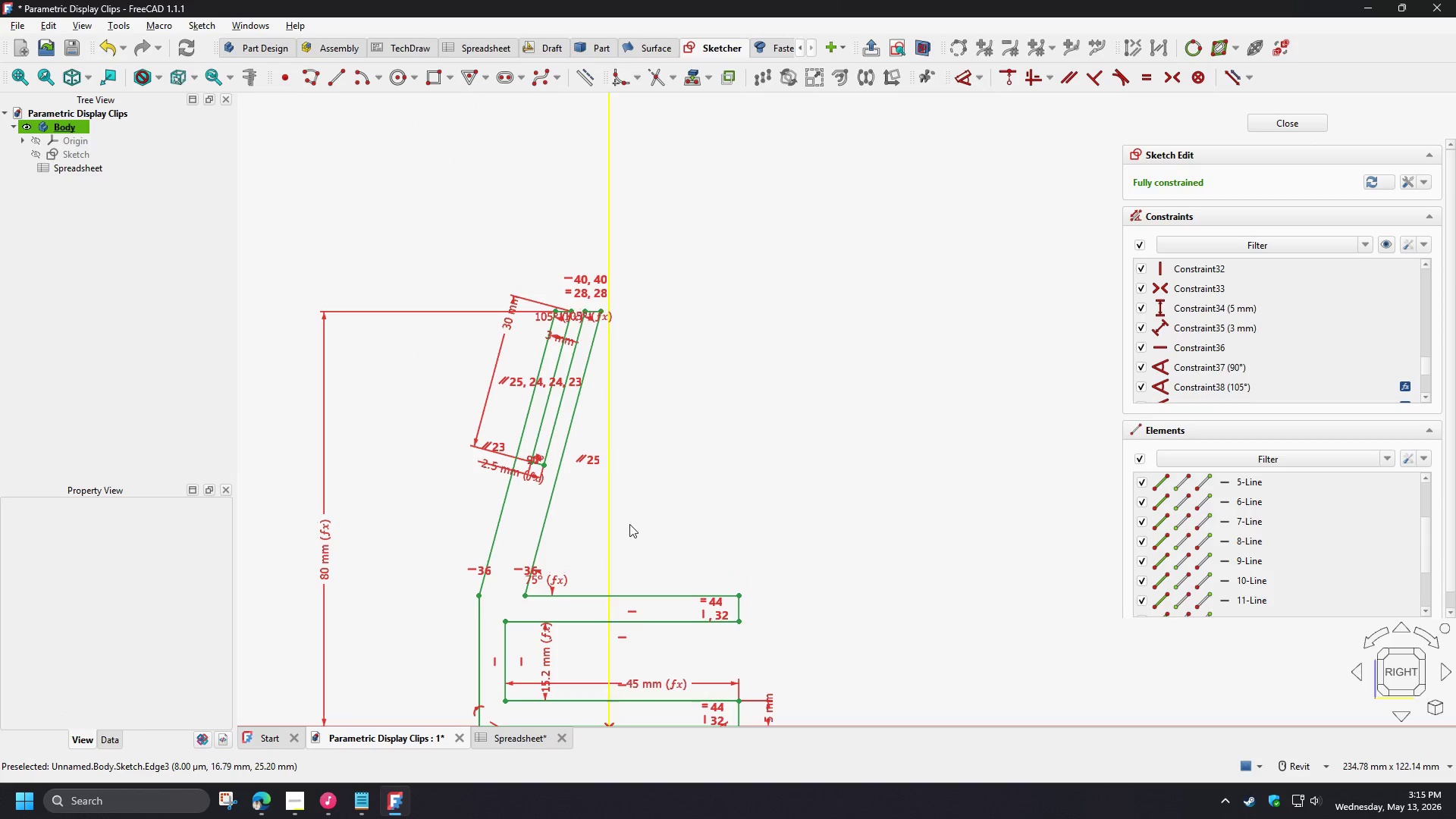 
scroll: coordinate [532, 528], scroll_direction: up, amount: 2.0
 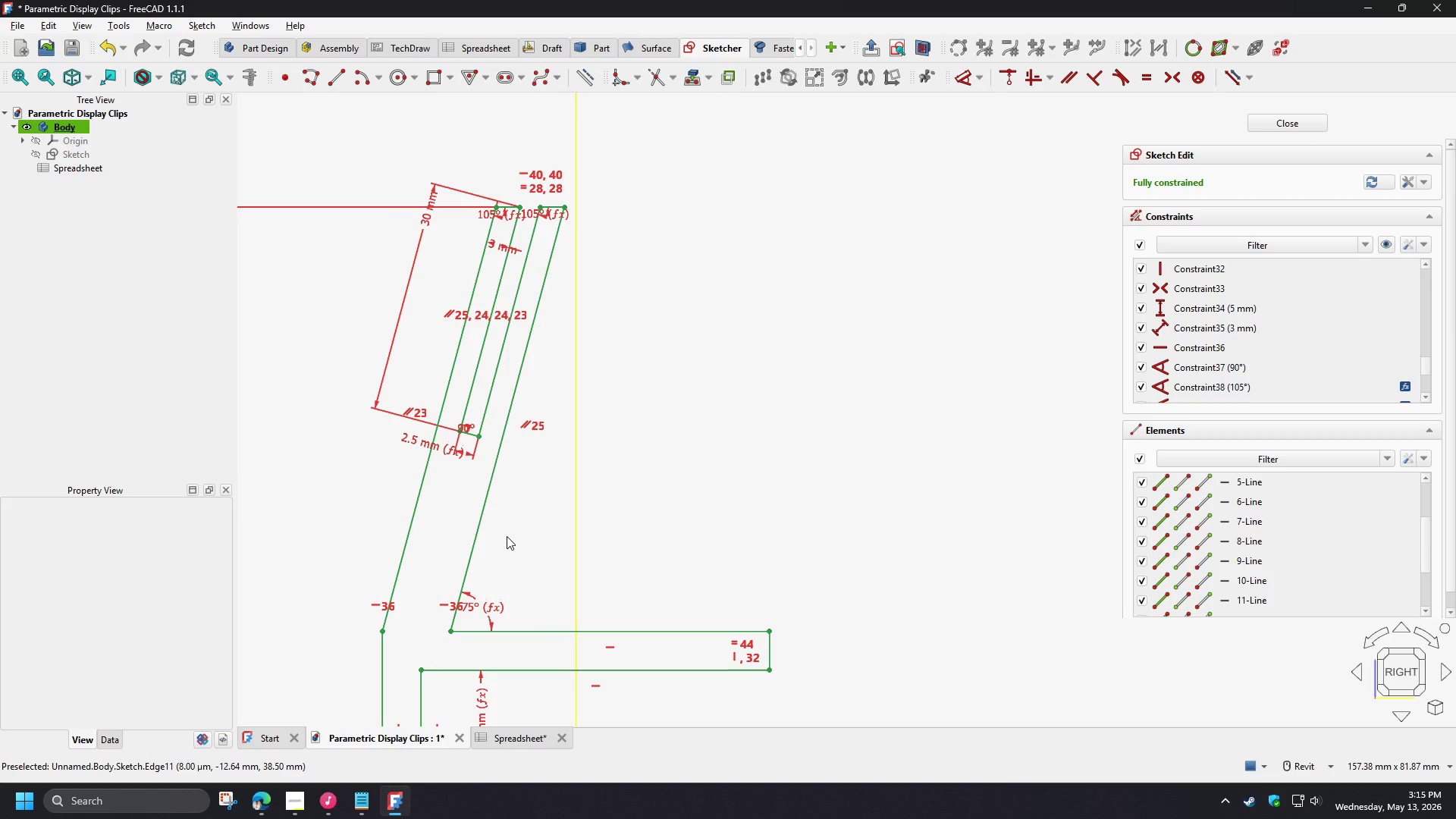 
scroll: coordinate [507, 536], scroll_direction: down, amount: 3.0
 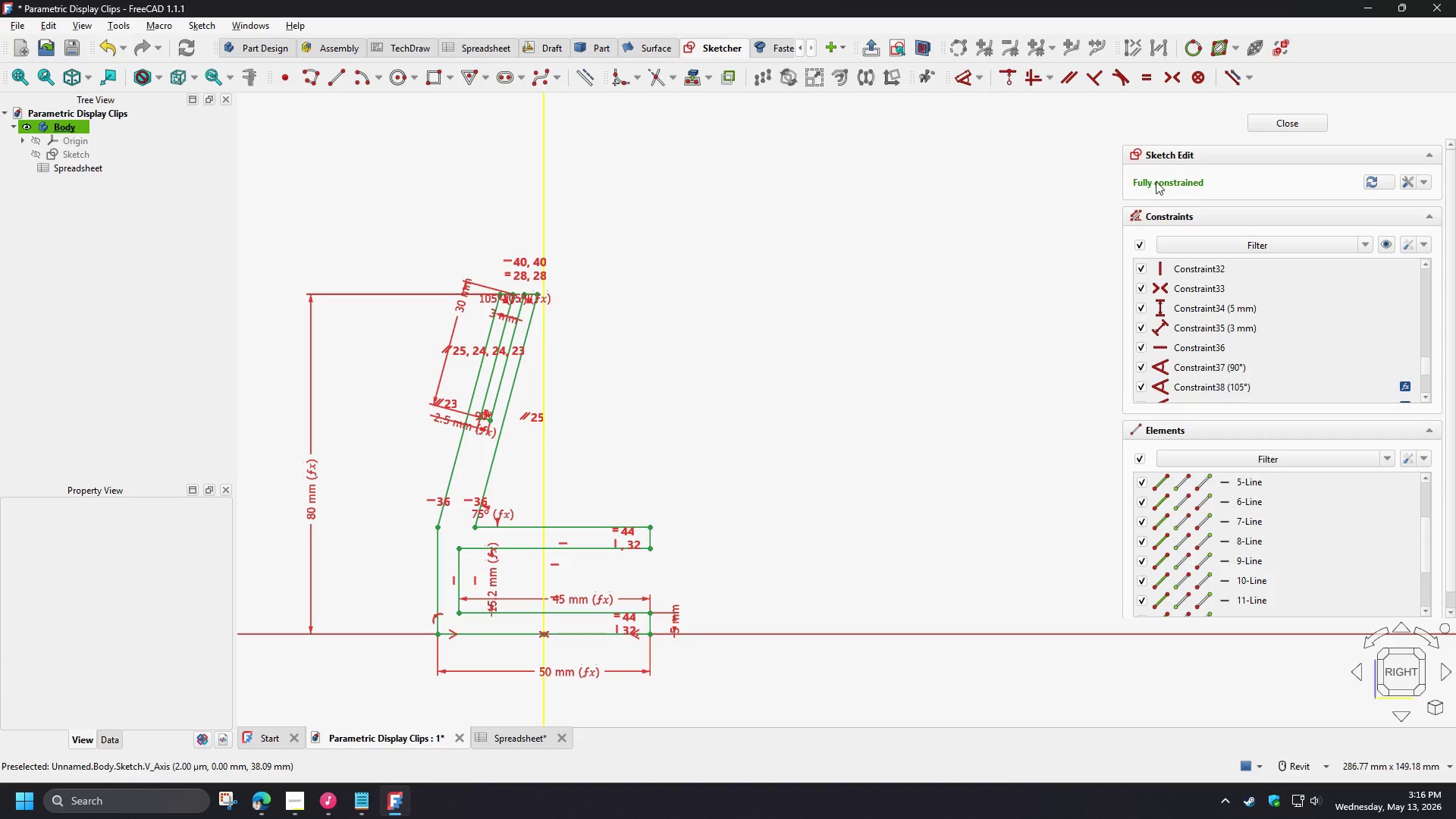 
wait(57.84)
 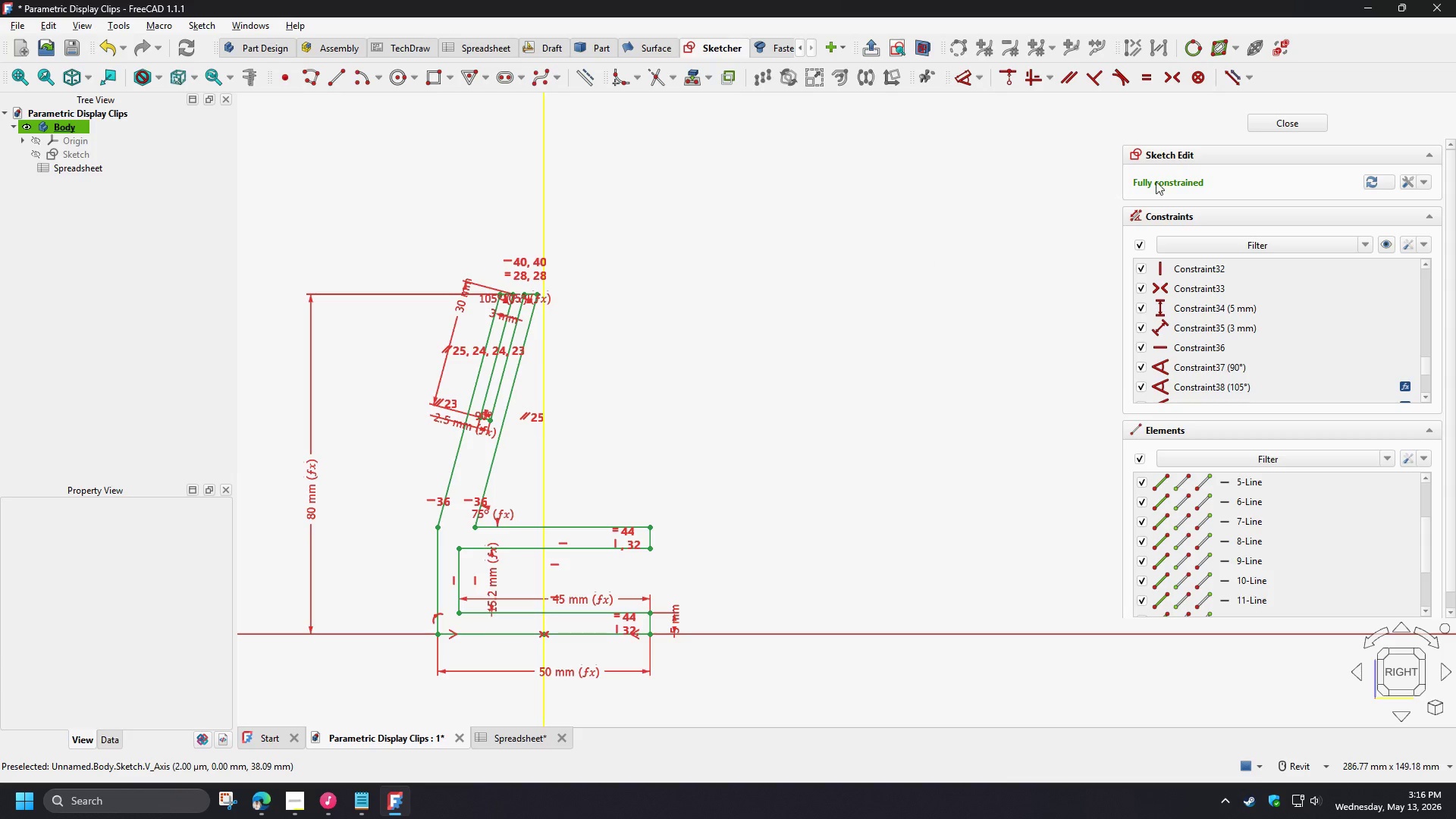 
scroll: coordinate [509, 289], scroll_direction: up, amount: 7.0
 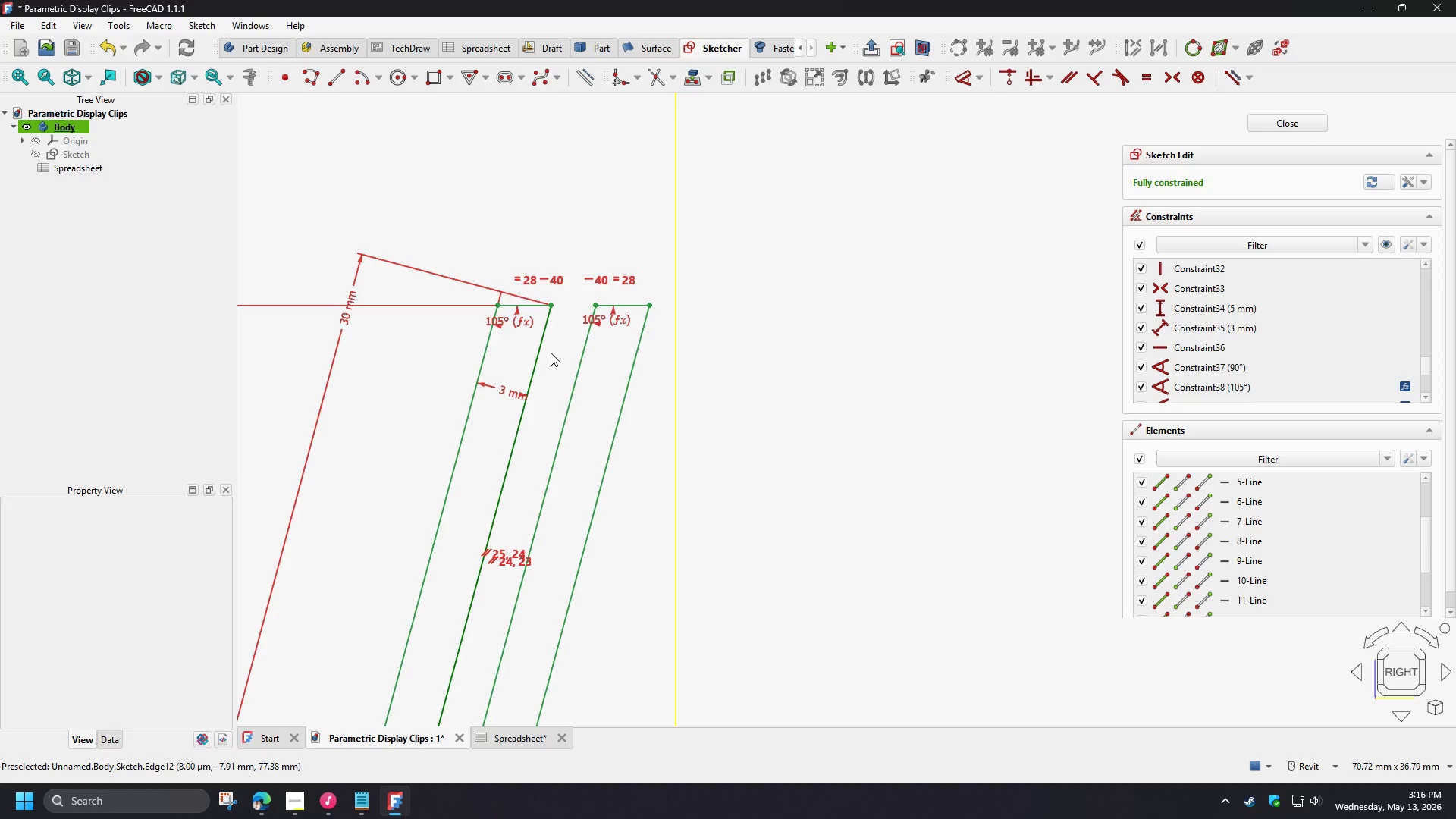 
scroll: coordinate [563, 377], scroll_direction: down, amount: 6.0
 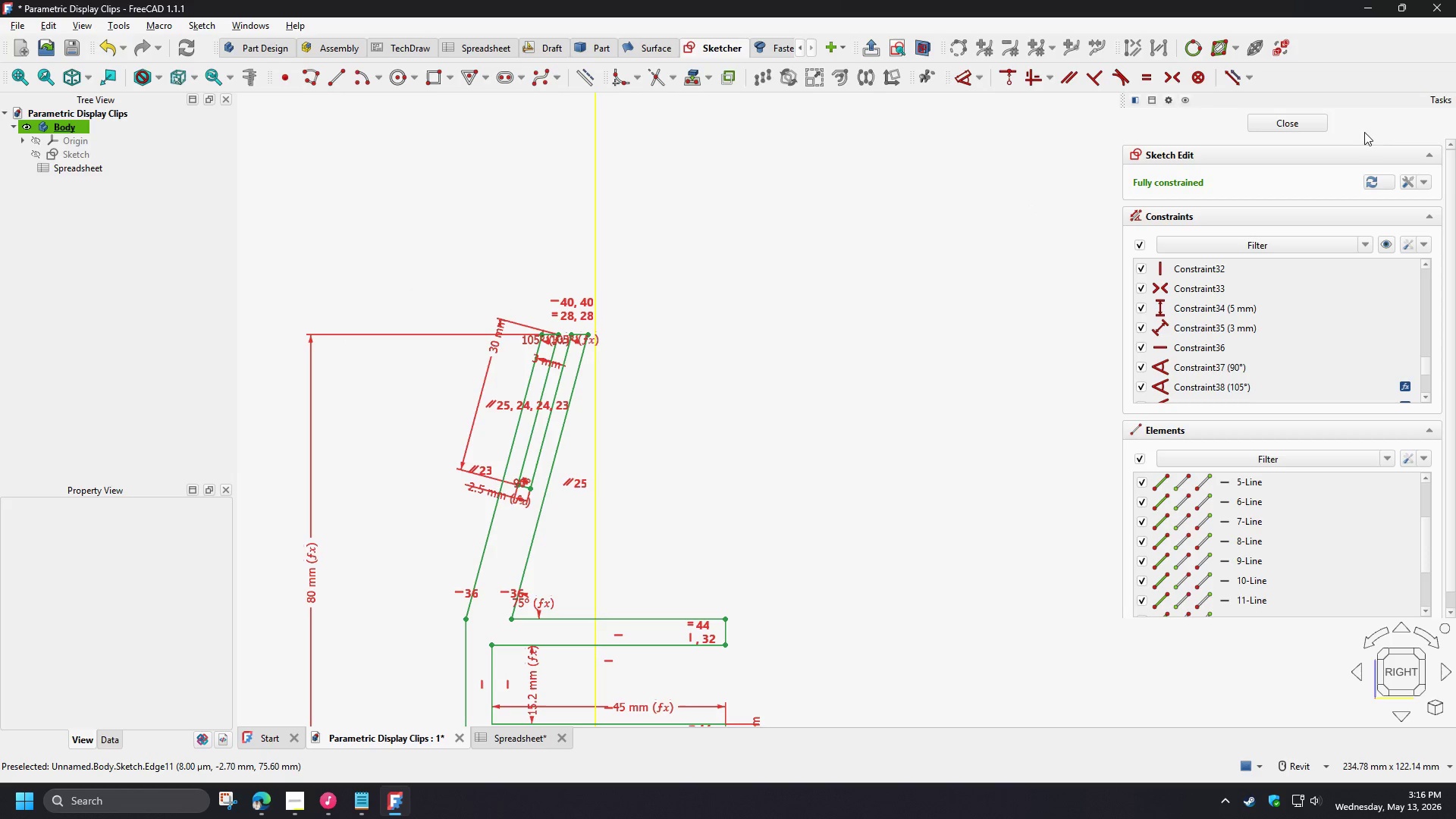 
left_click([1307, 113])
 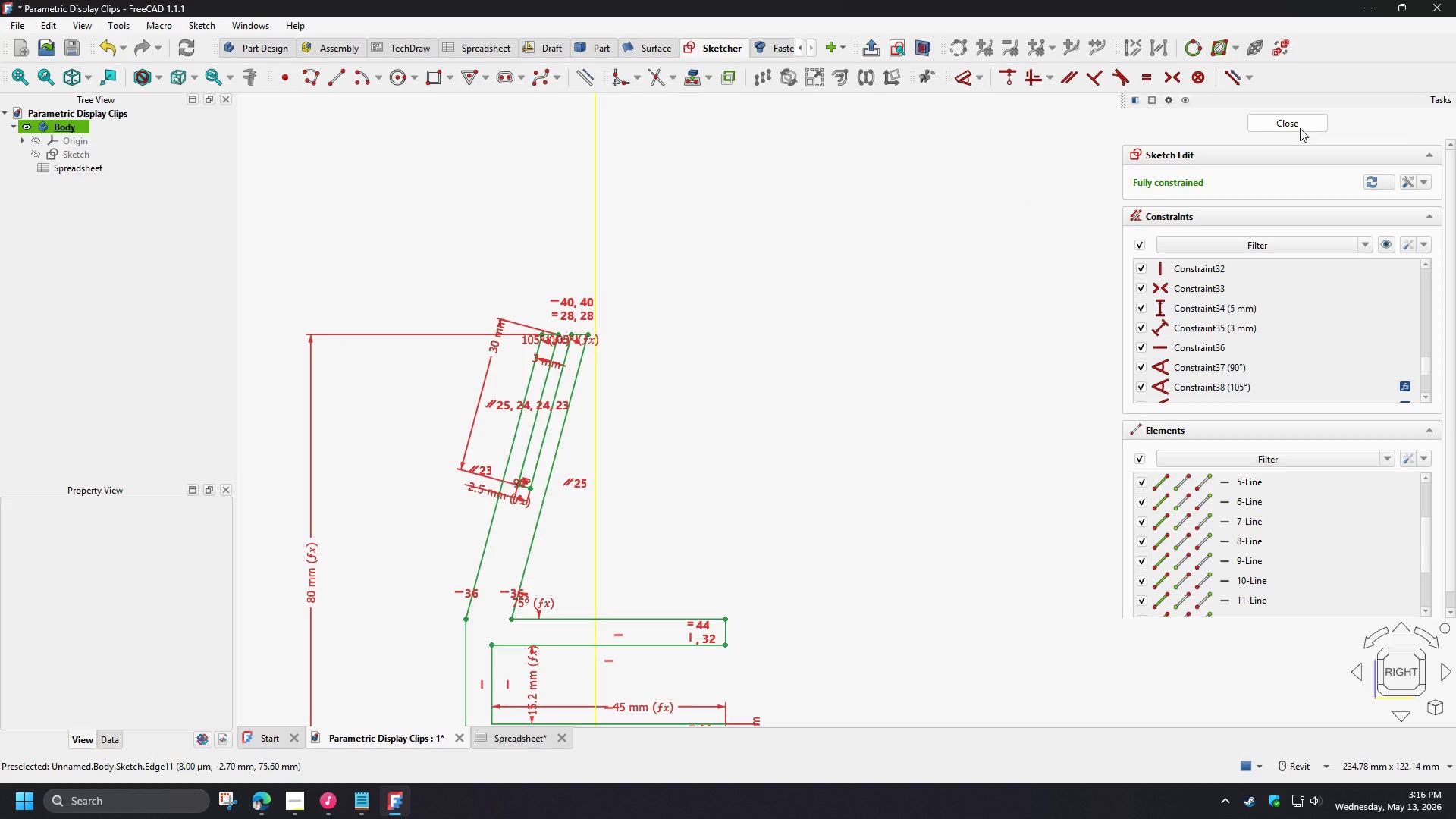 
wait(9.7)
 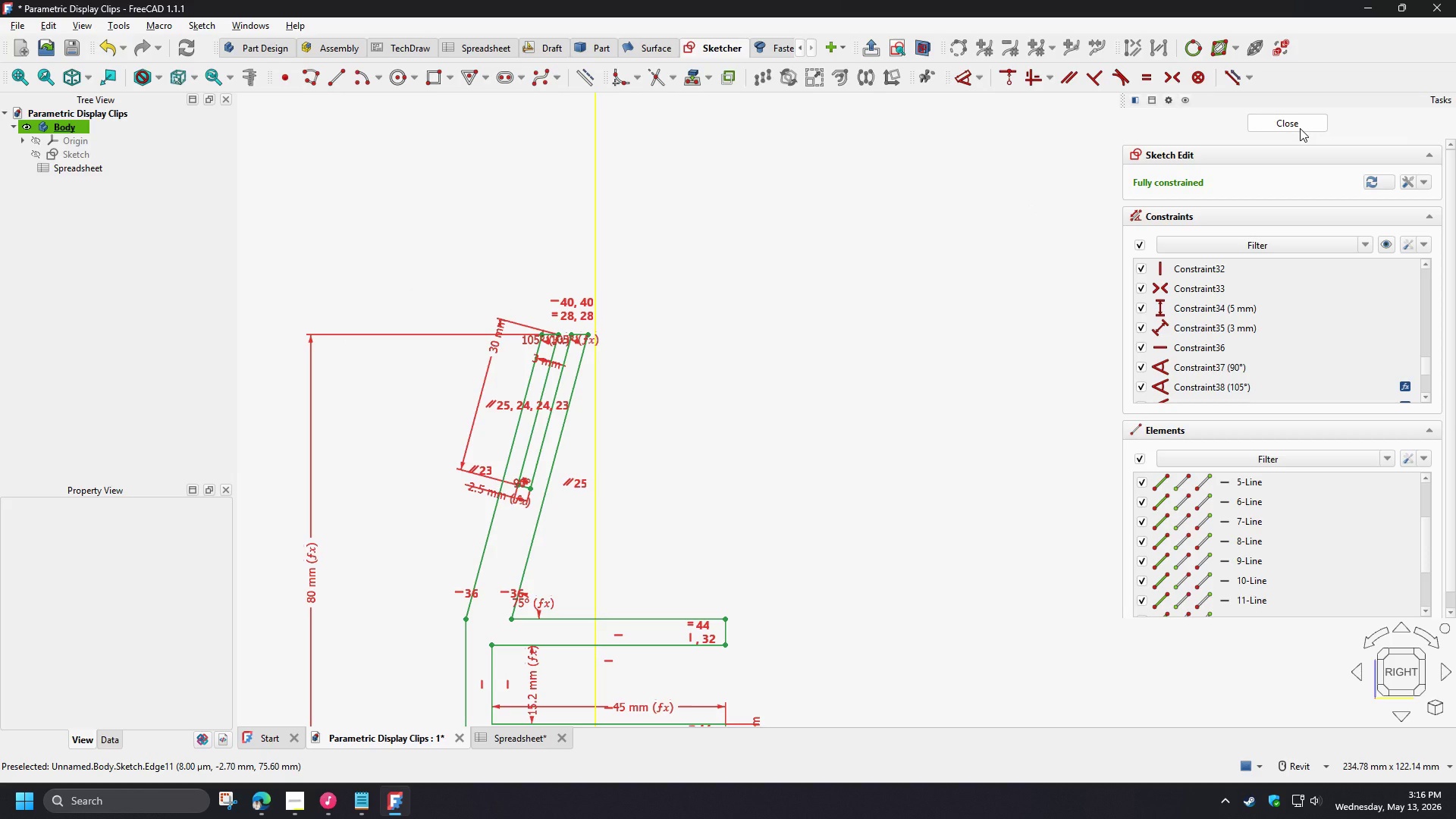 
scroll: coordinate [516, 380], scroll_direction: up, amount: 6.0
 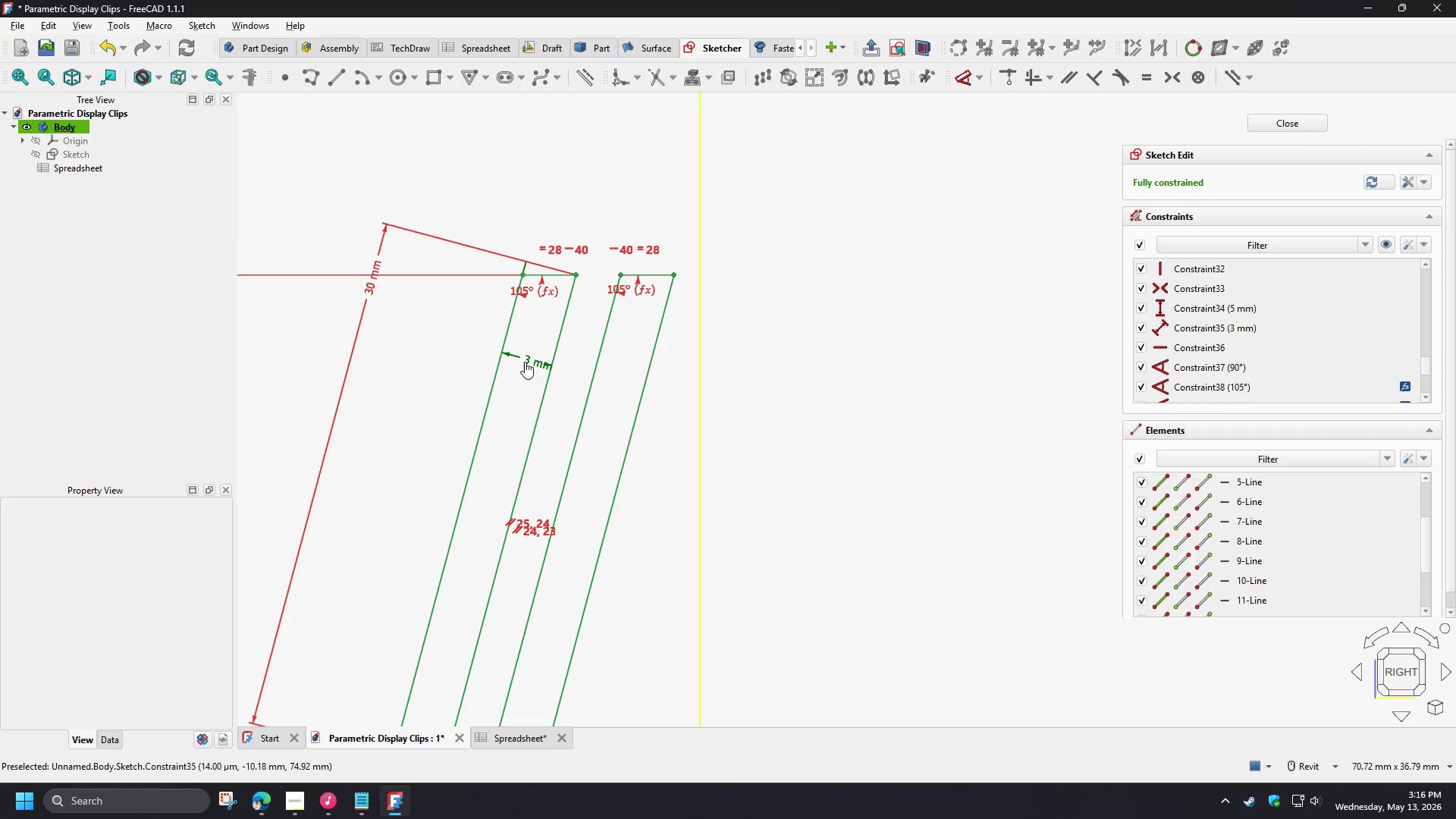 
double_click([525, 362])
 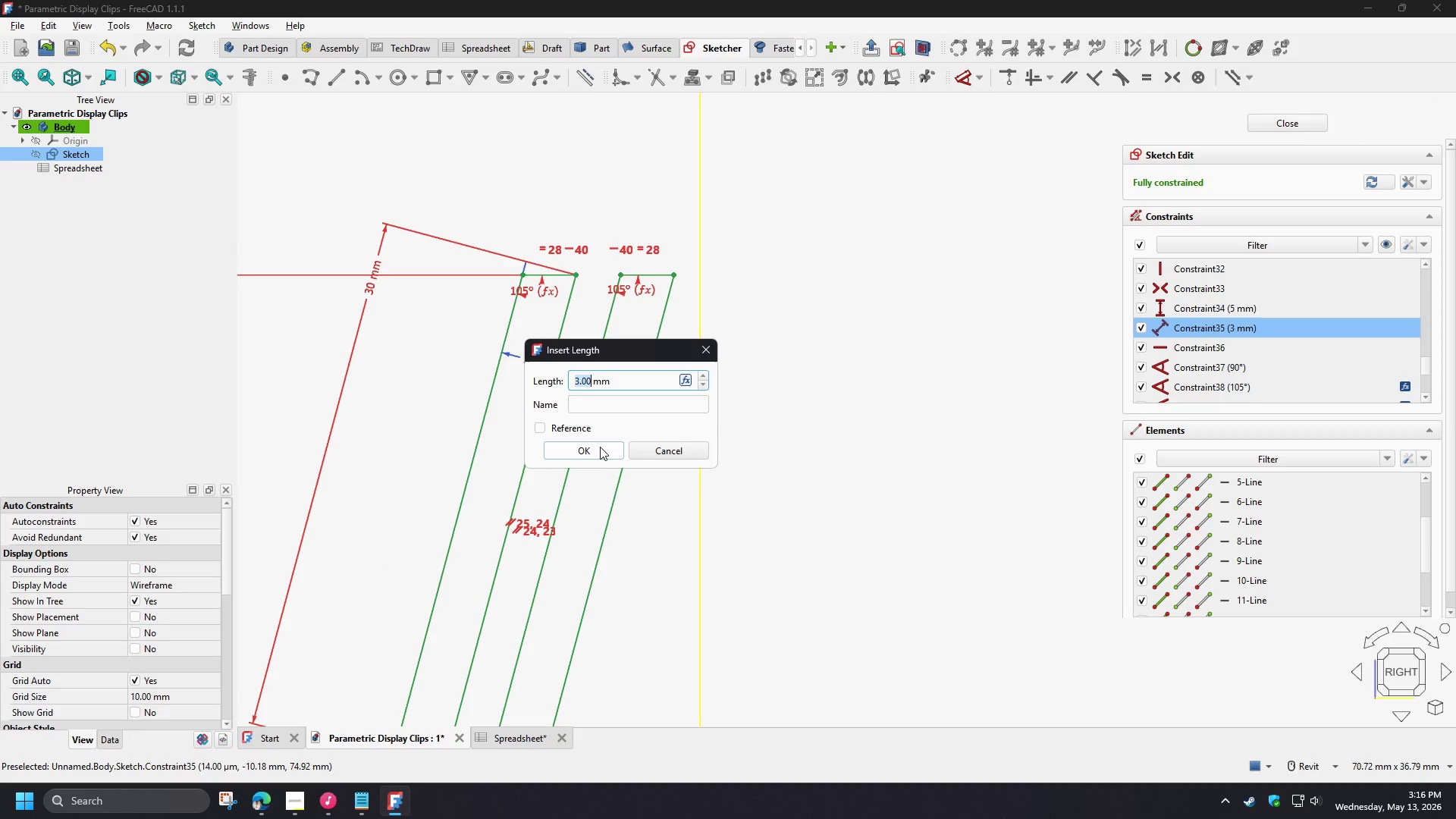 
key(Numpad5)
 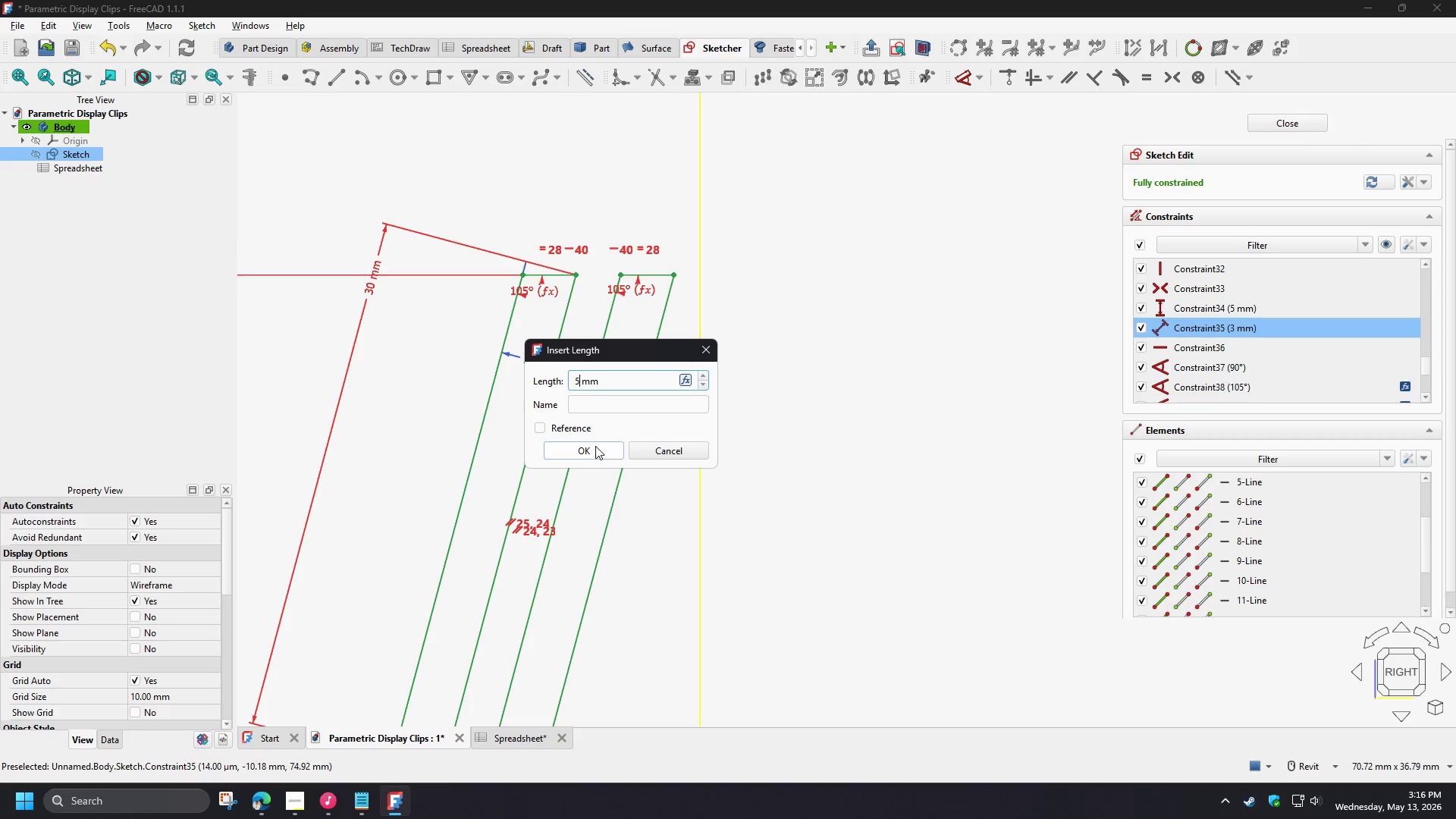 
left_click([595, 446])
 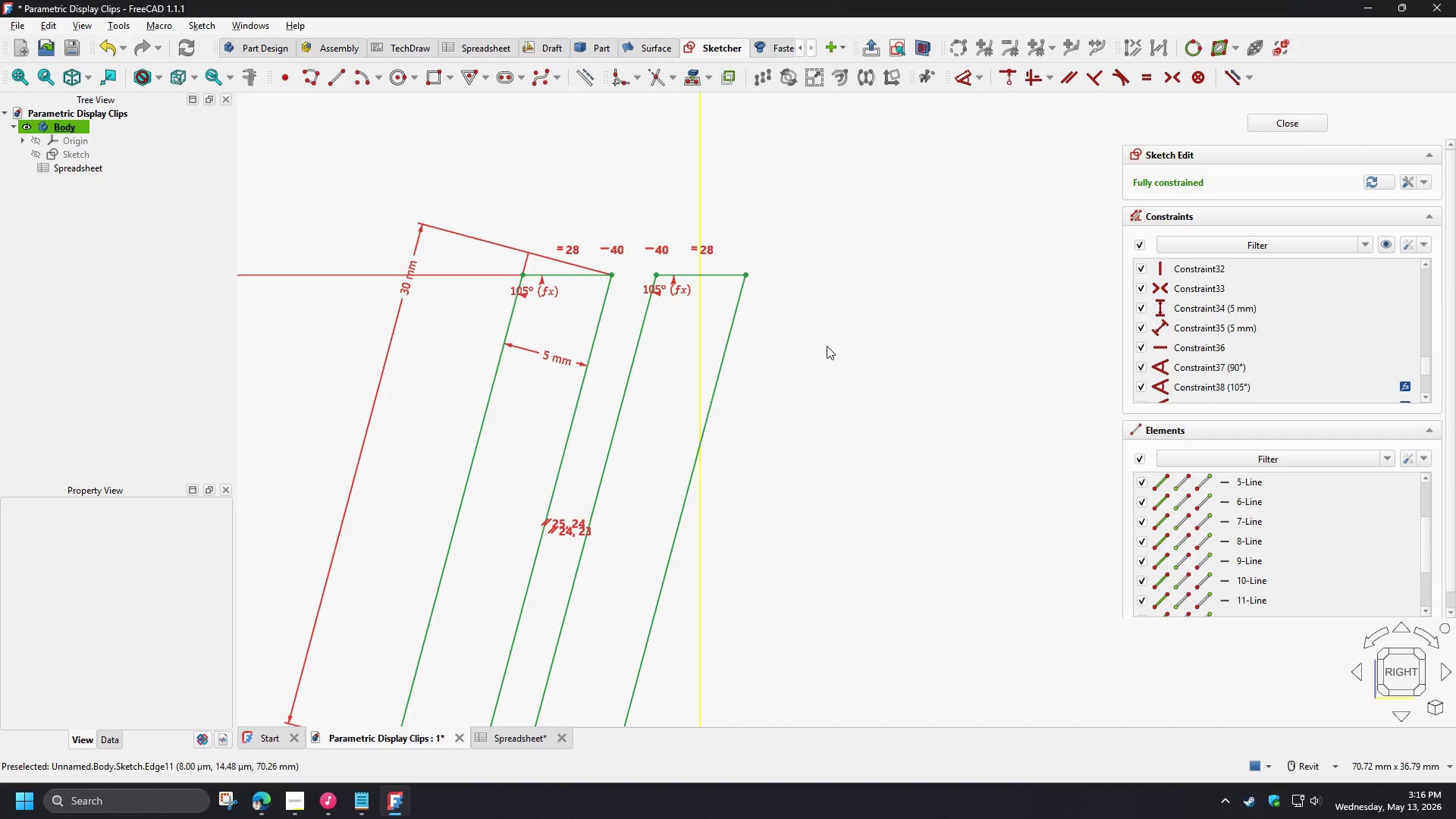 
scroll: coordinate [722, 344], scroll_direction: down, amount: 5.0
 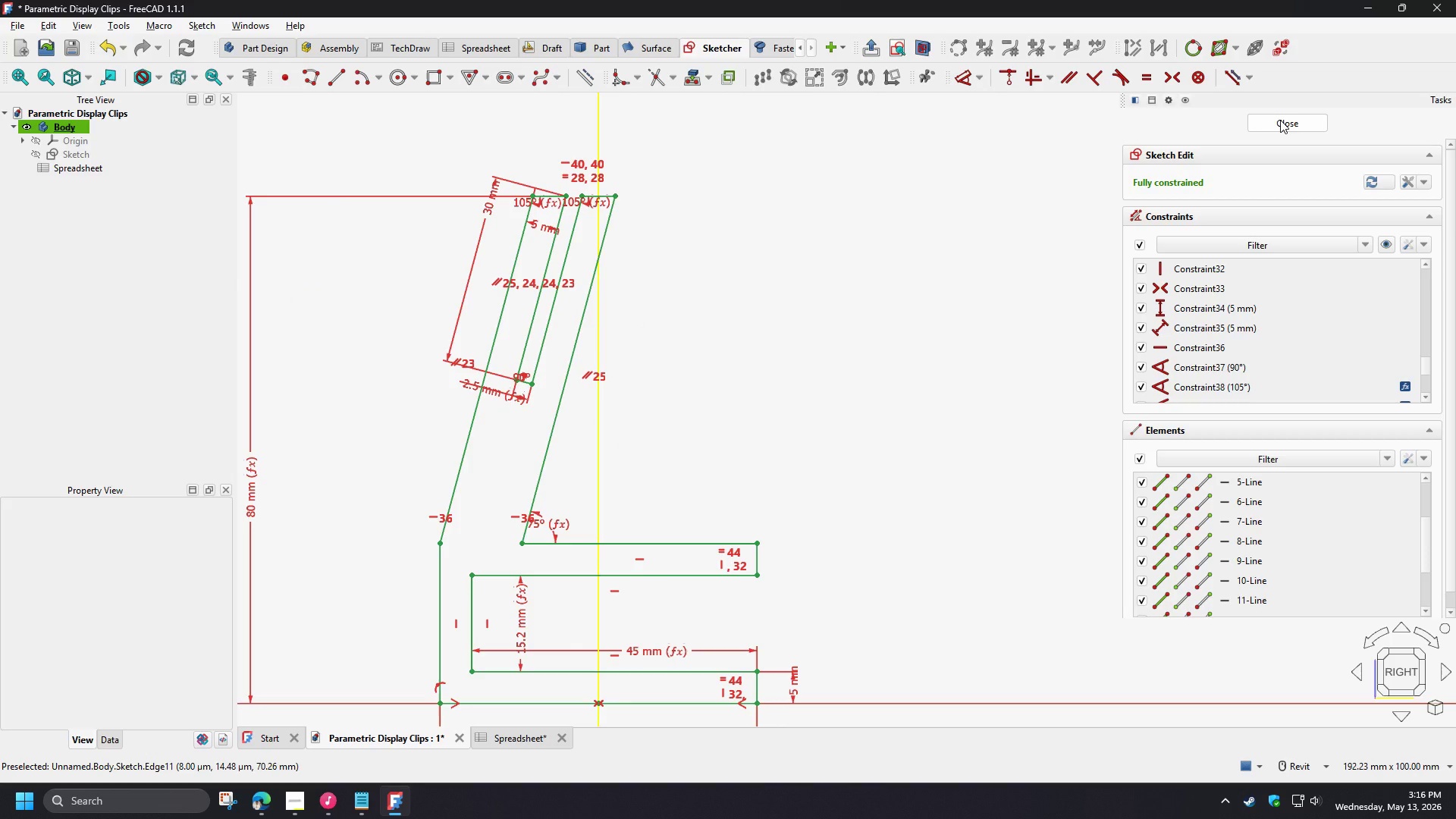 
wait(10.15)
 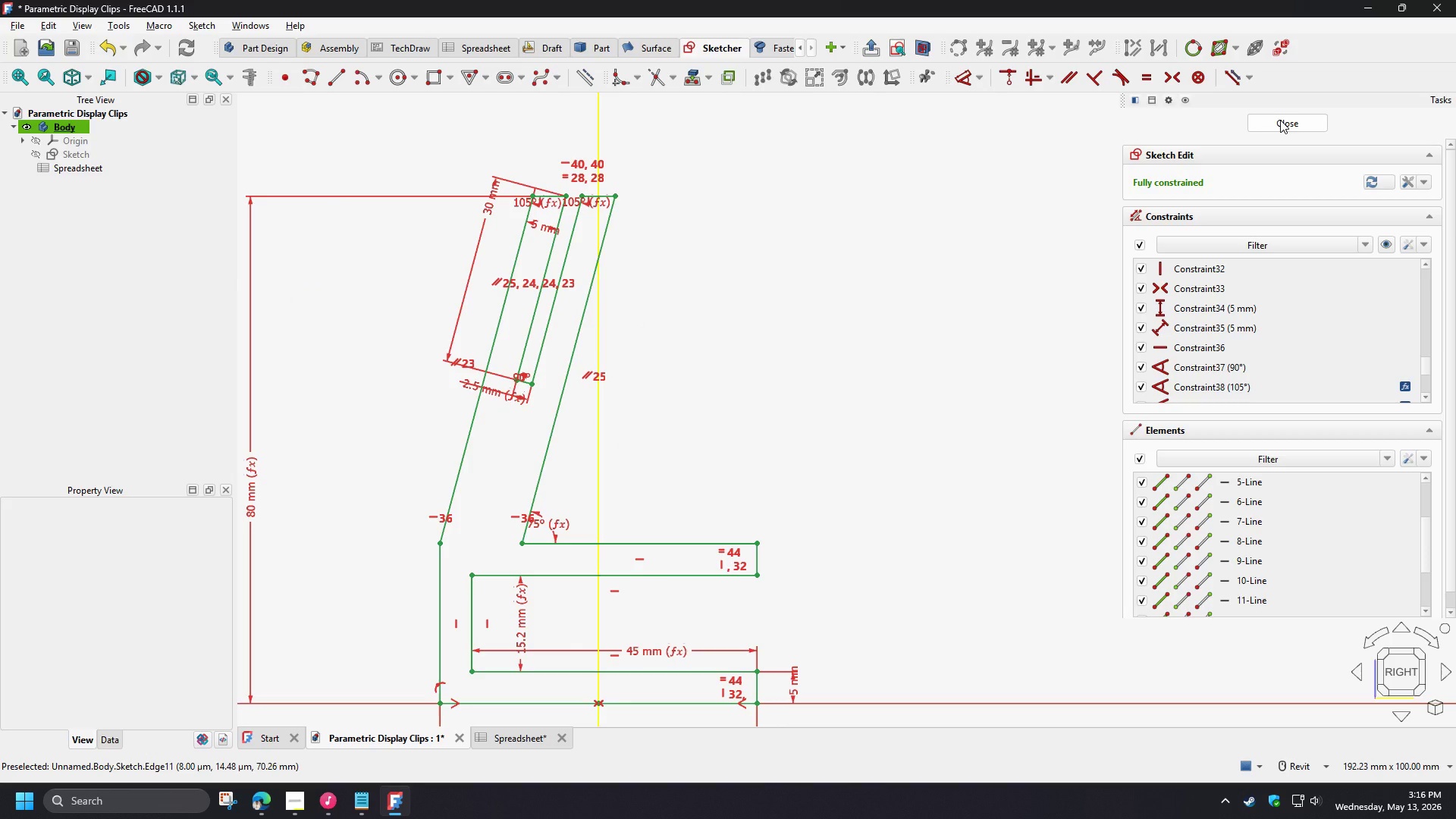 
left_click([1280, 121])
 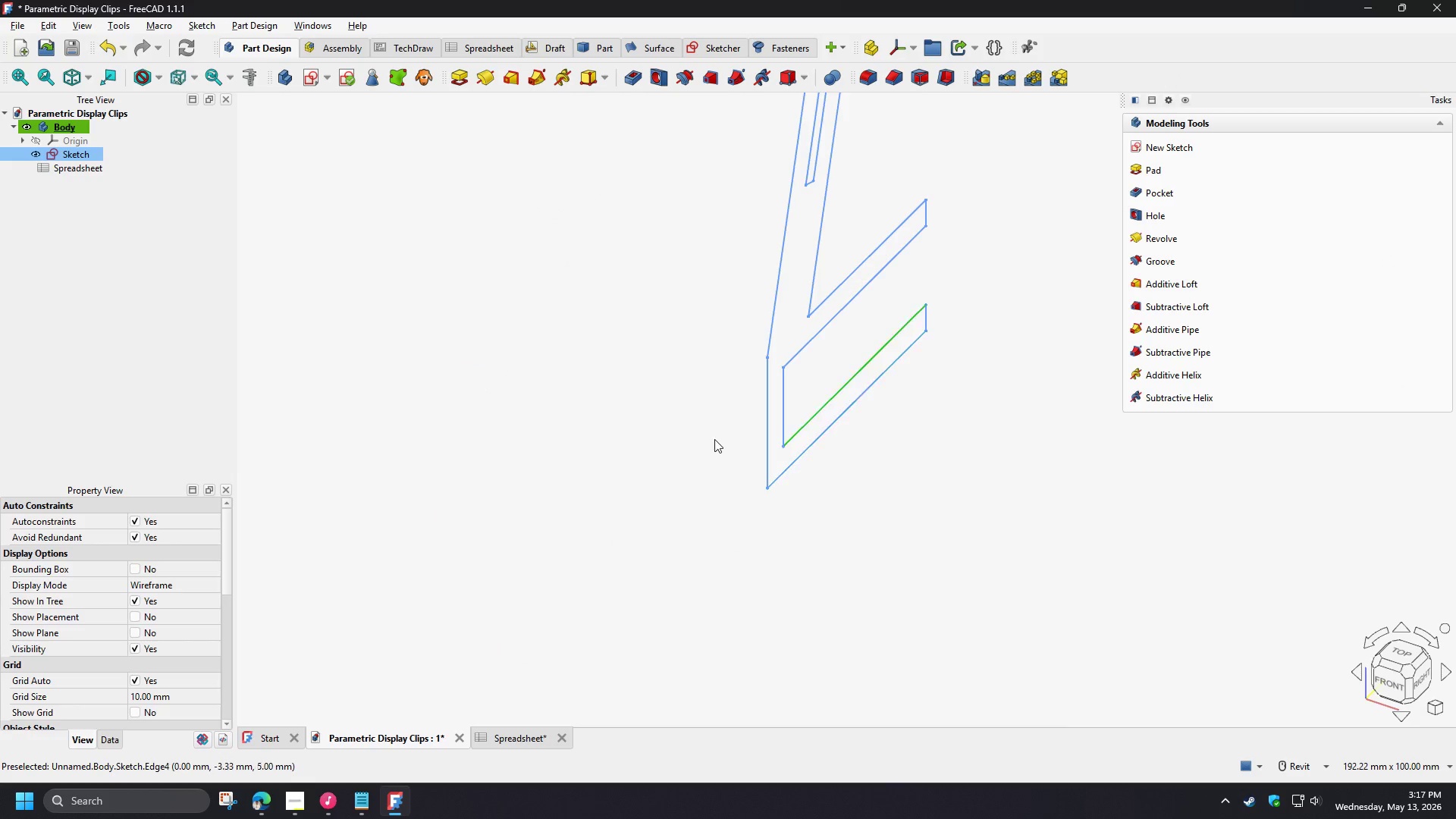 
scroll: coordinate [560, 488], scroll_direction: down, amount: 3.0
 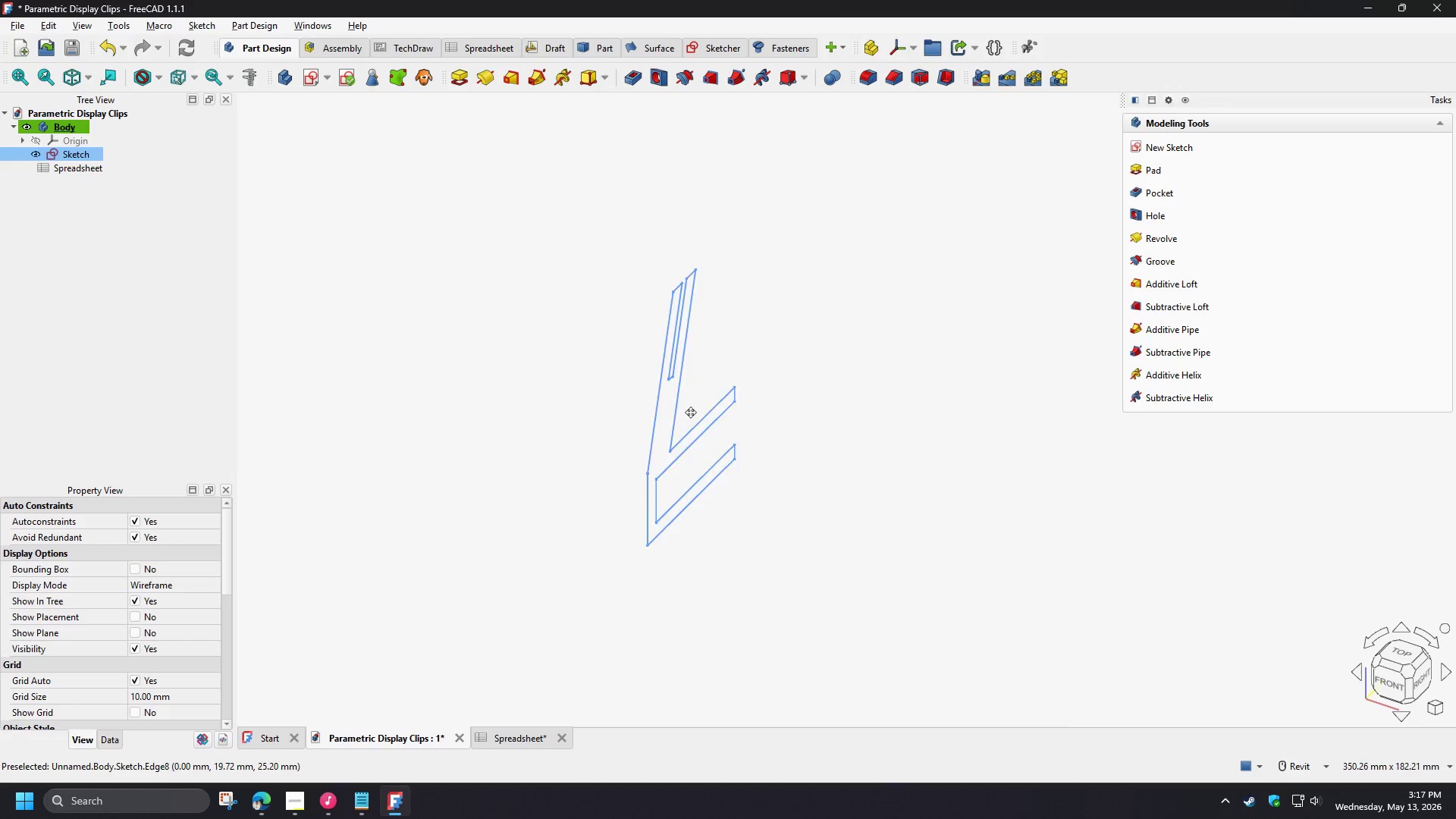 
left_click([776, 369])
 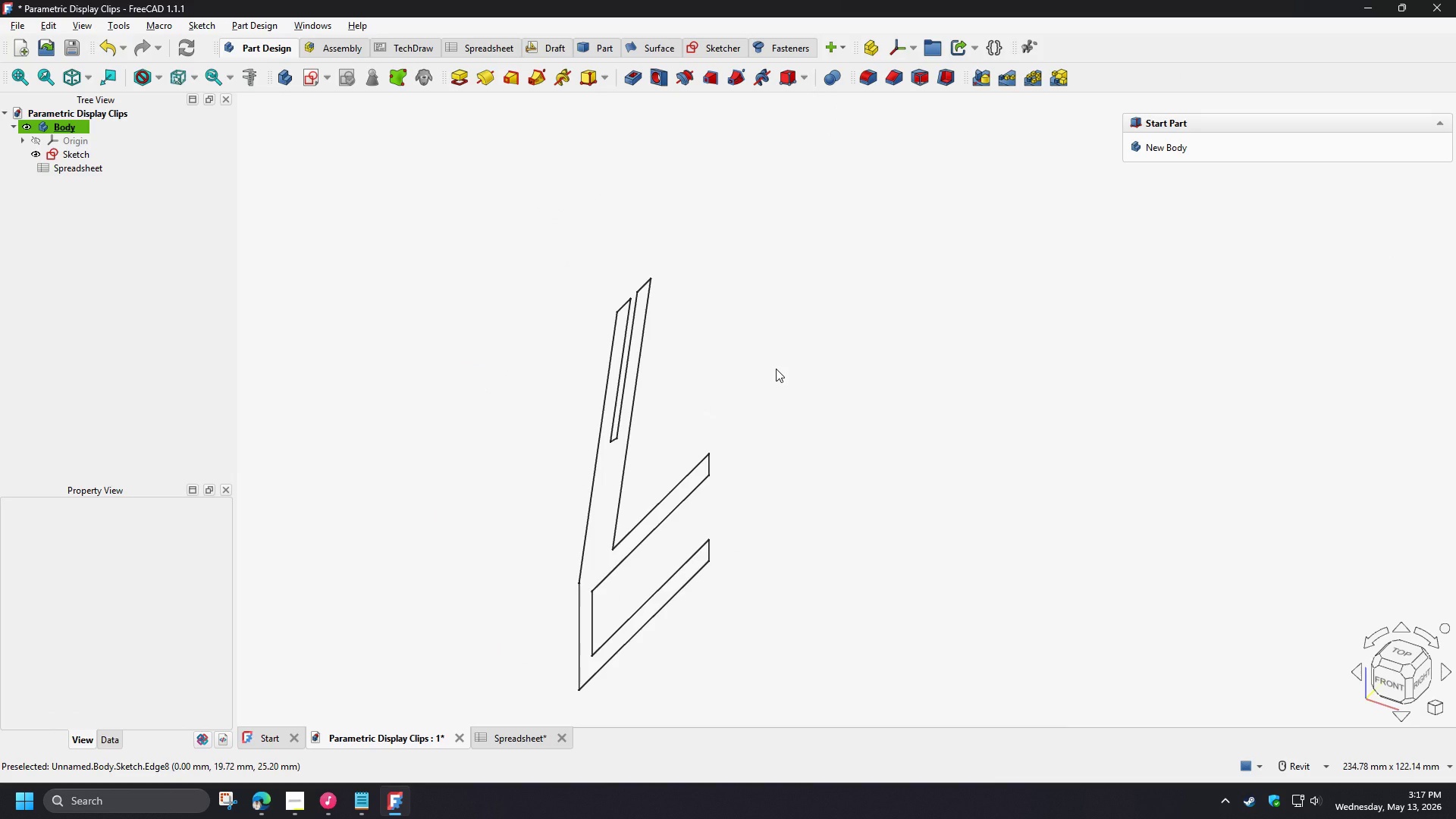 
scroll: coordinate [704, 400], scroll_direction: up, amount: 2.0
 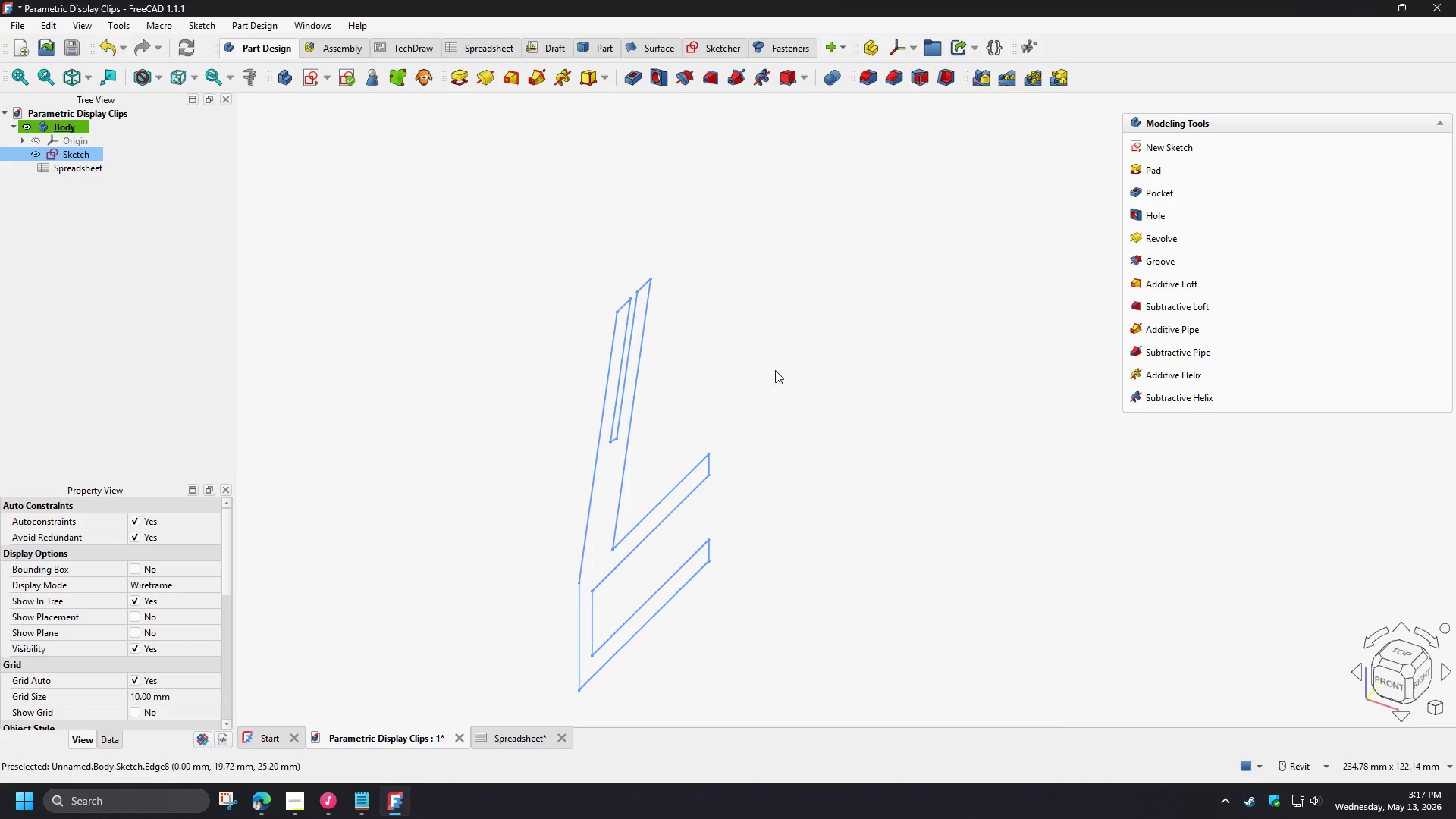 
wait(7.66)
 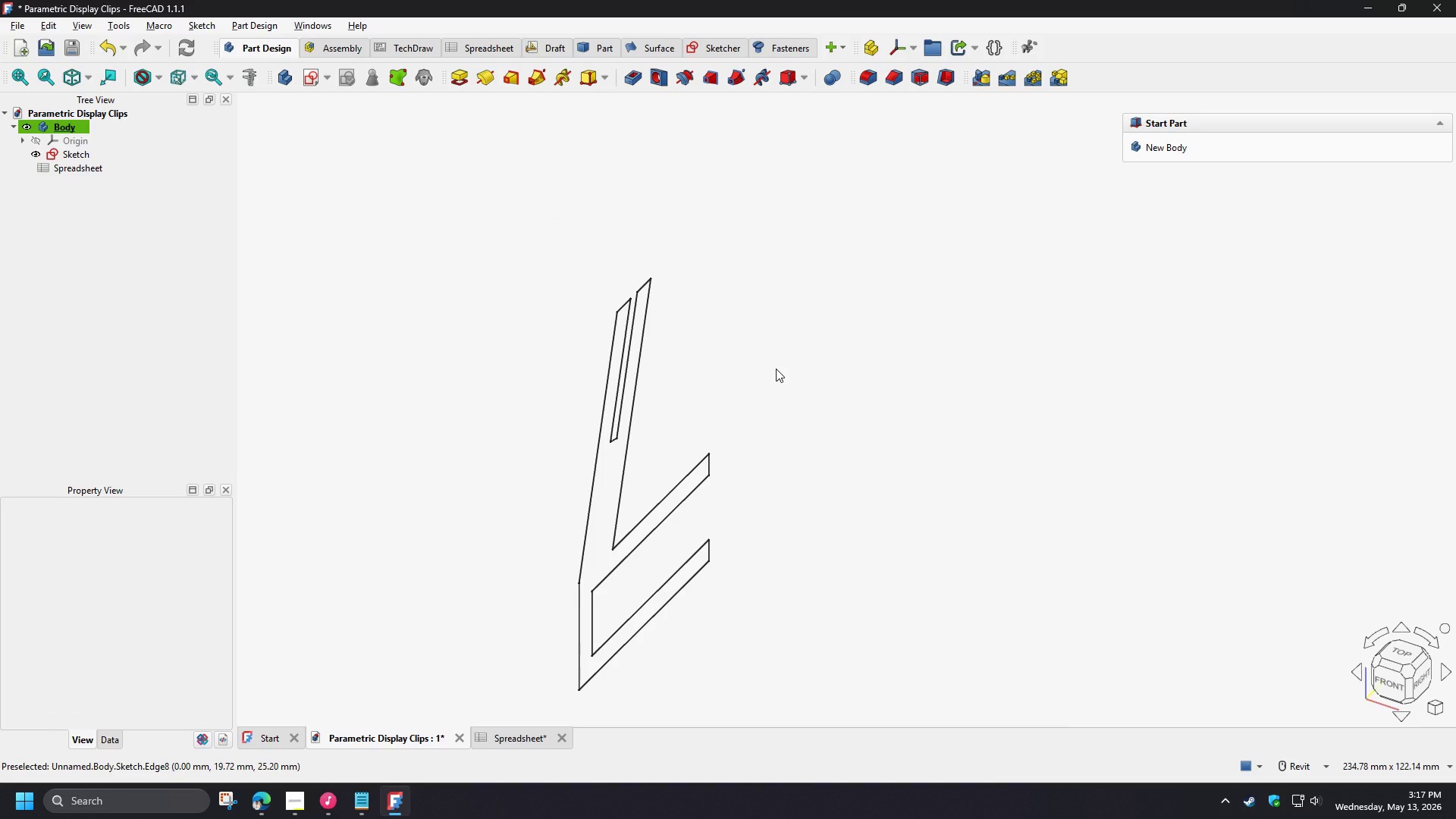 
left_click([89, 147])
 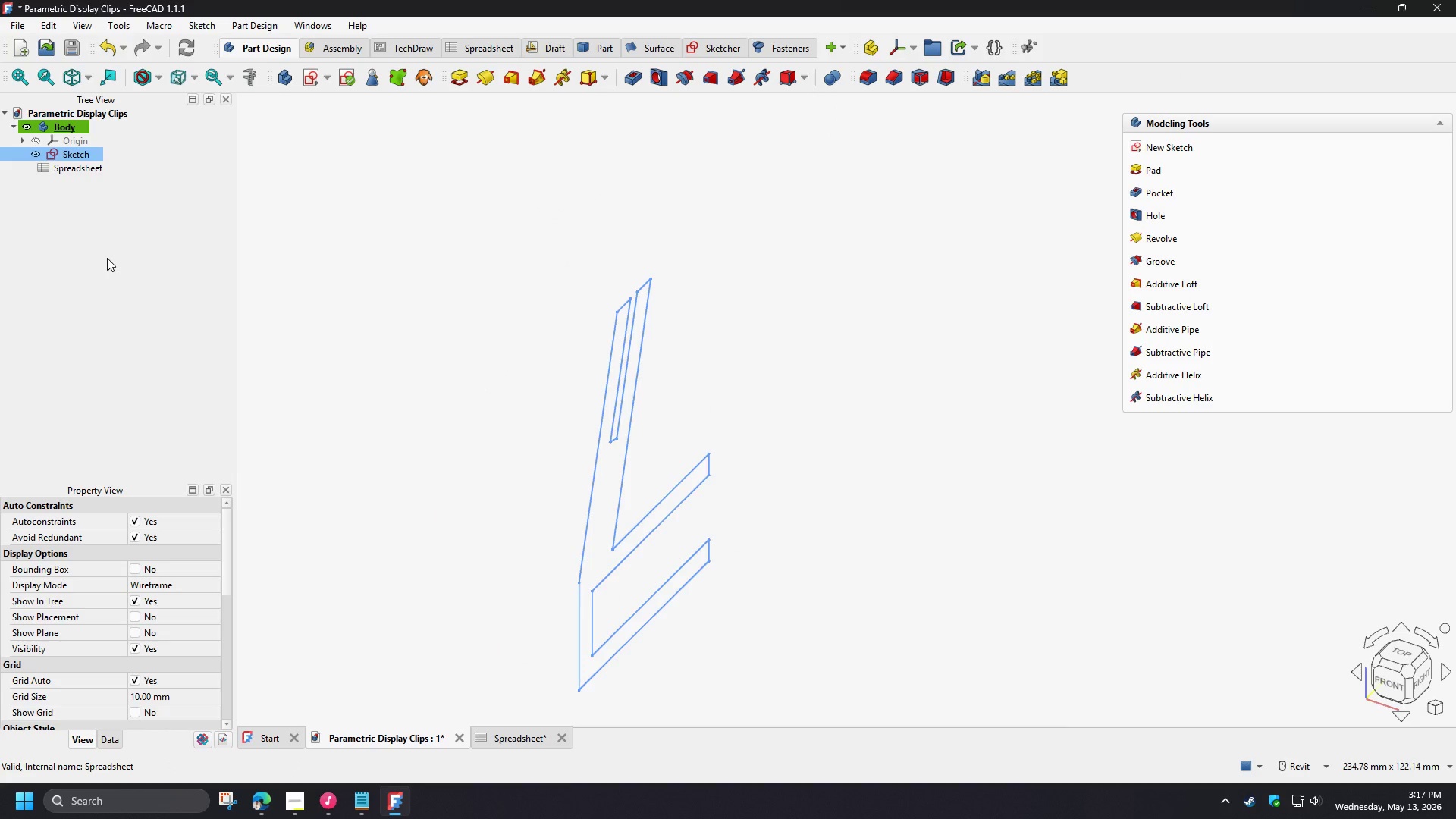 
key(3)
 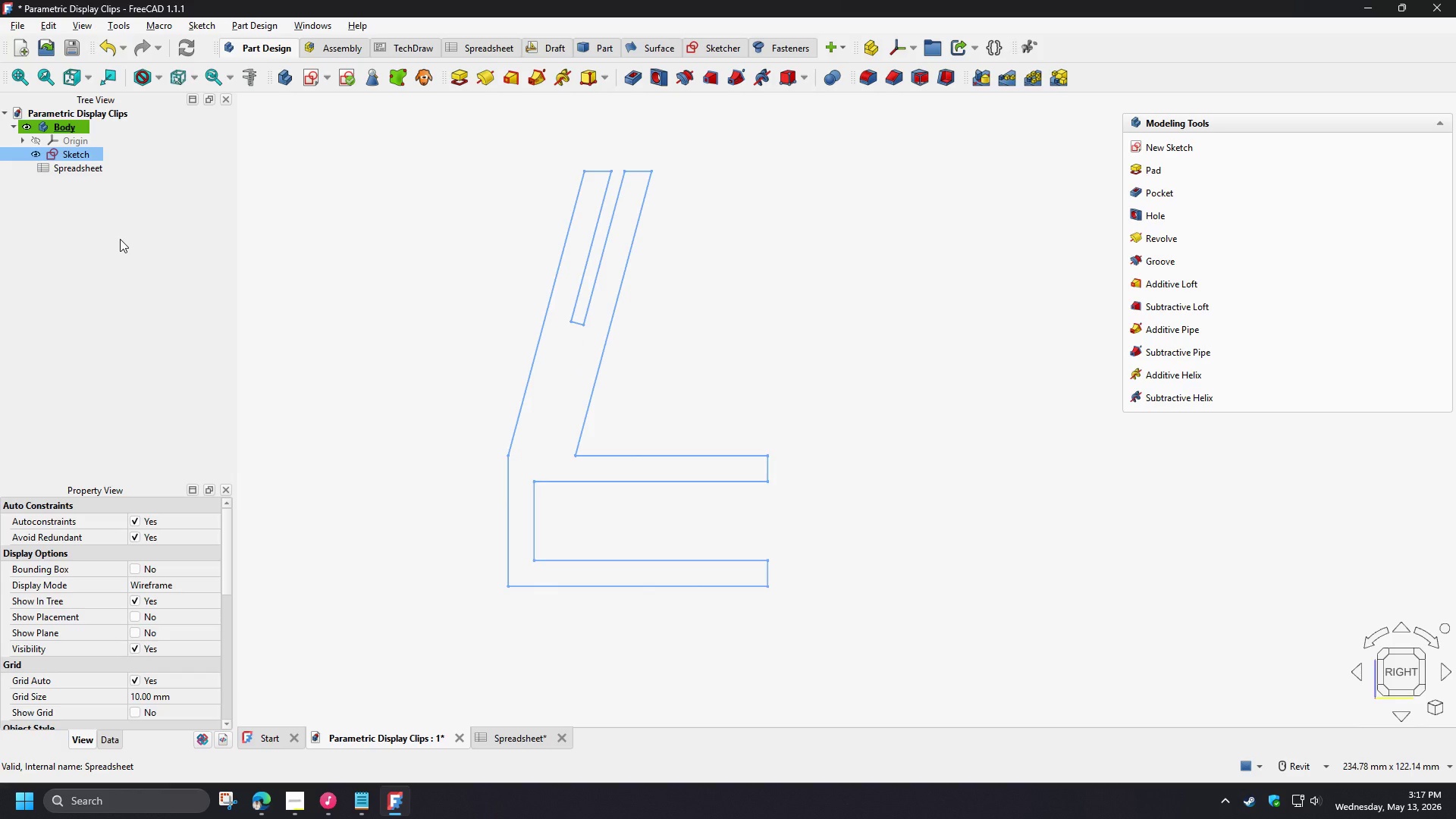 
key(F2)
 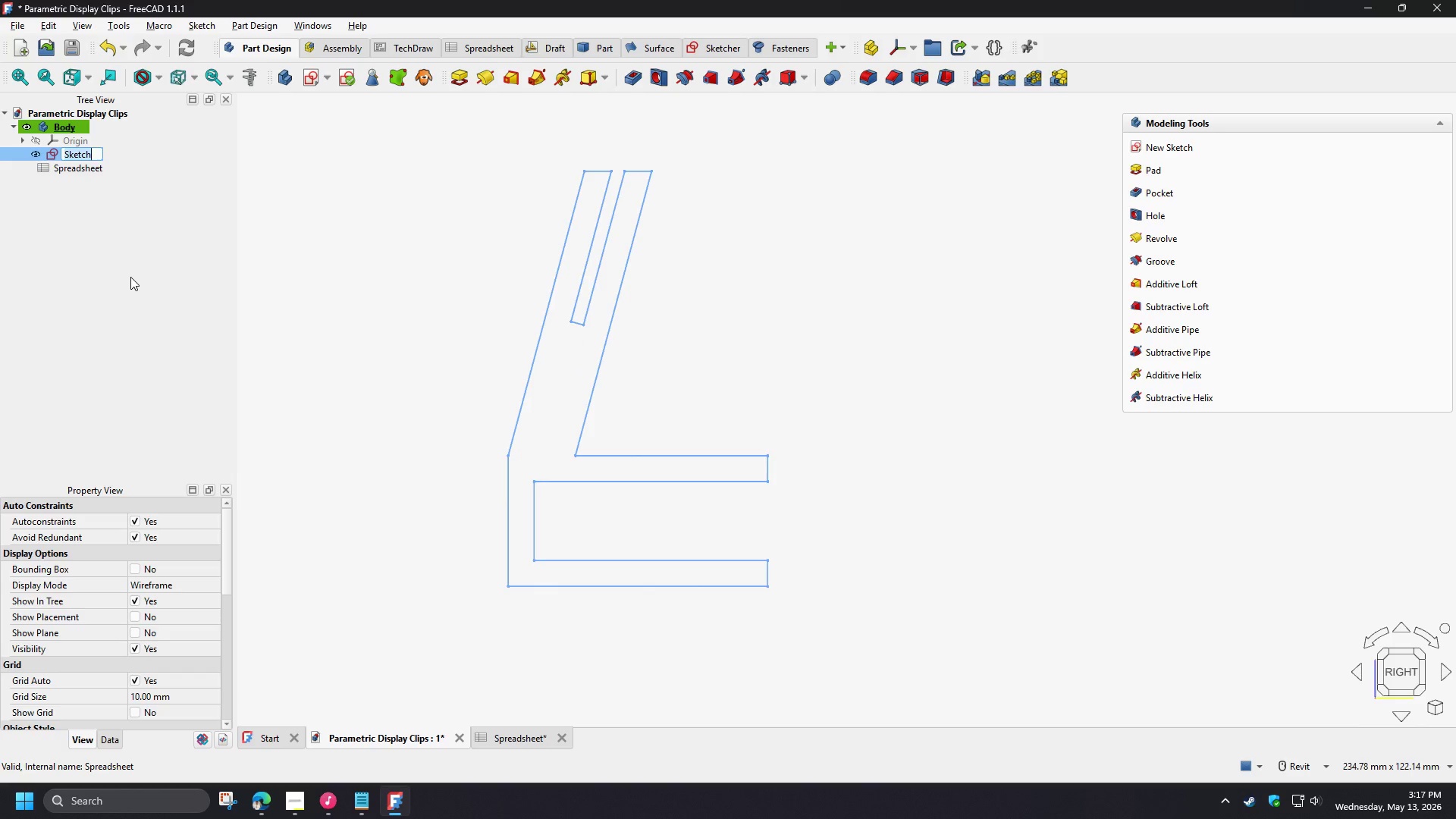 
wait(7.19)
 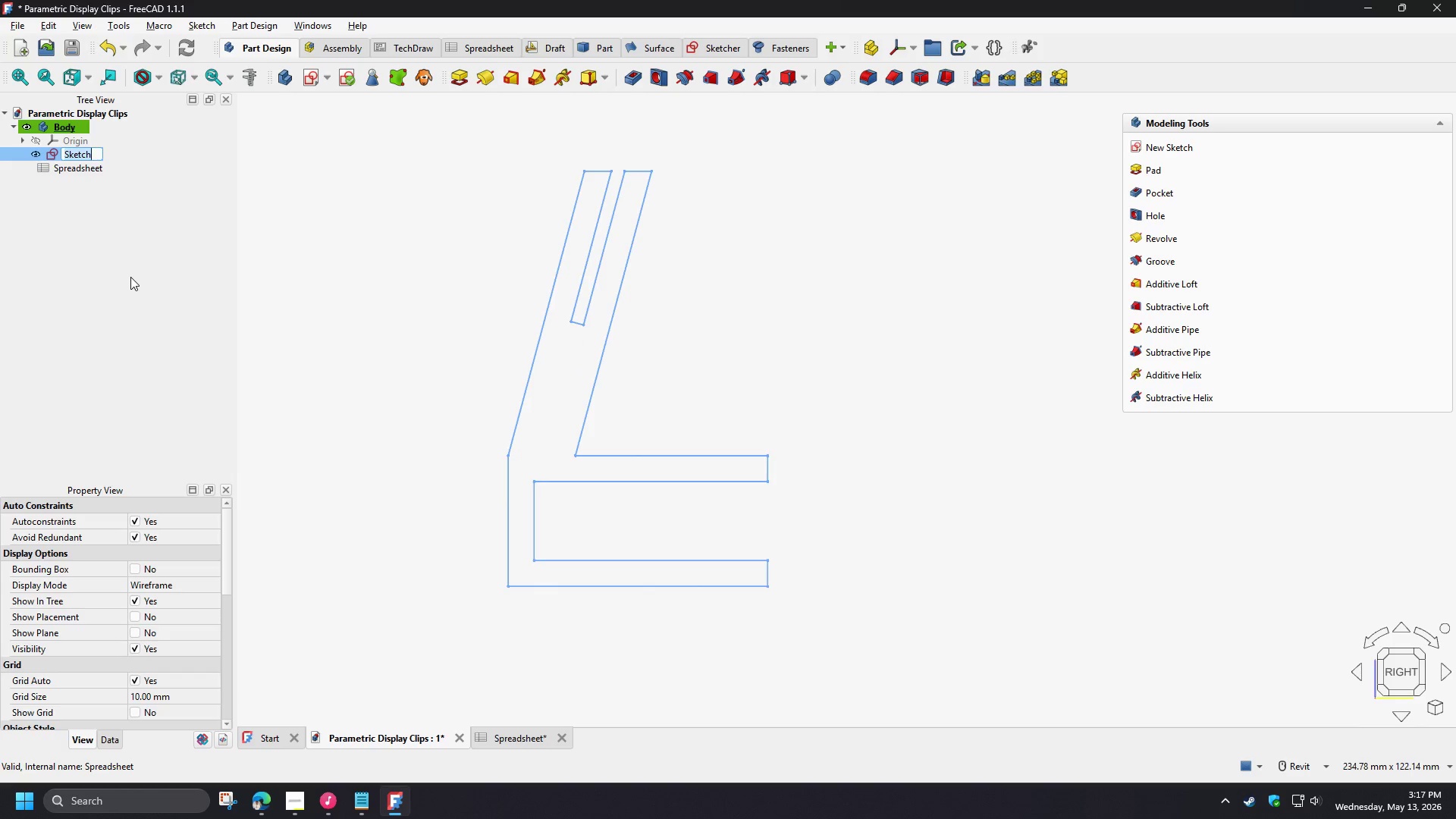 
key(ArrowLeft)
 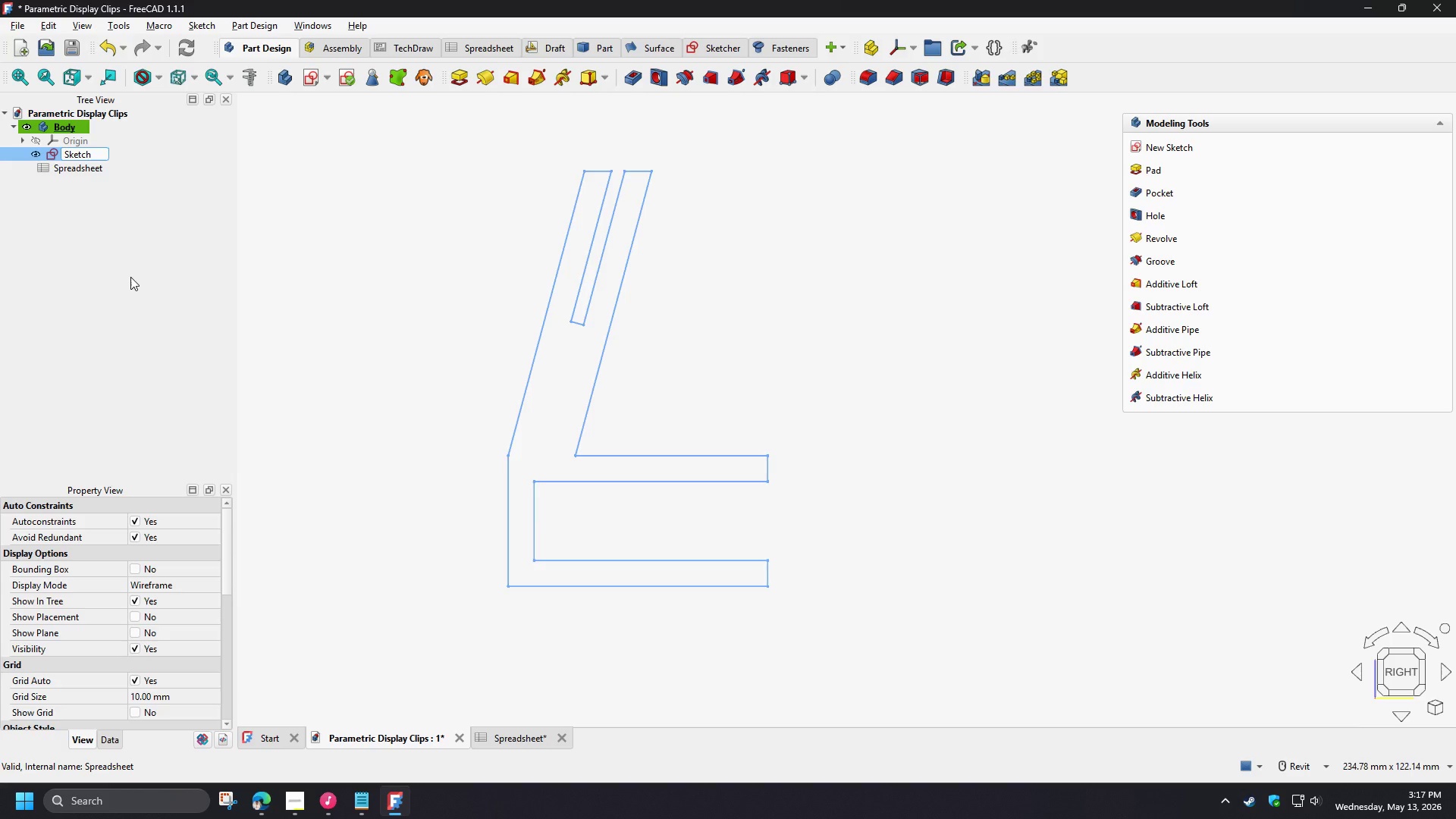 
hold_key(key=ArrowLeft, duration=0.84)
 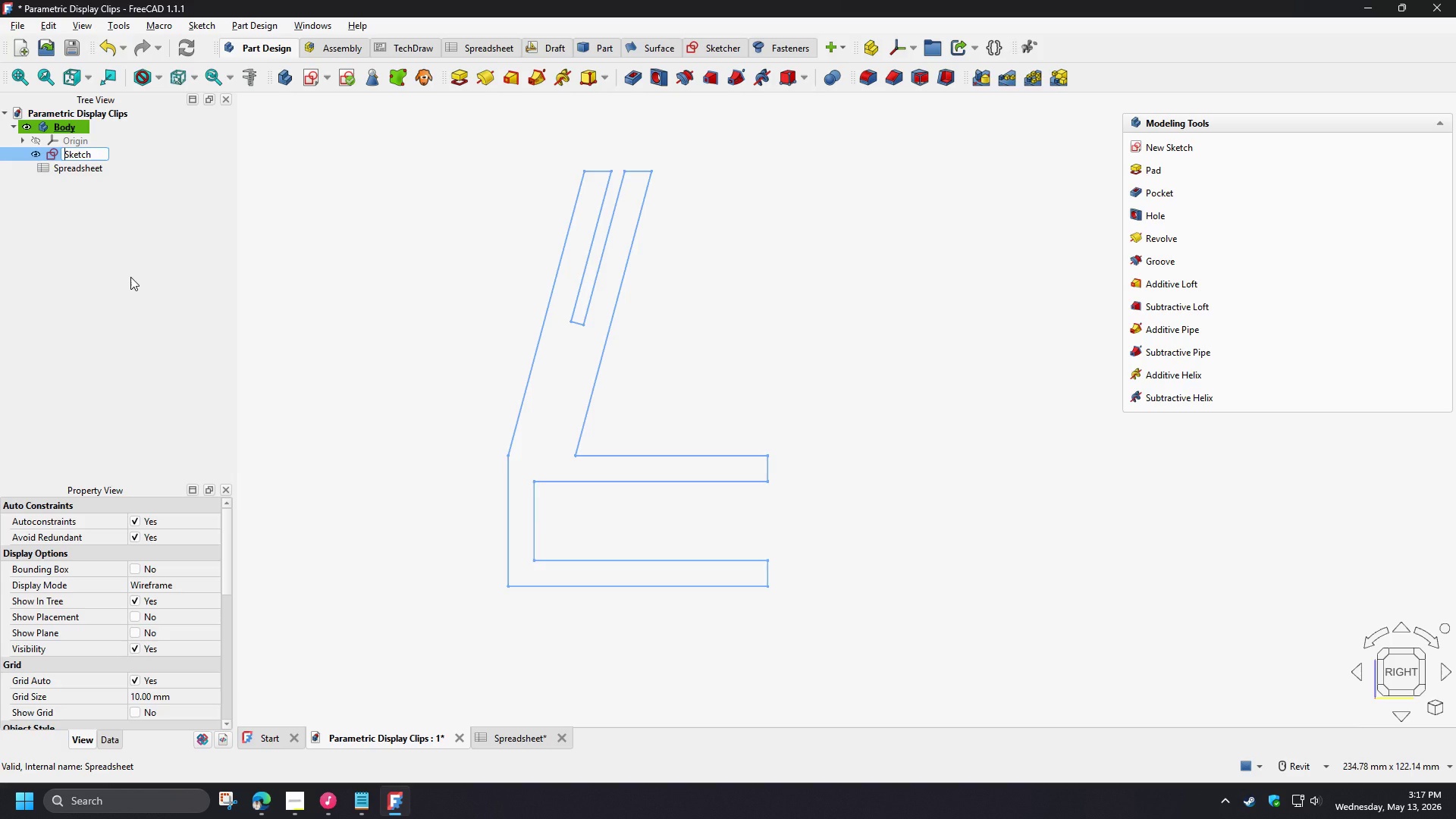 
hold_key(key=ShiftLeft, duration=1.5)
 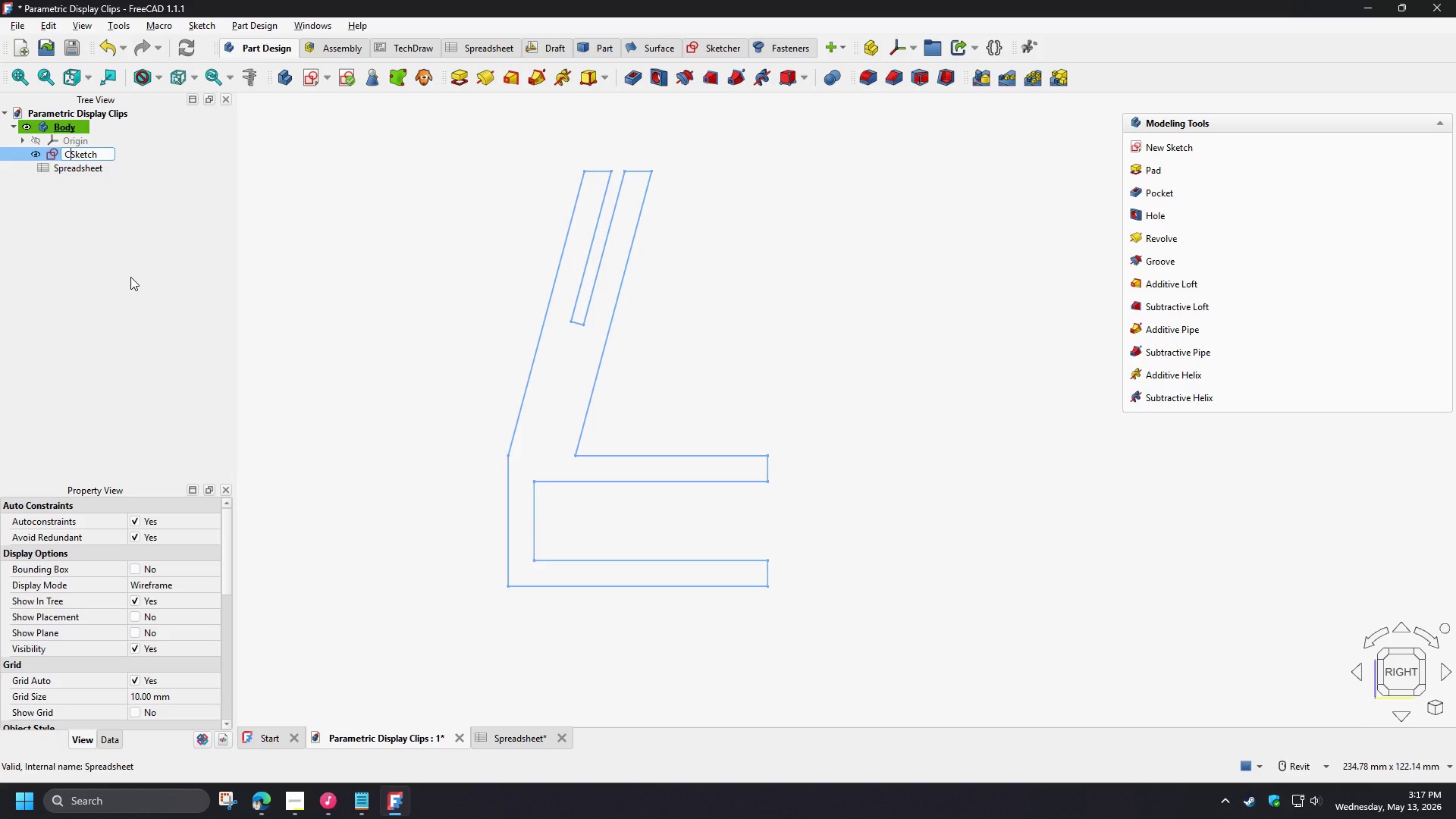 
type(Clip)
key(Backspace)
key(Backspace)
key(Backspace)
key(Backspace)
type(SideProfile))
key(Backspace)
type(_)
 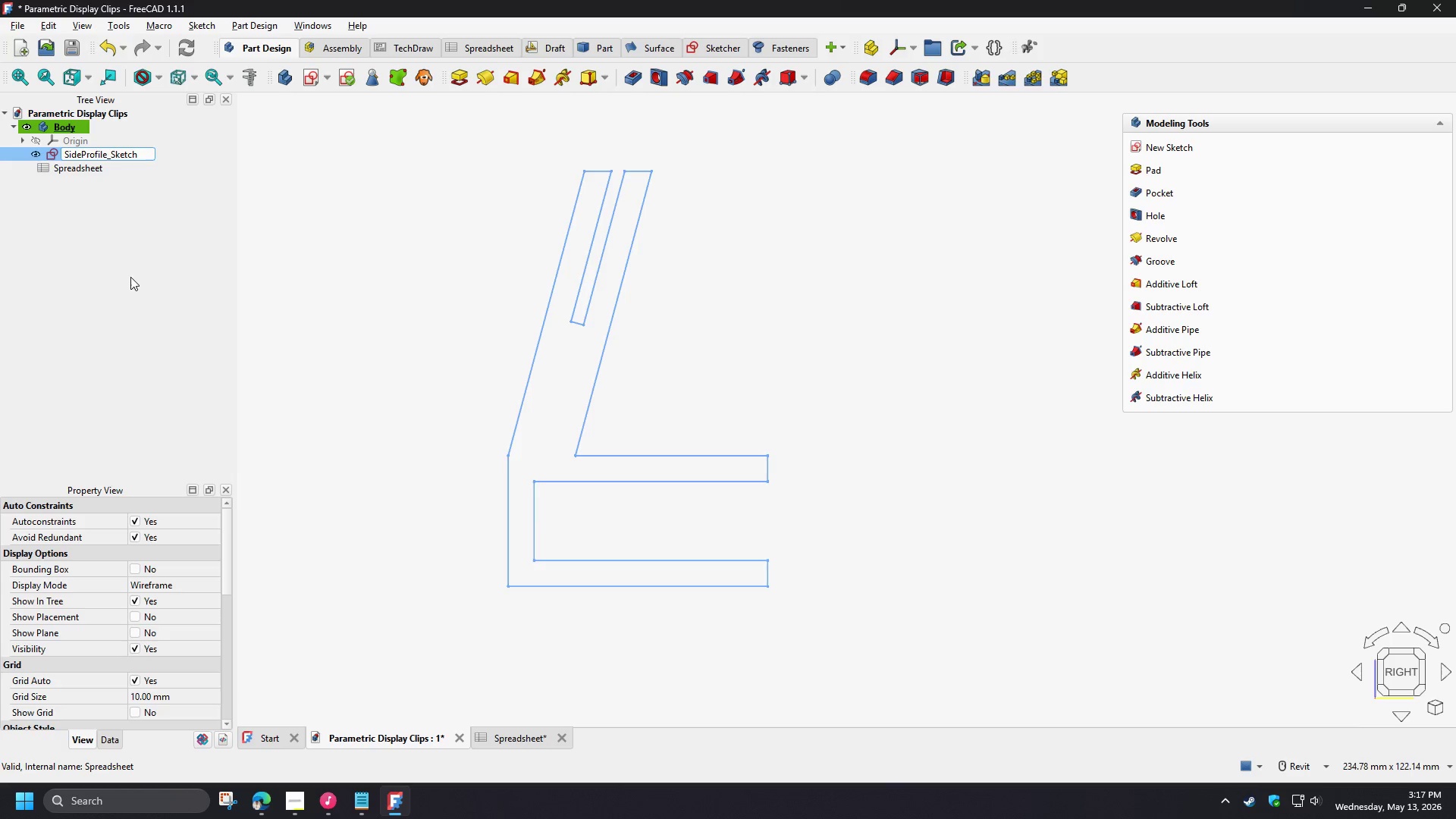 
left_click([118, 266])
 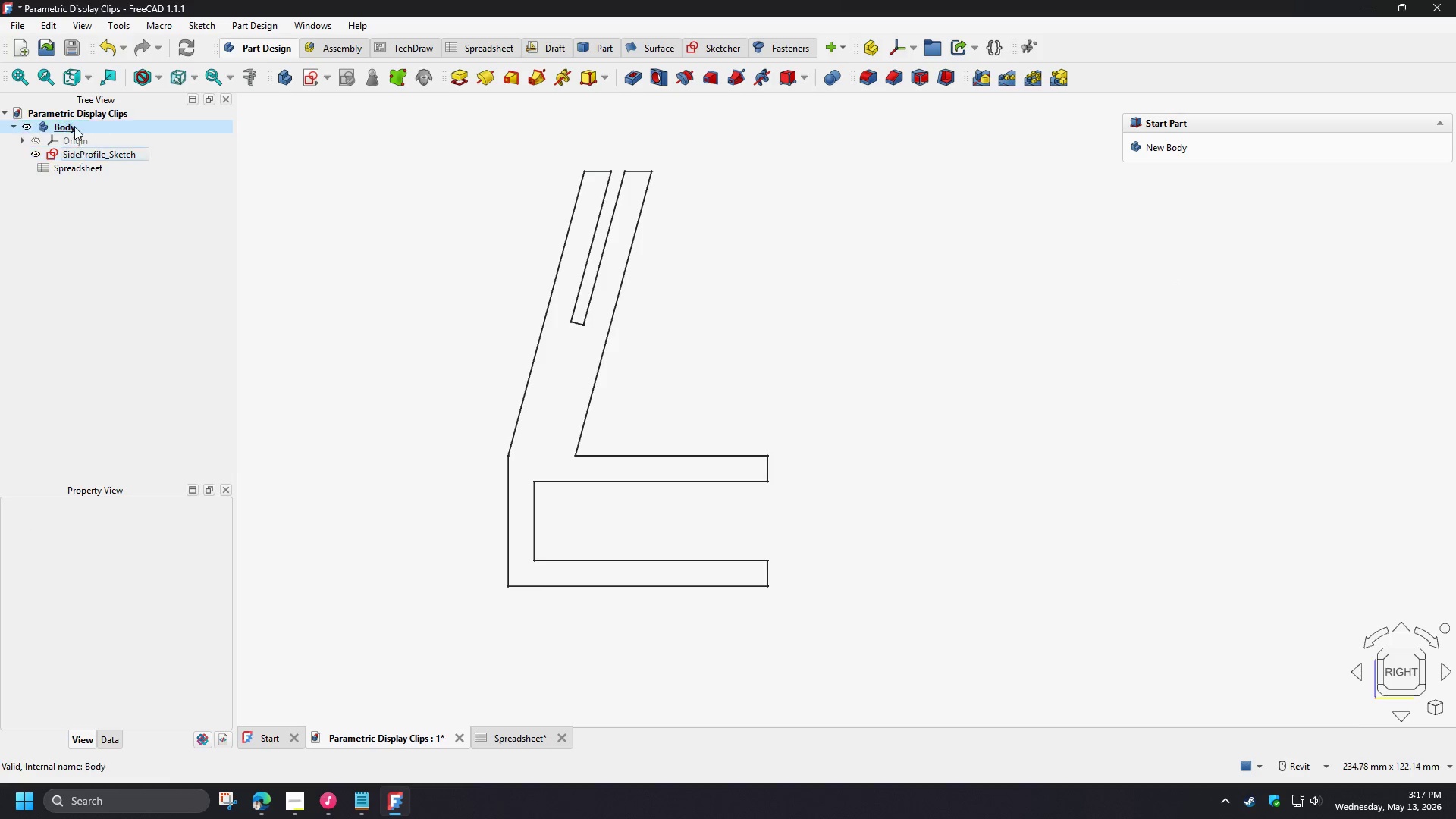 
left_click([74, 126])
 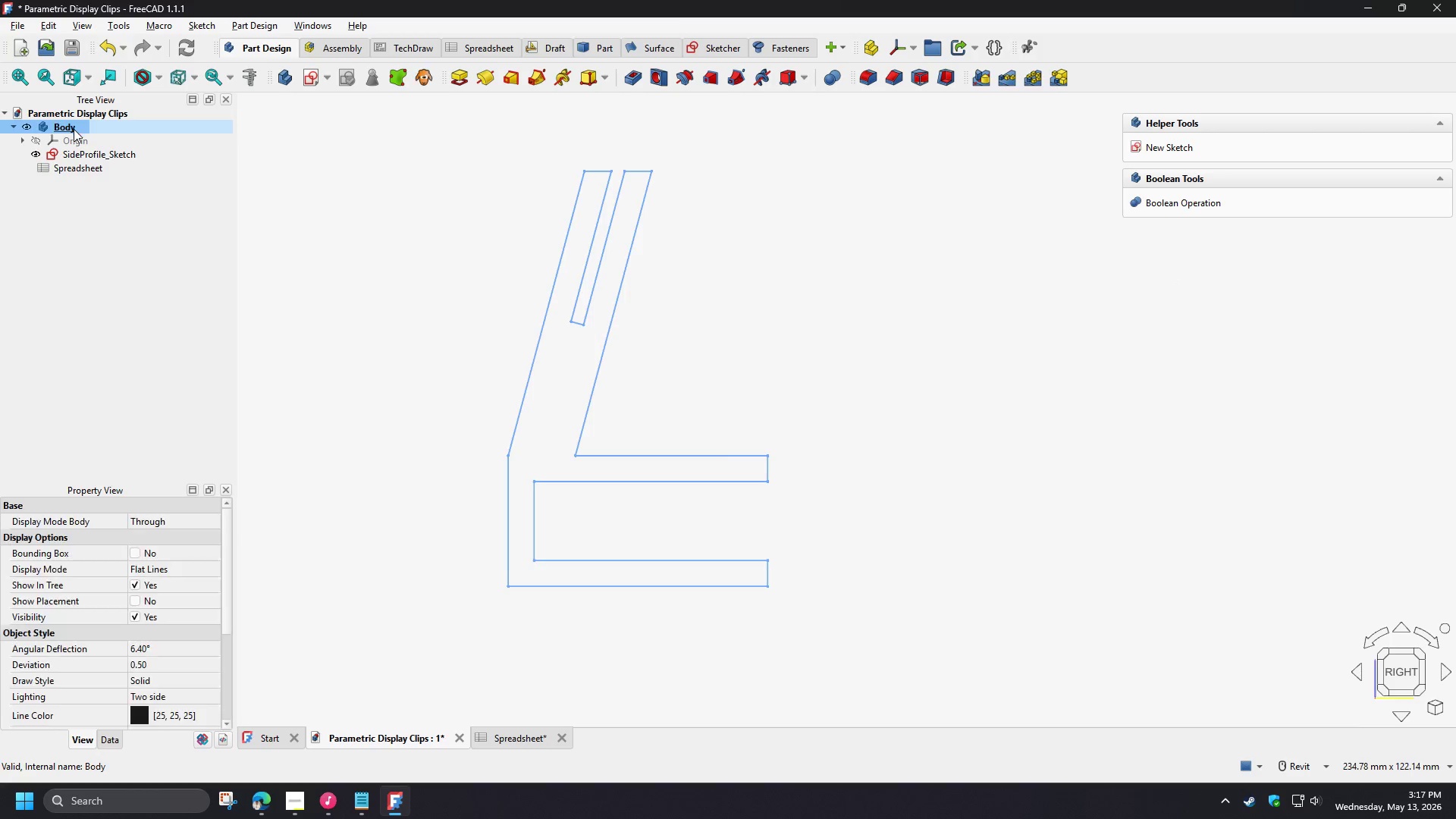 
key(2)
 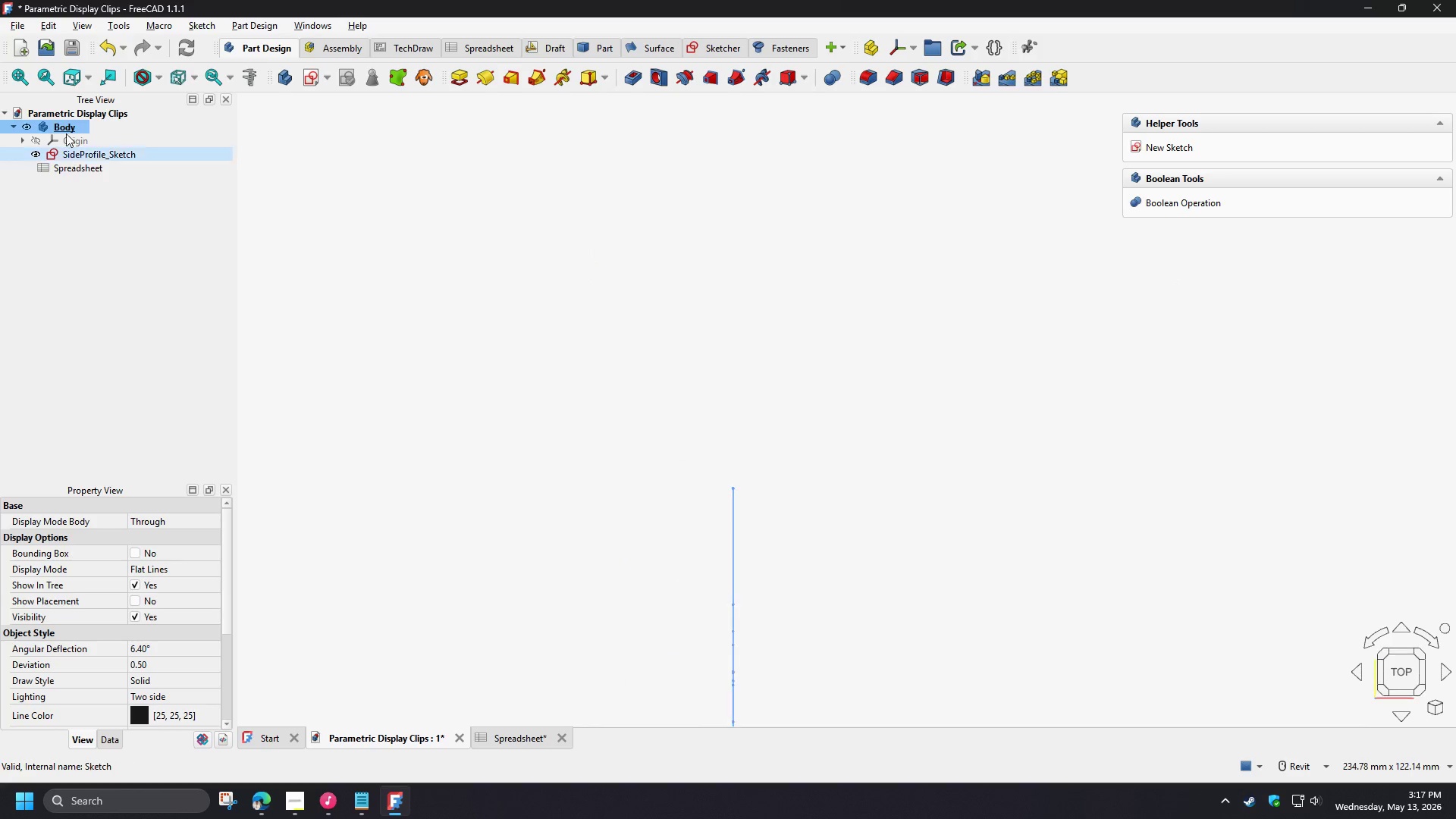 
left_click([66, 121])
 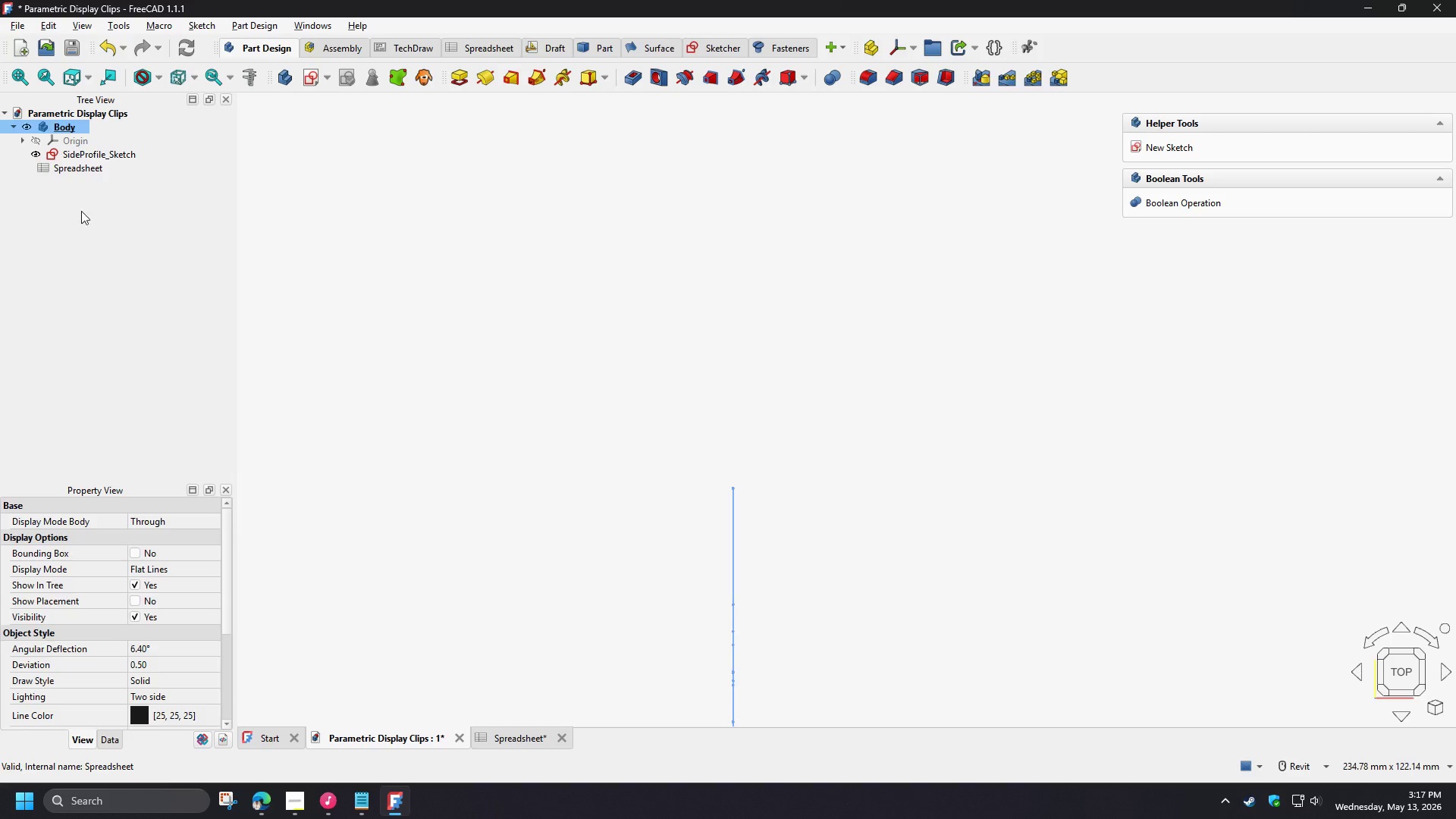 
type([F2]Clip)
key(NumpadEnter)
 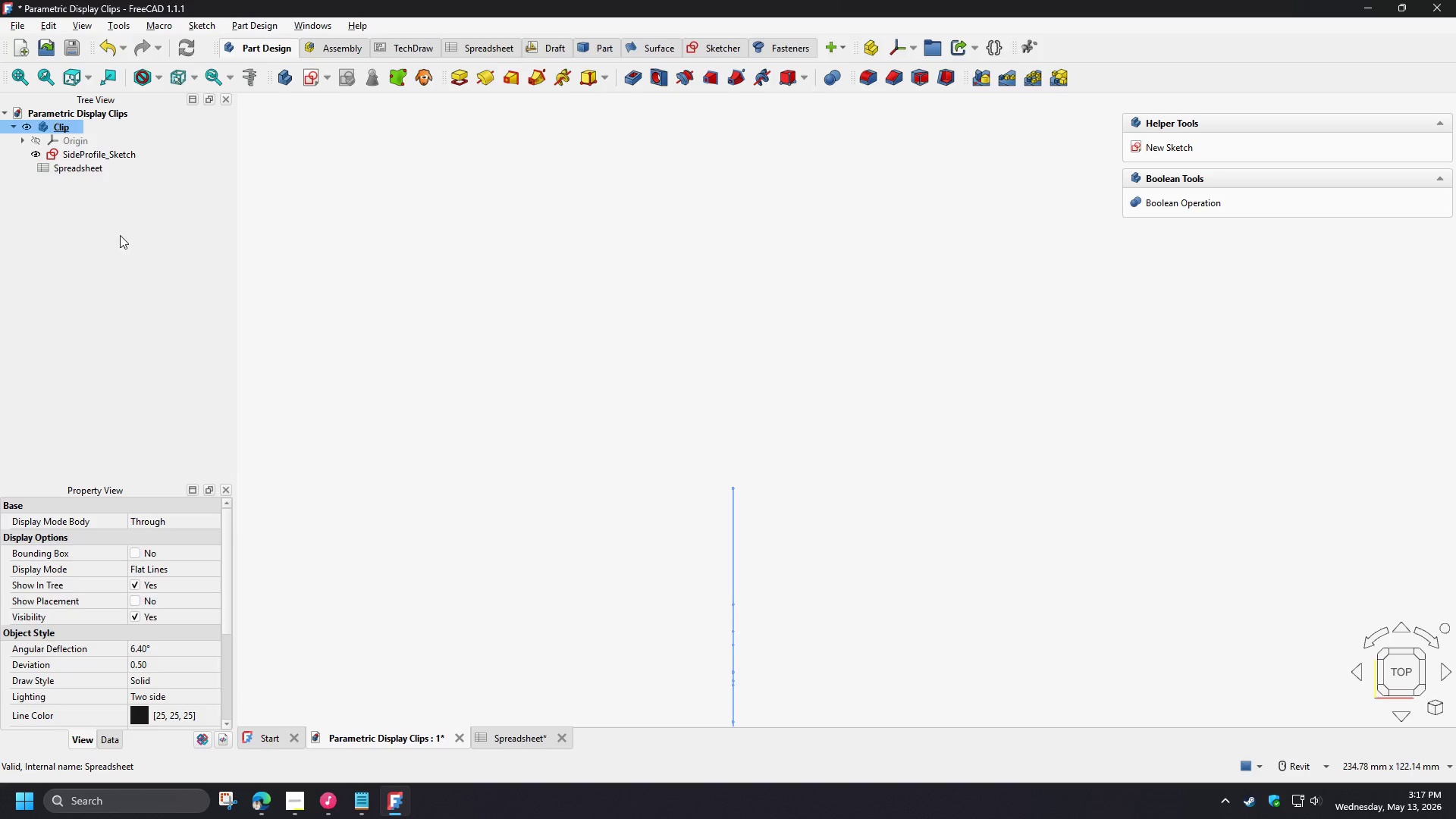 
left_click([112, 210])
 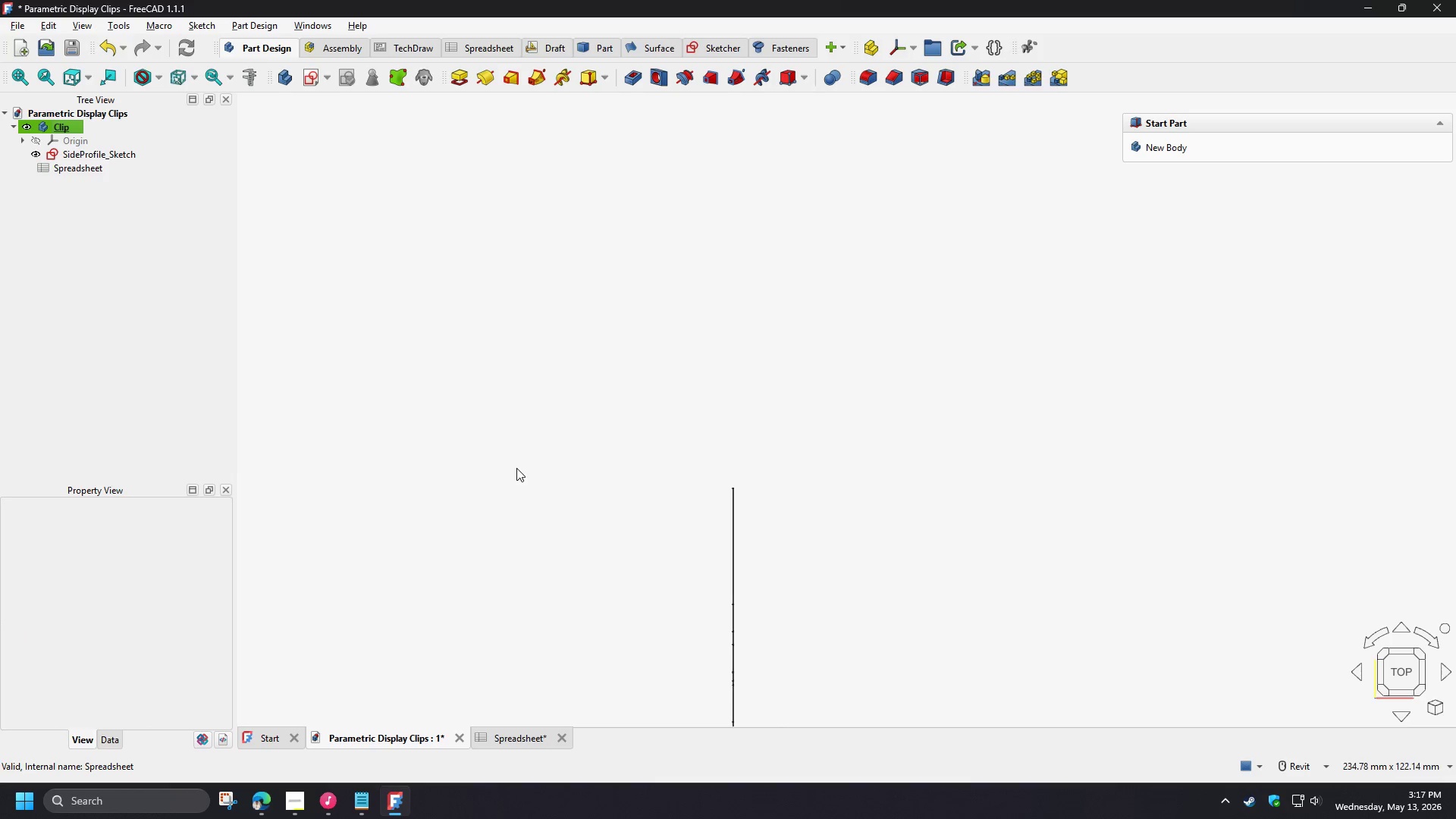 
scroll: coordinate [516, 463], scroll_direction: down, amount: 2.0
 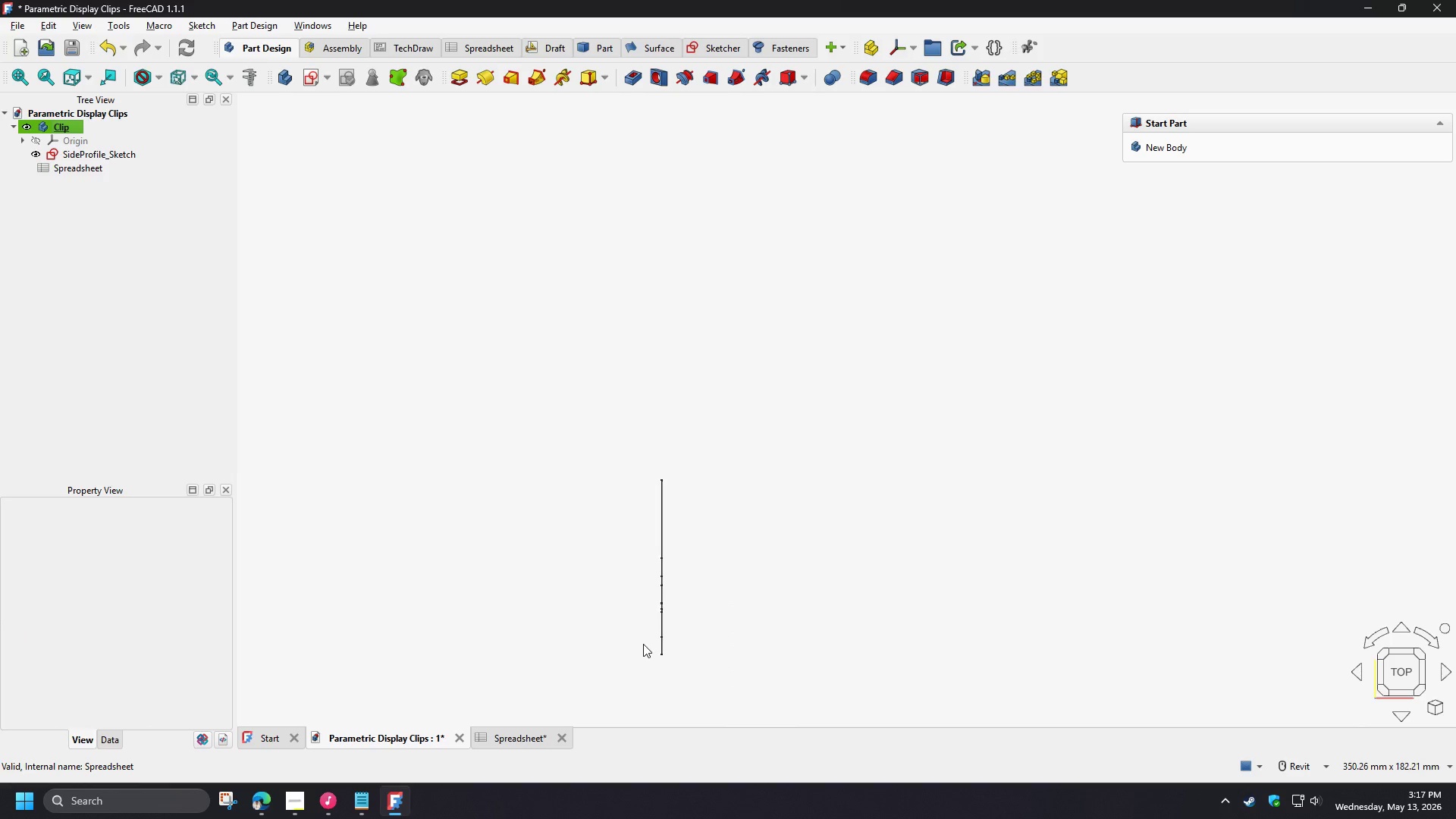 
hold_key(key=ShiftLeft, duration=1.28)
 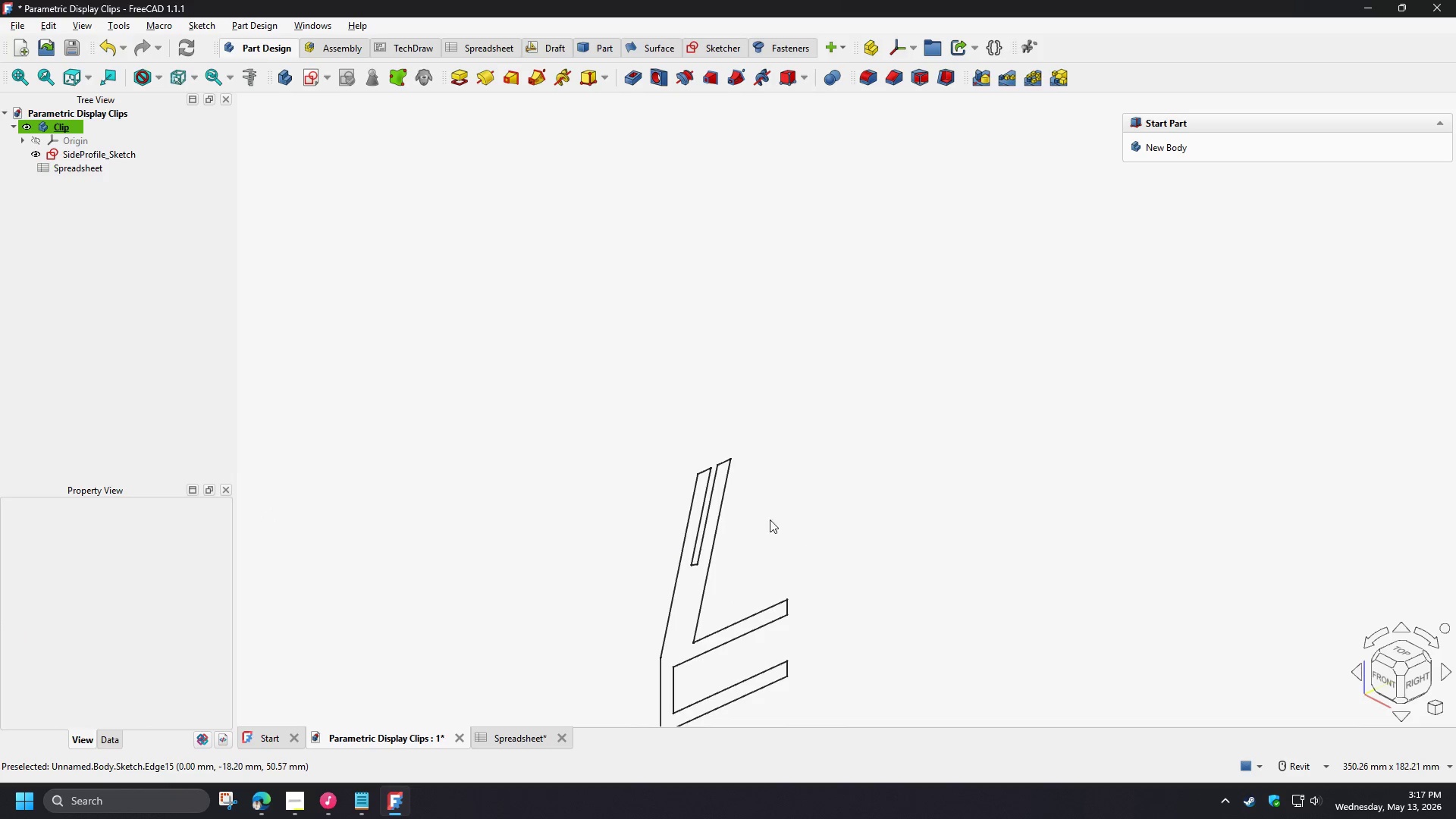 
left_click([770, 519])
 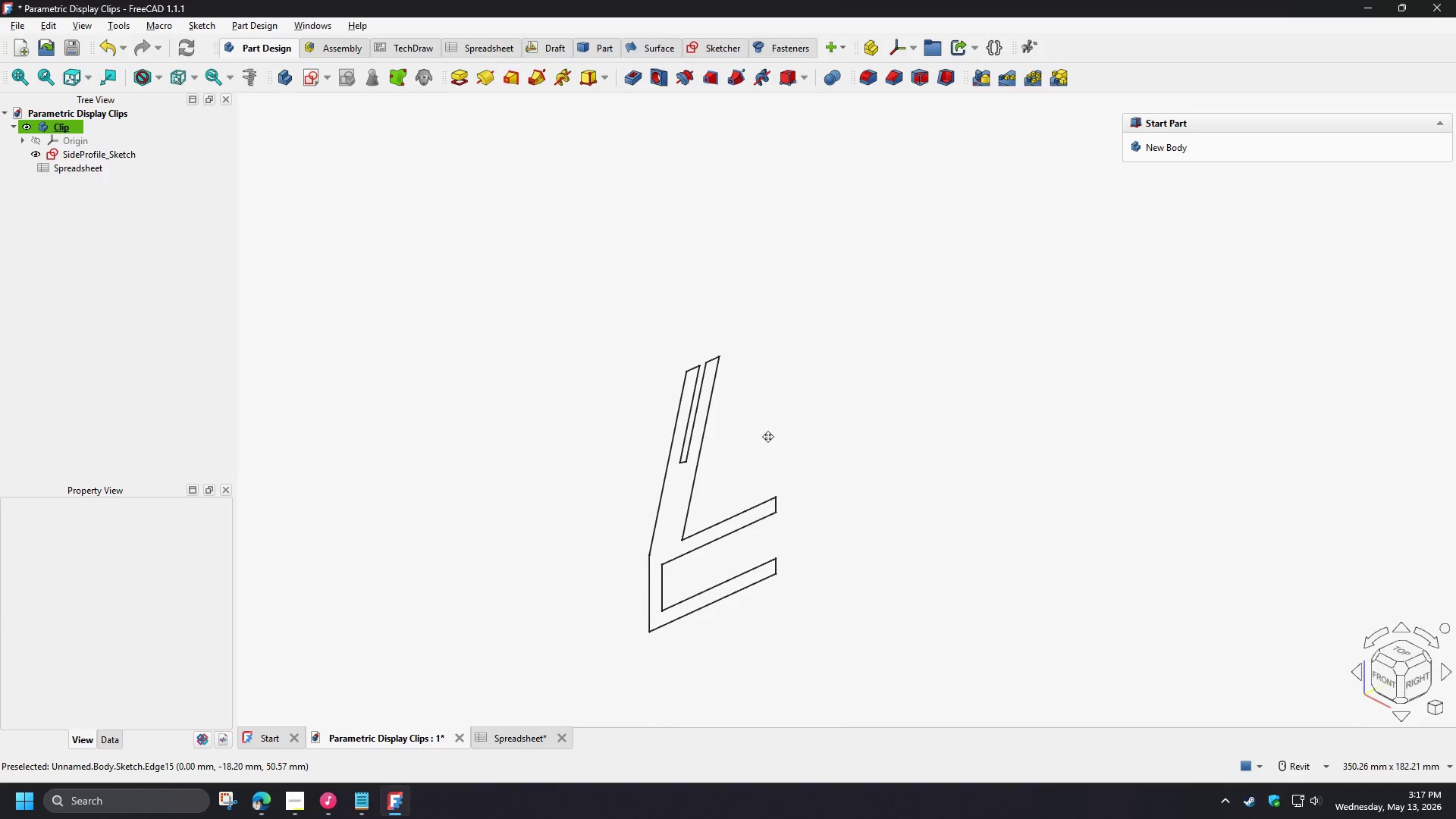 
scroll: coordinate [767, 437], scroll_direction: up, amount: 2.0
 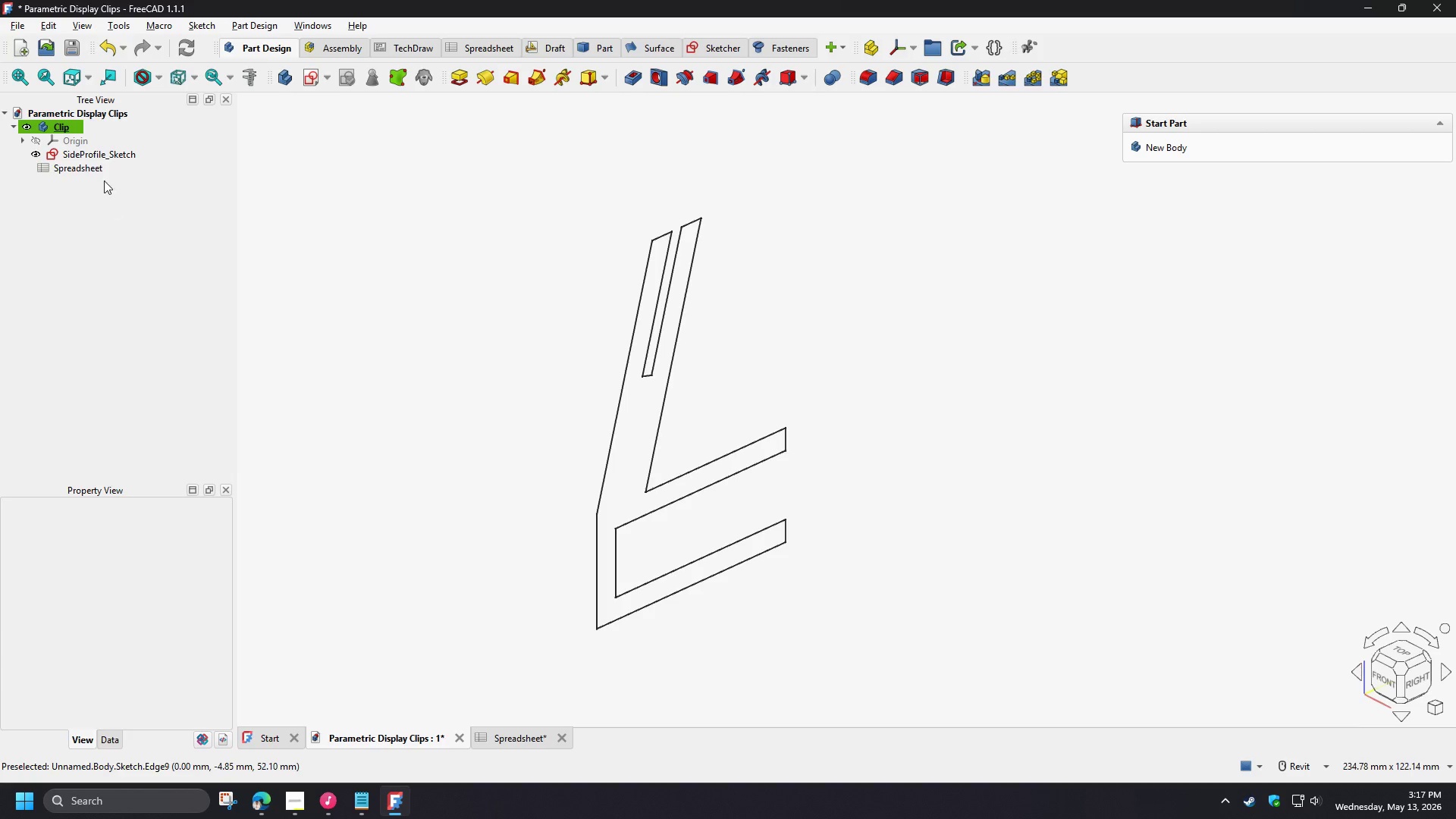 
left_click([92, 155])
 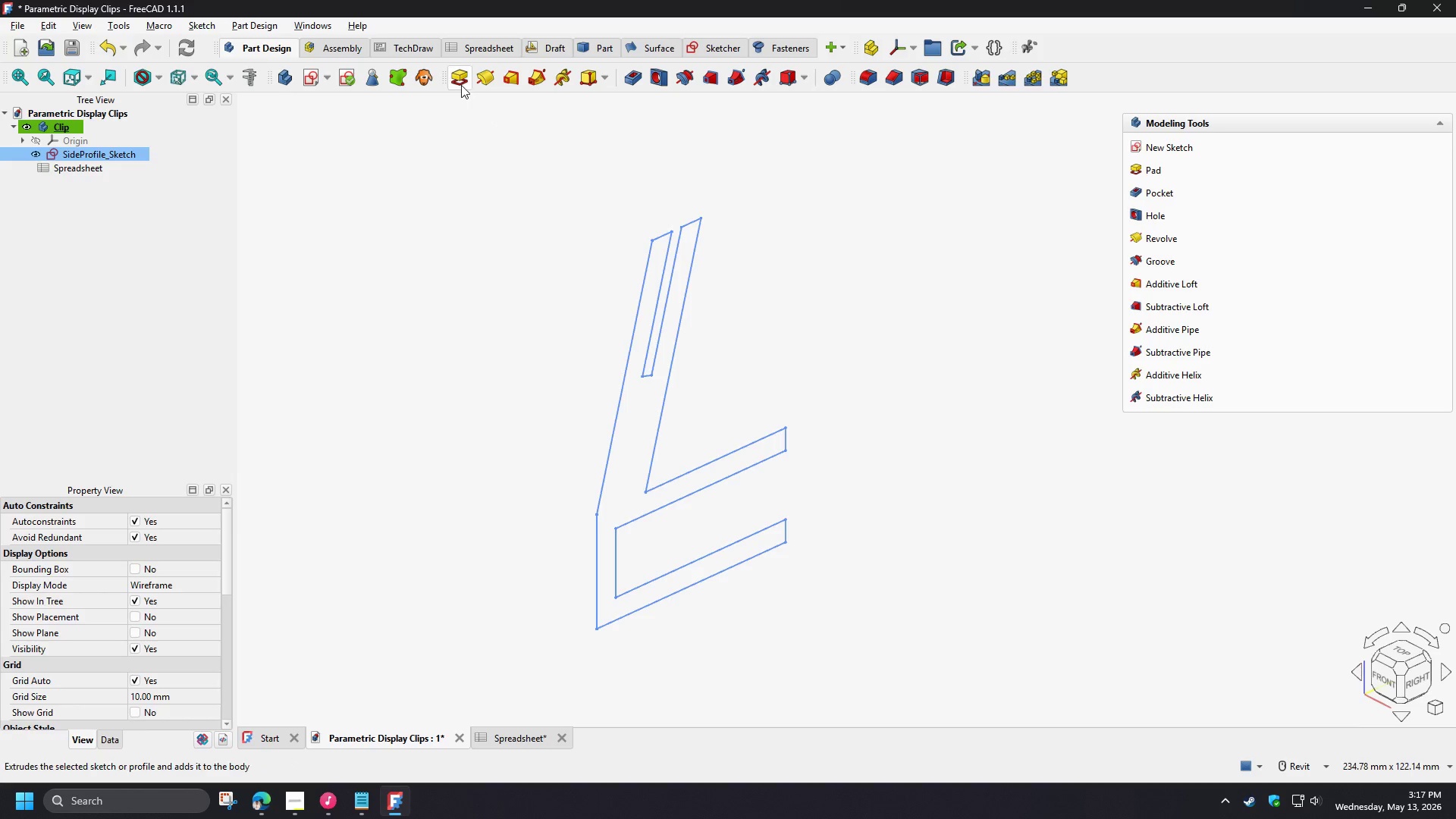 
left_click([459, 81])
 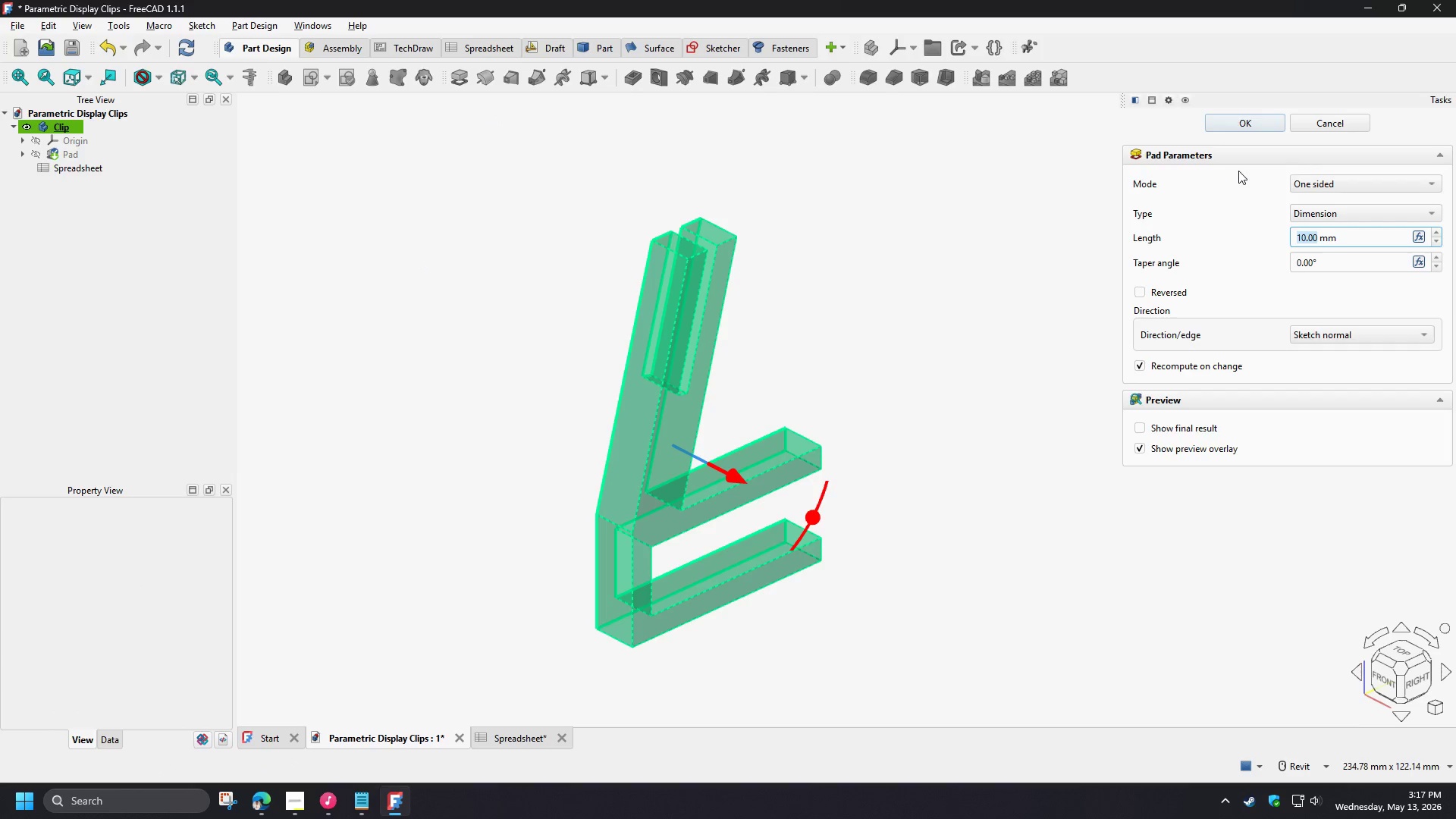 
left_click([1323, 183])
 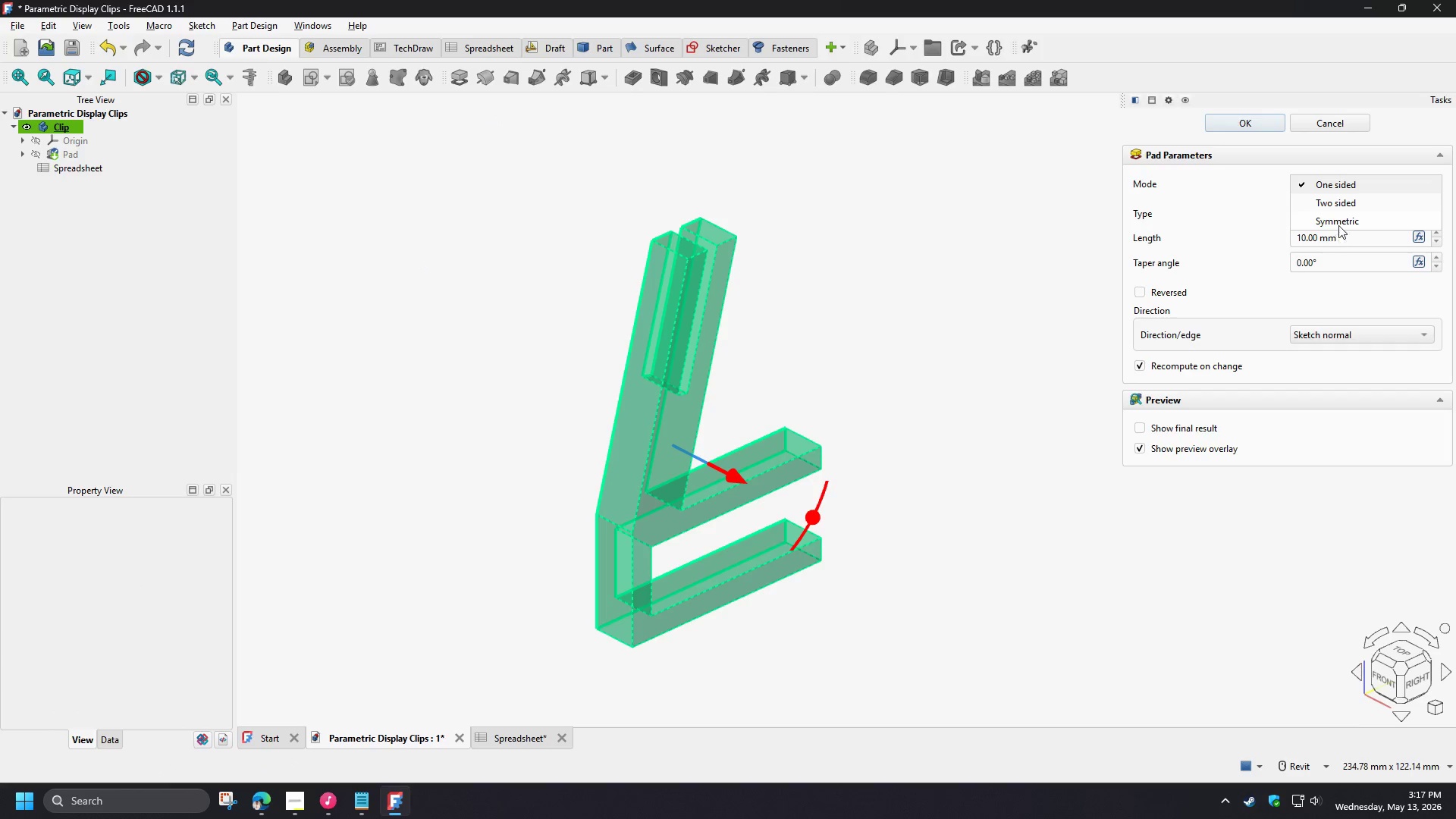 
left_click([1338, 222])
 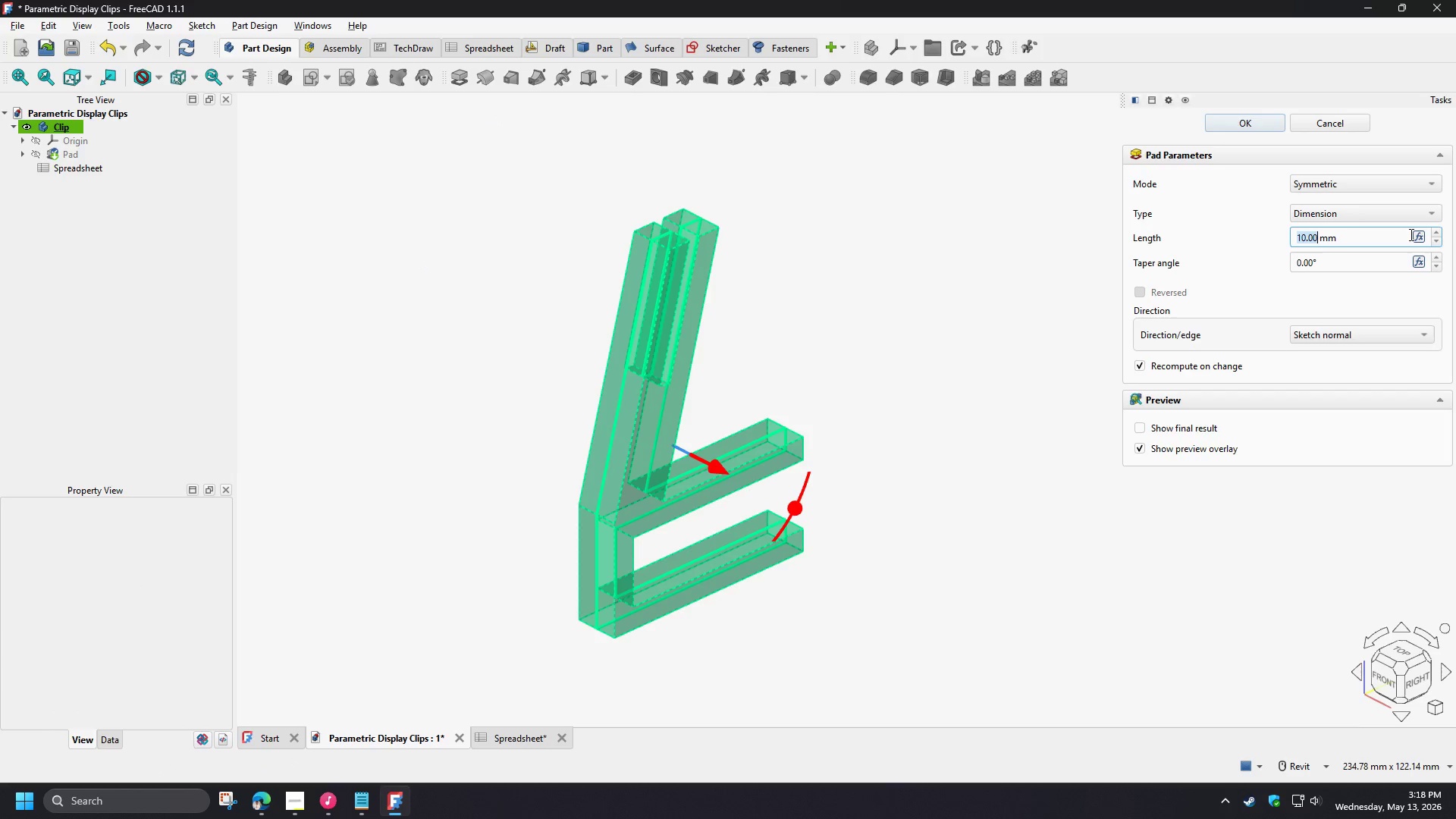 
double_click([1420, 240])
 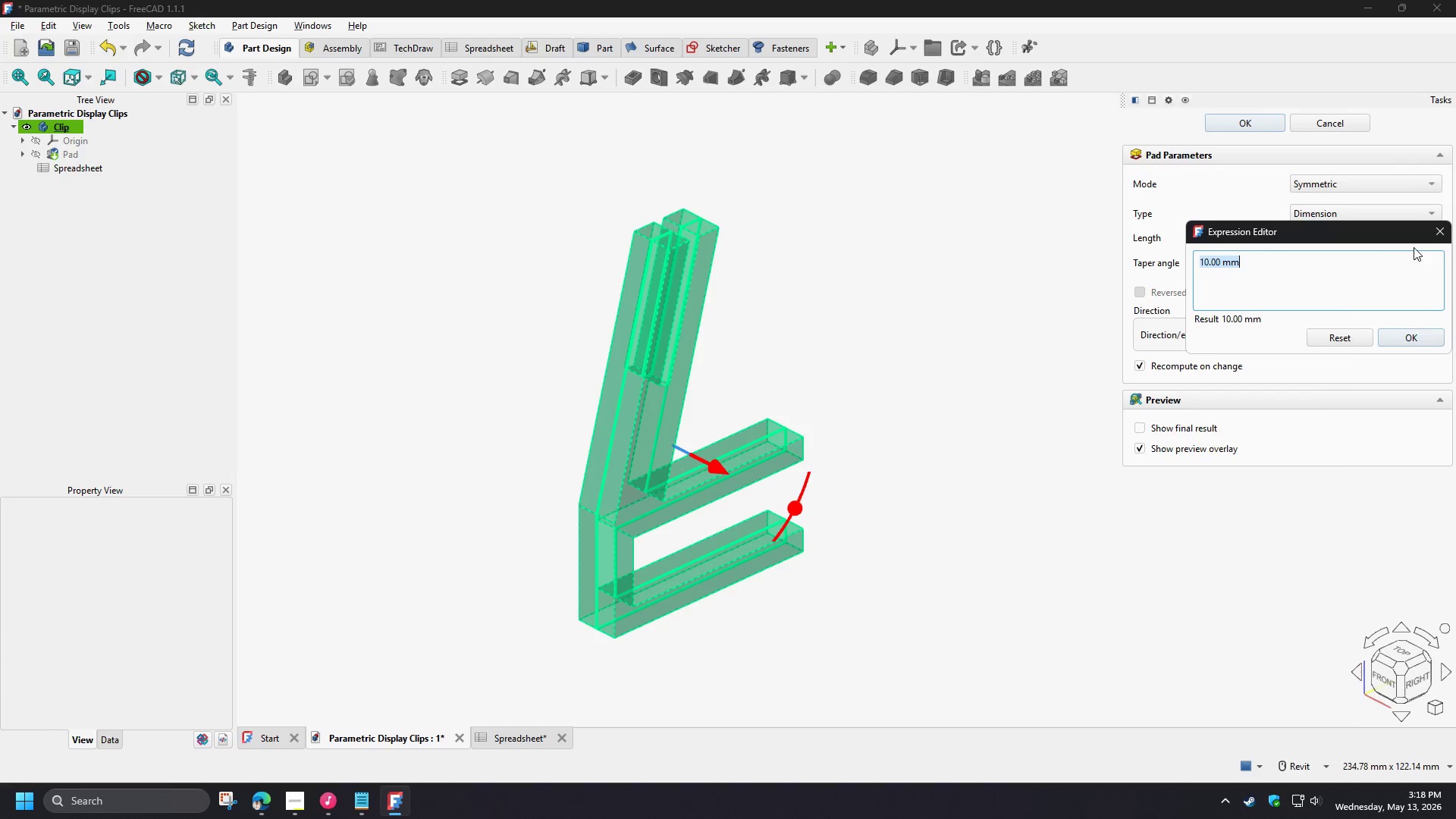 
type(sp)
 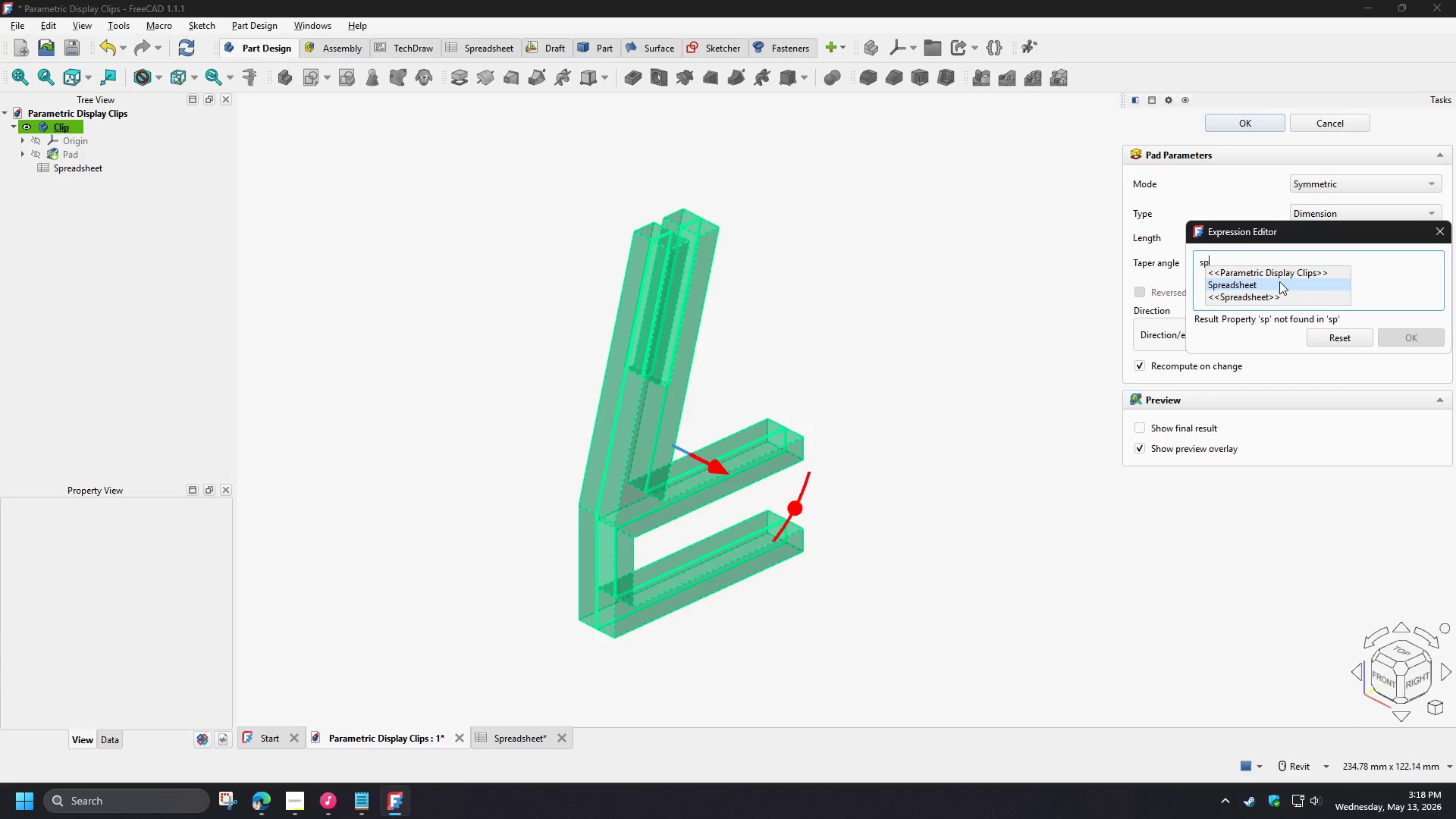 
left_click([1279, 281])
 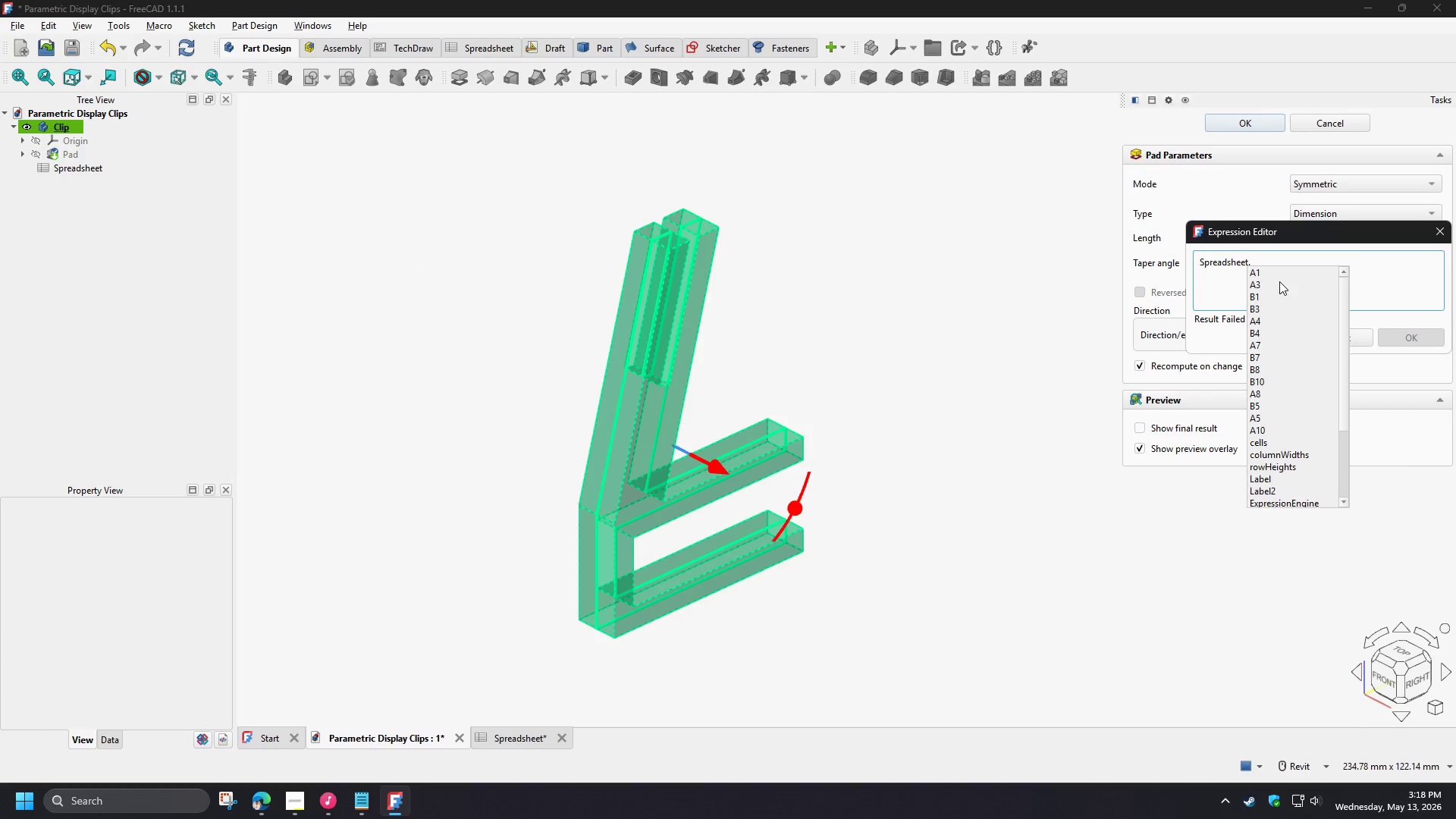 
type(wi)
 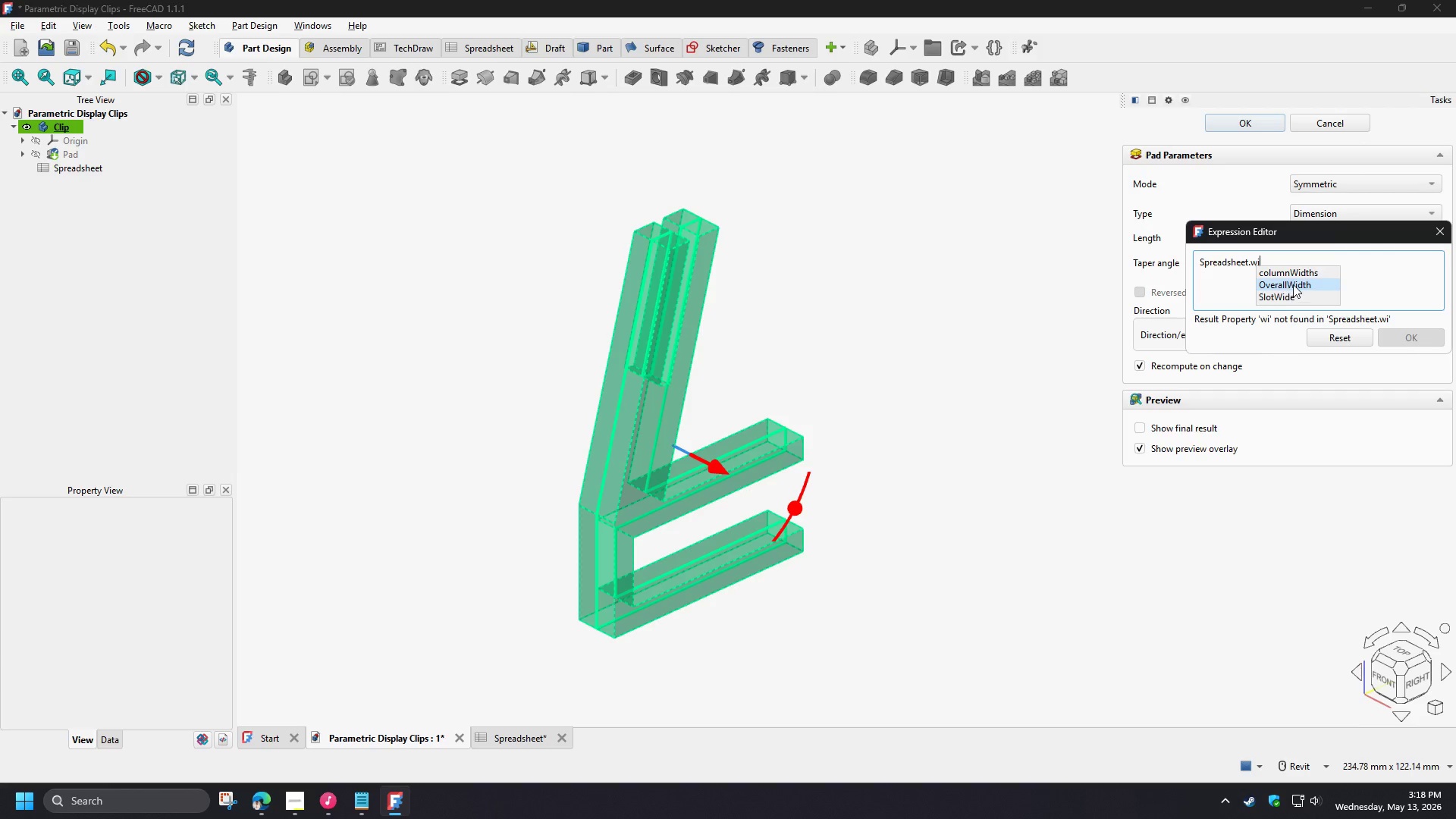 
left_click([1293, 284])
 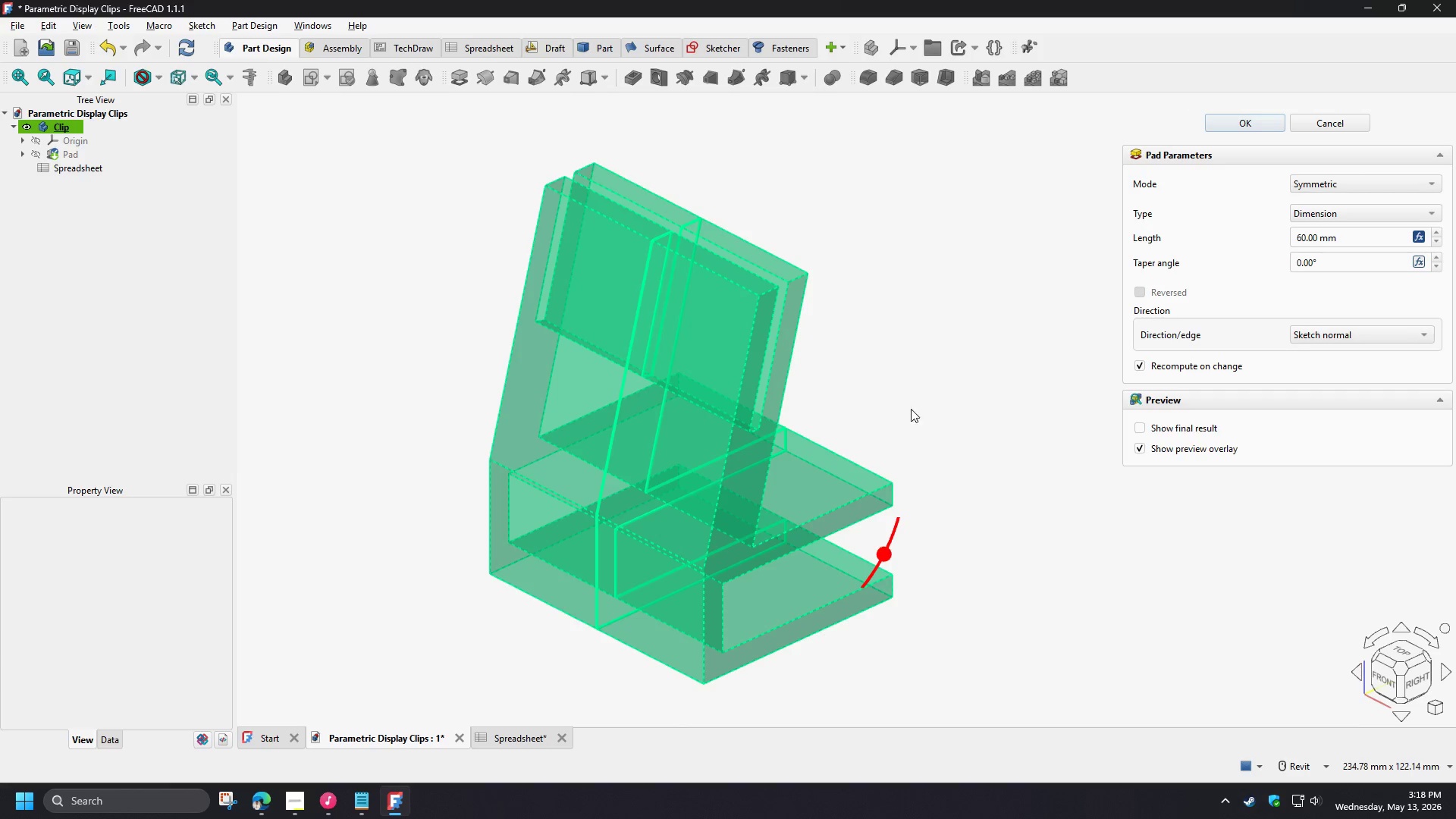 
left_click([915, 366])
 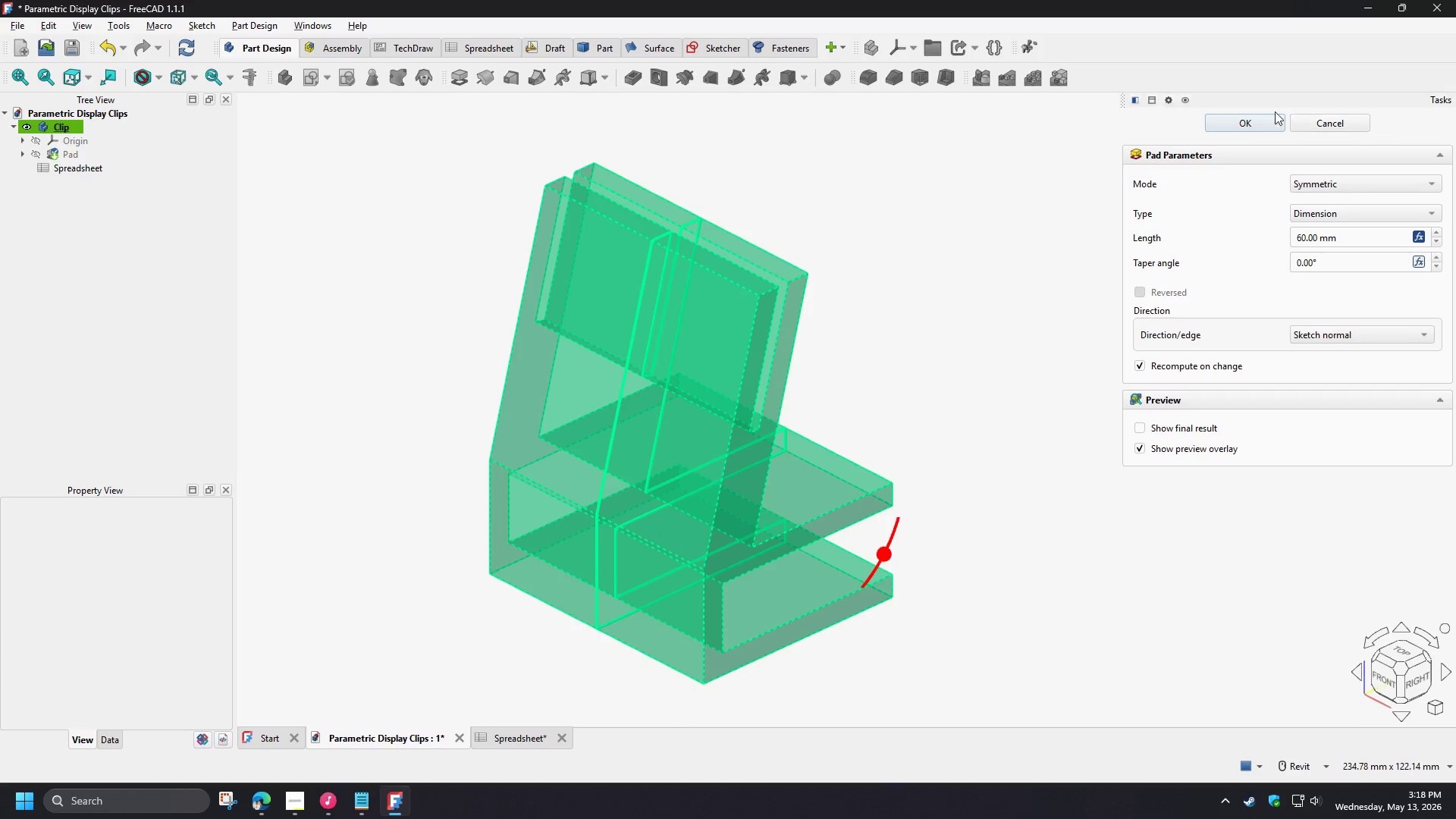 
left_click([1247, 130])
 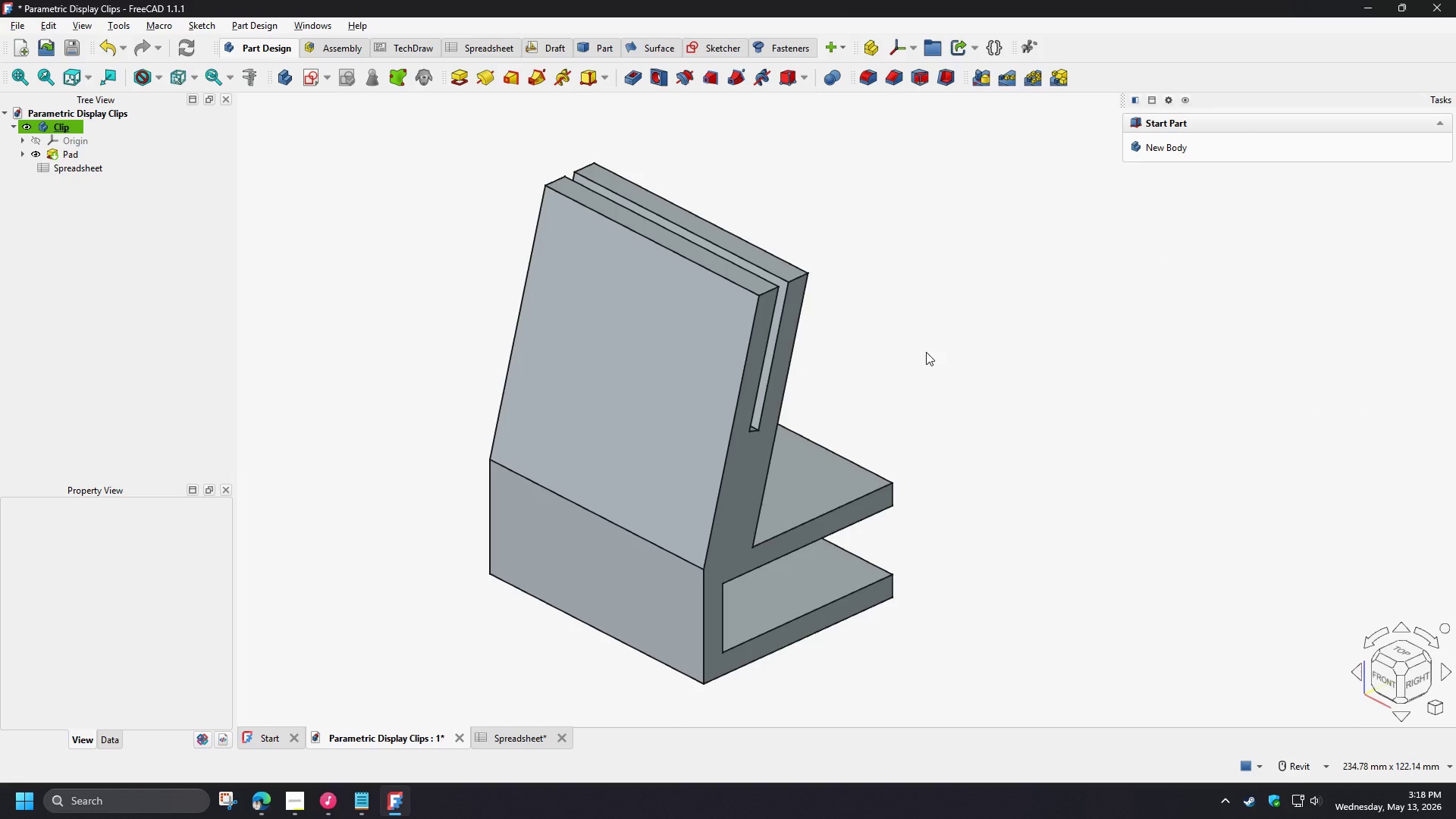 
hold_key(key=ShiftLeft, duration=1.5)
 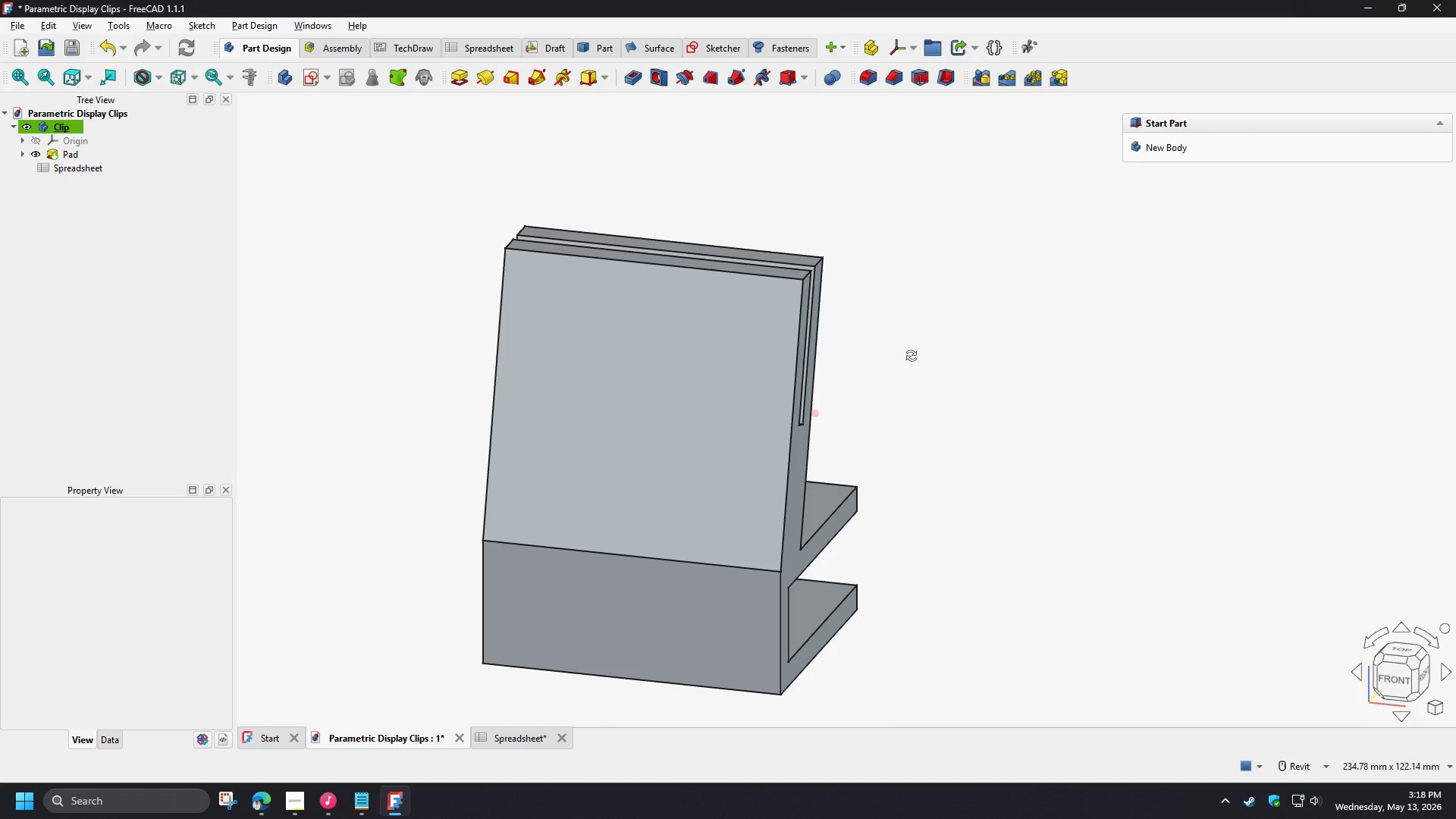 
key(Shift+ShiftLeft)
 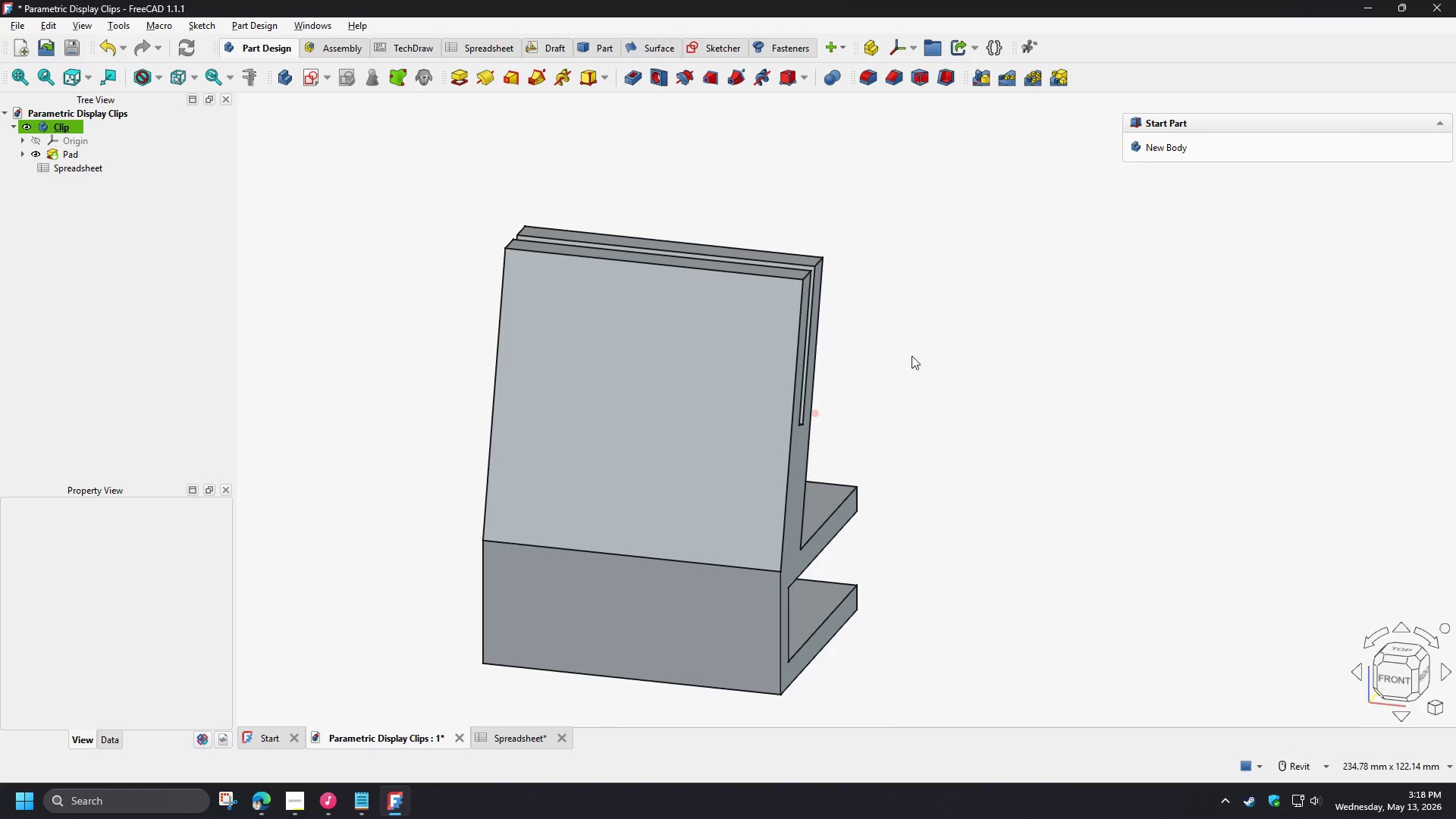 
key(Shift+ShiftLeft)
 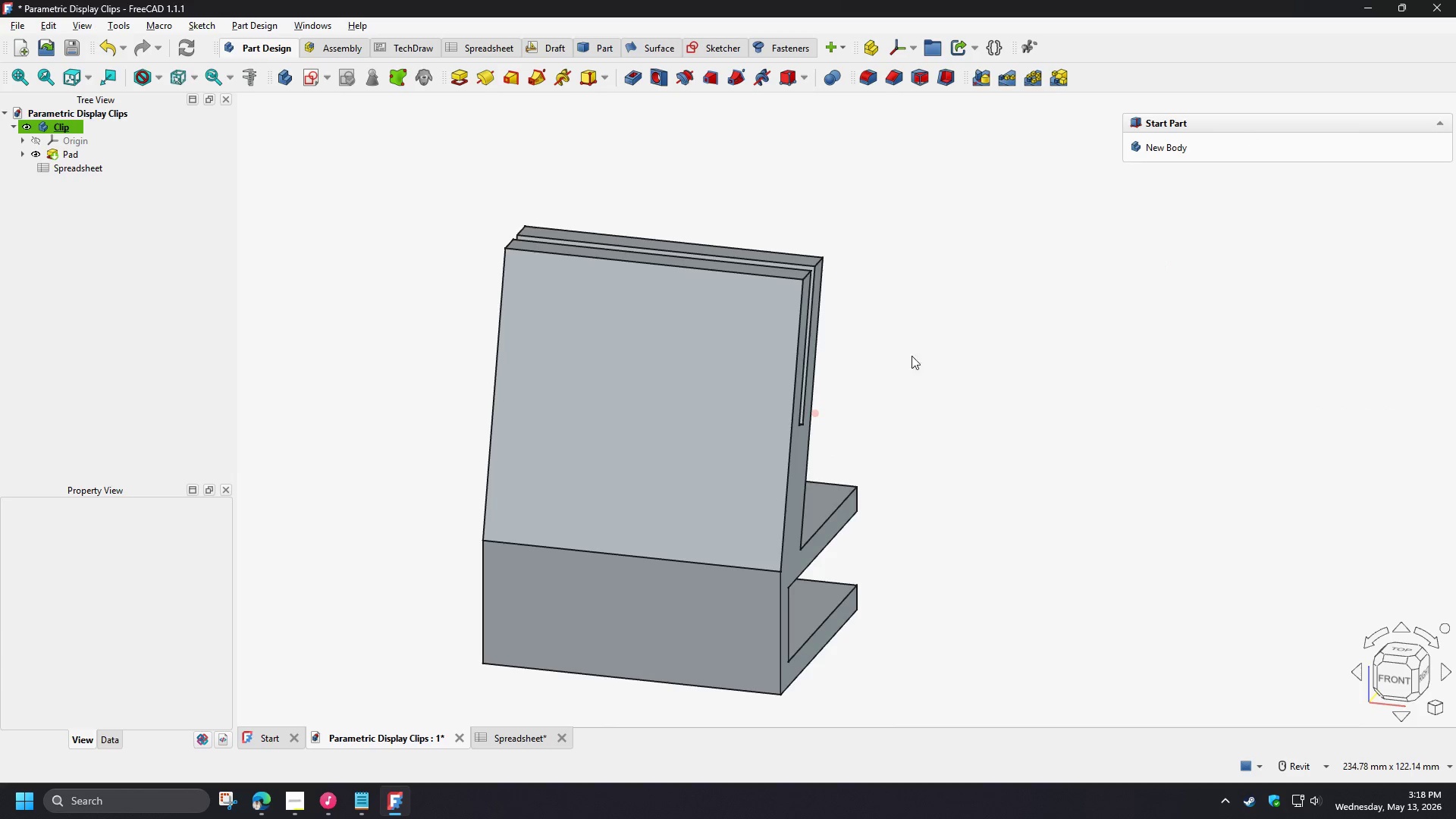 
key(Shift+ShiftLeft)
 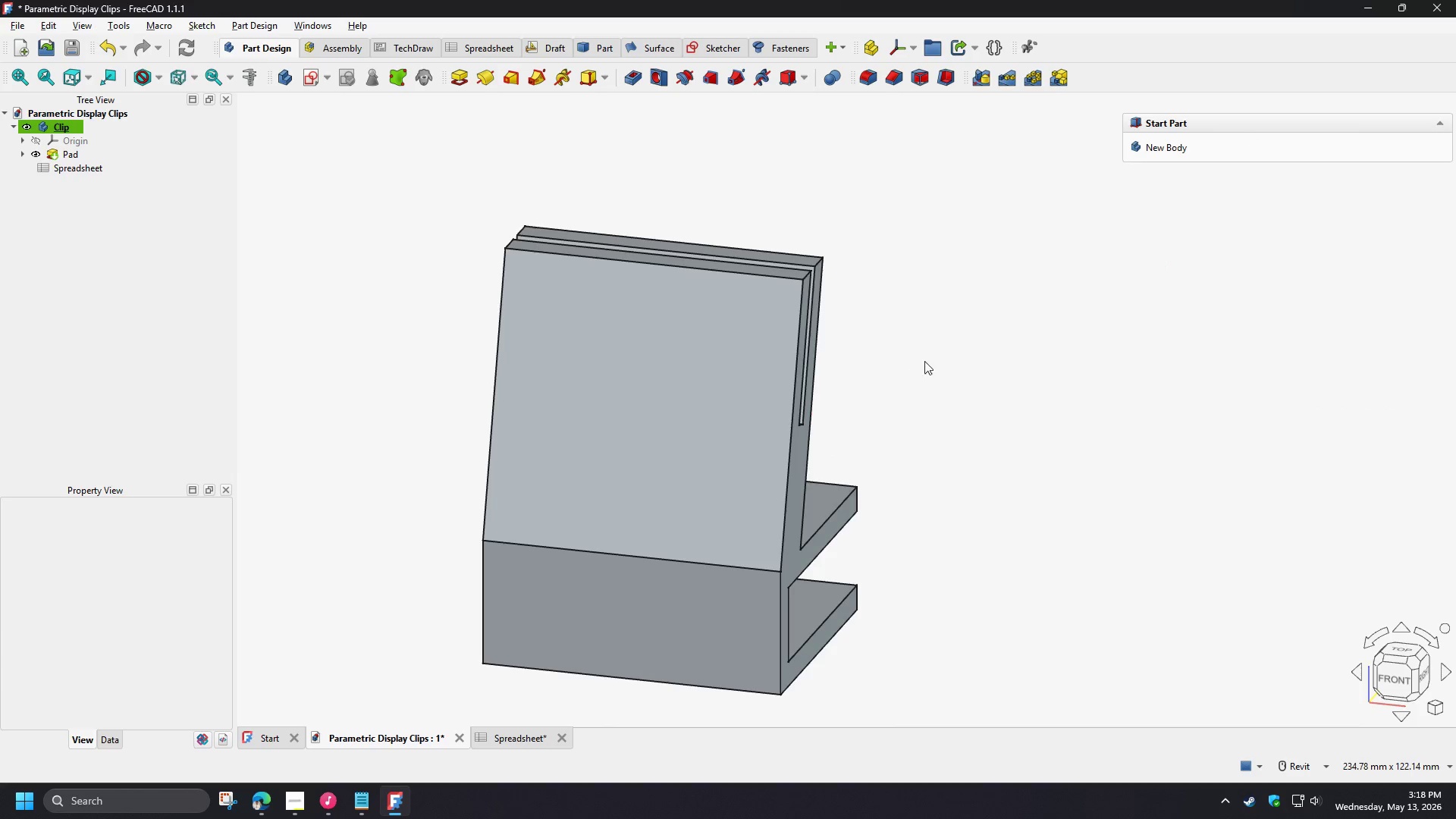 
key(Shift+ShiftLeft)
 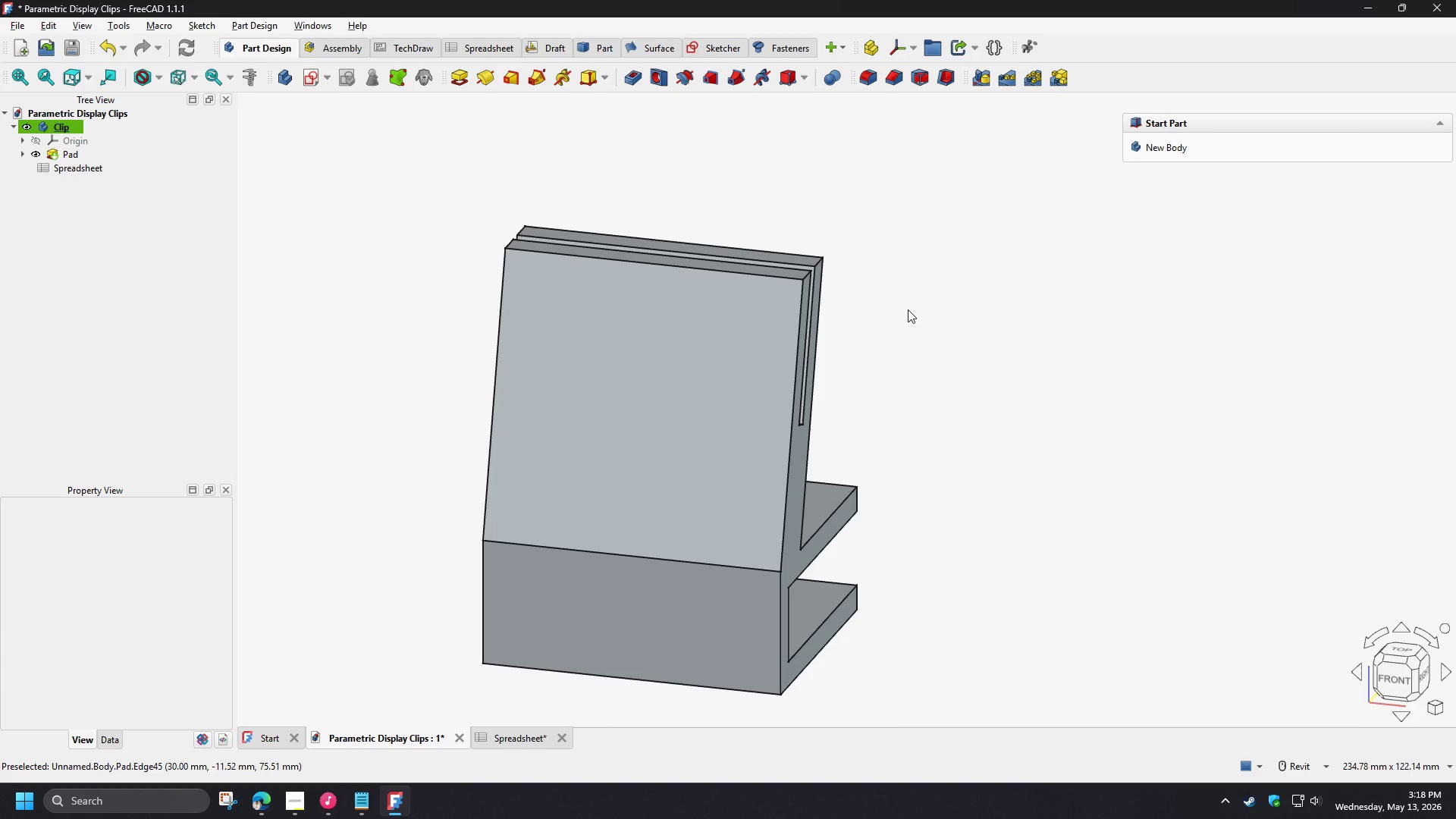 
wait(14.92)
 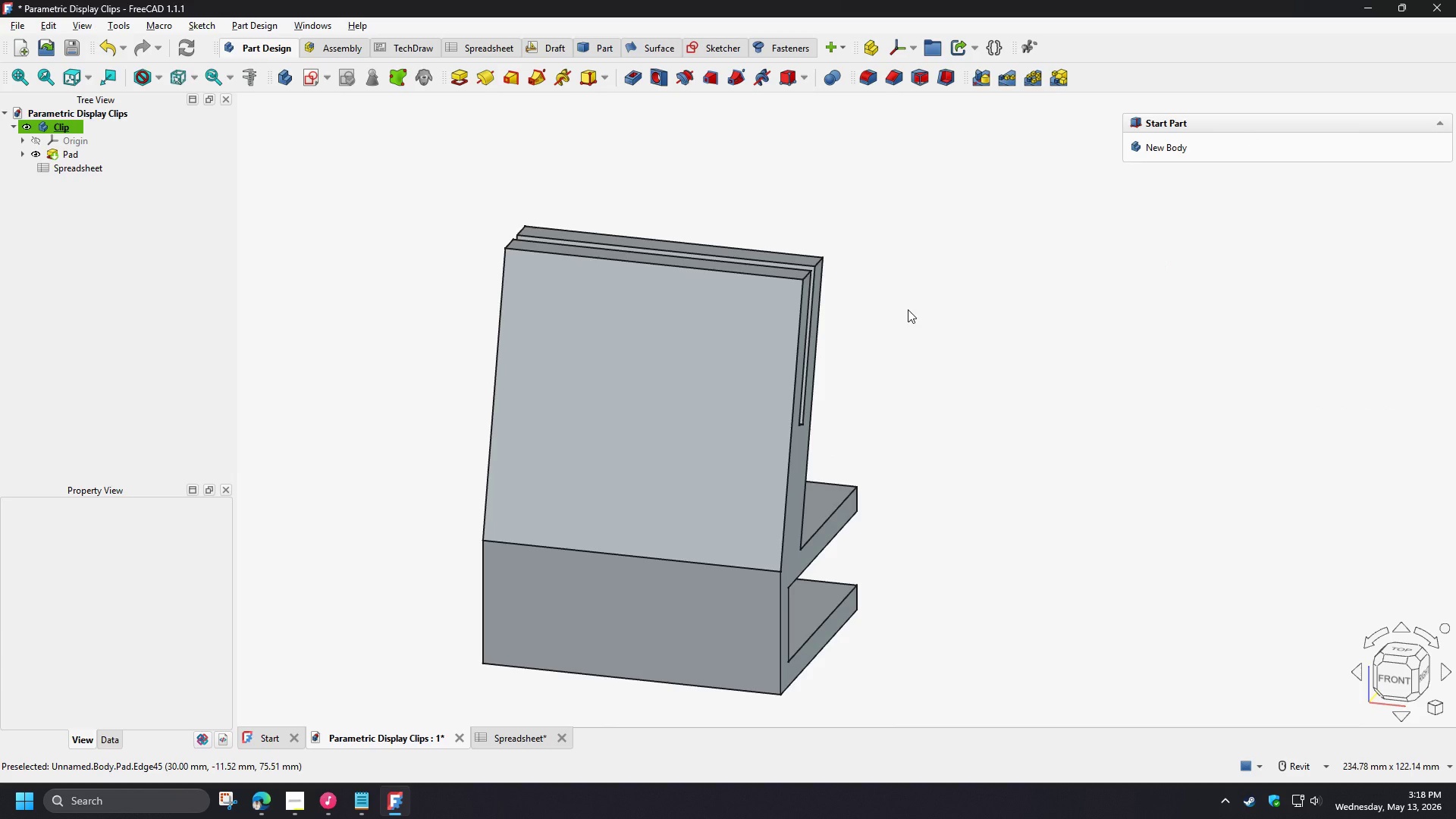 
left_click([87, 158])
 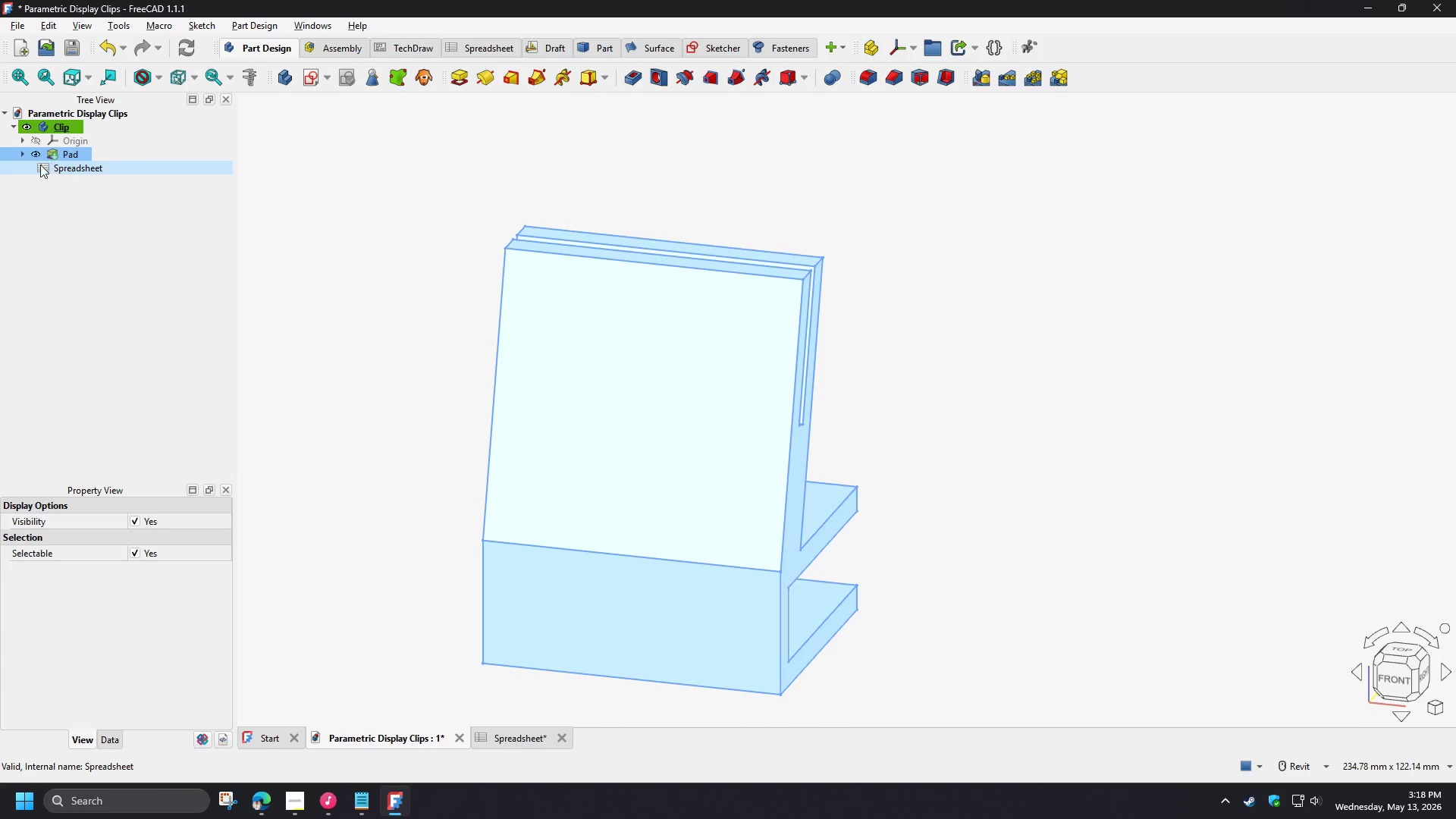 
left_click([20, 152])
 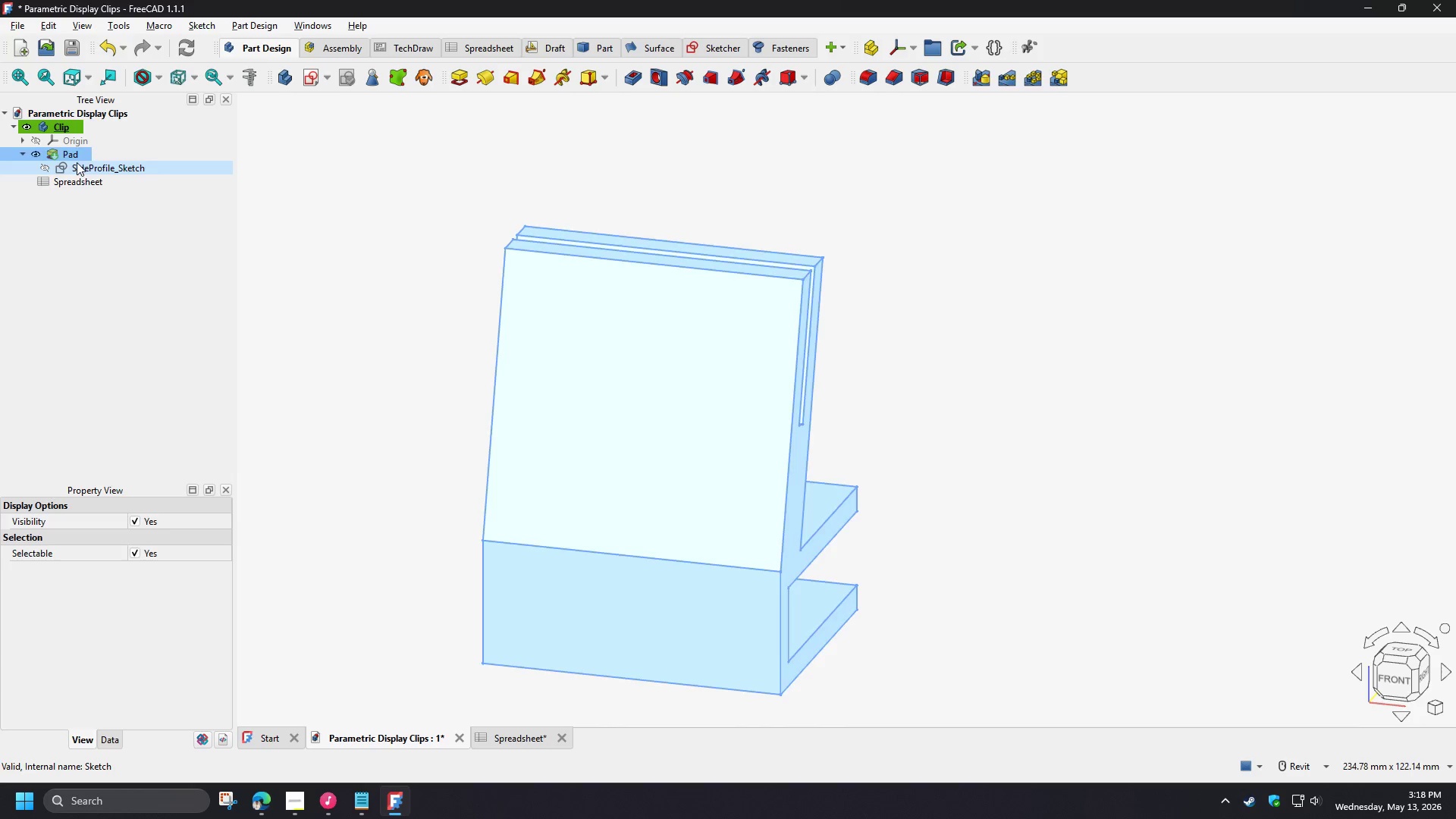 
left_click([83, 166])
 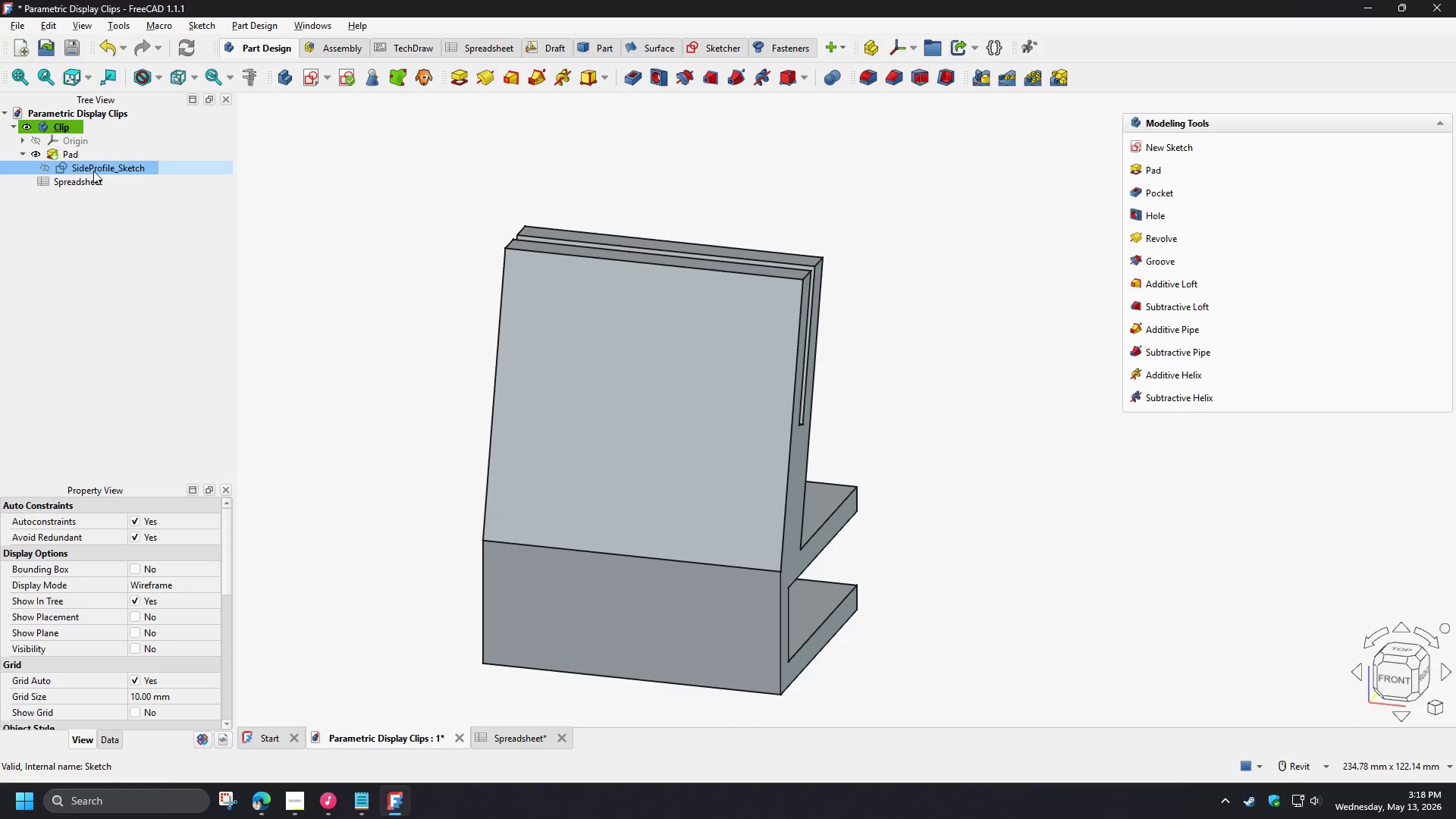 
key(F2)
 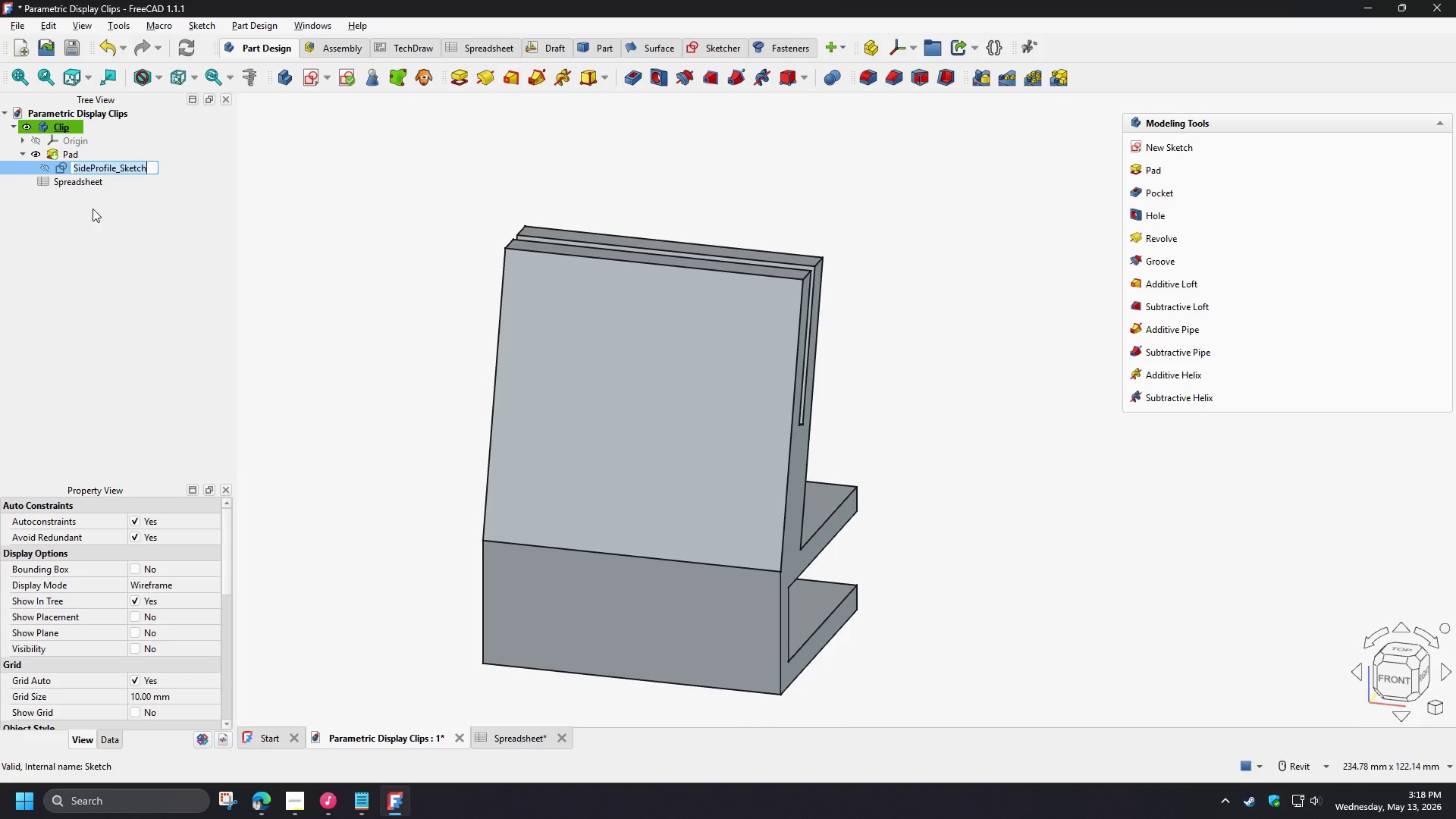 
left_click([93, 209])
 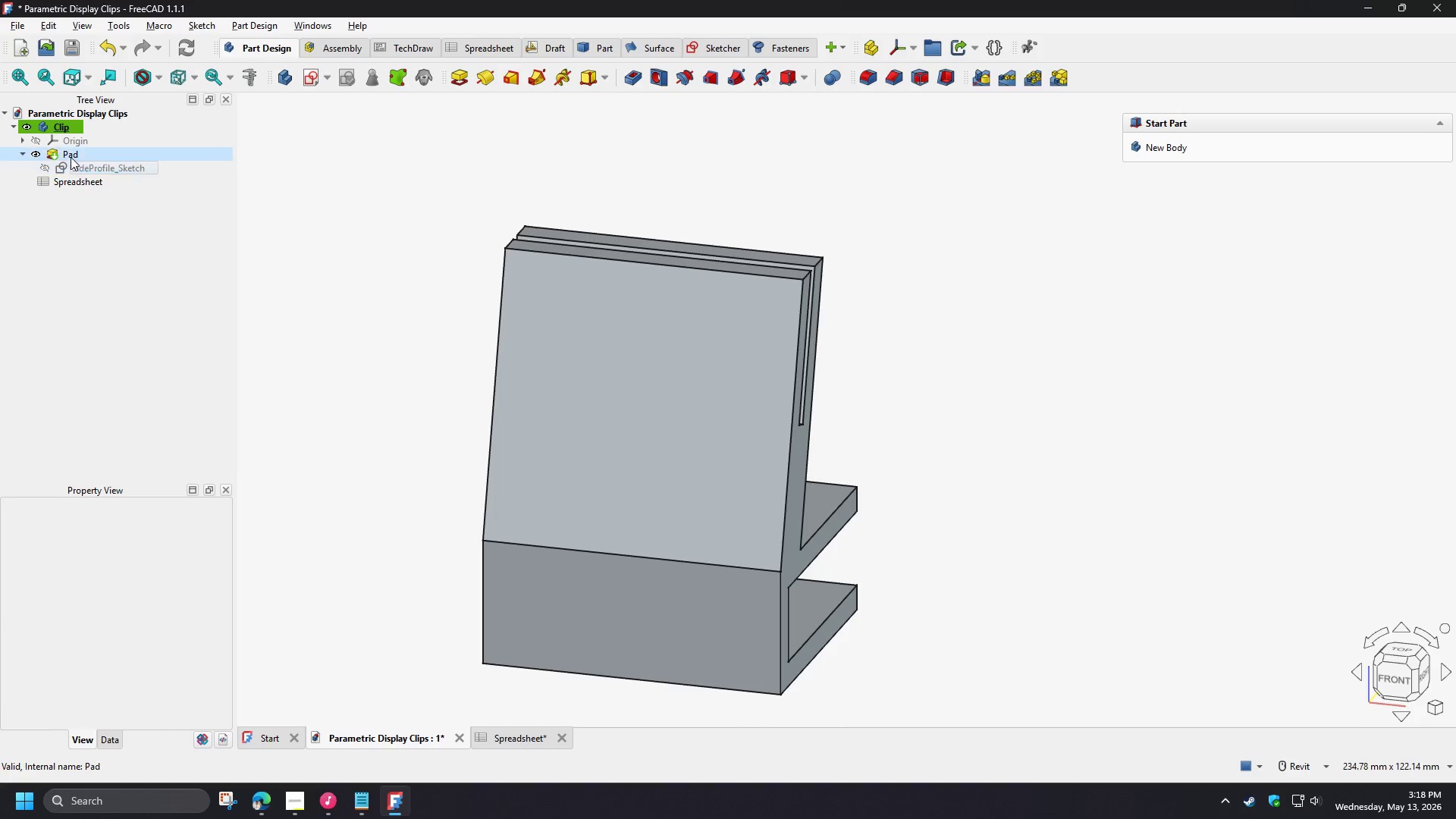 
left_click([70, 156])
 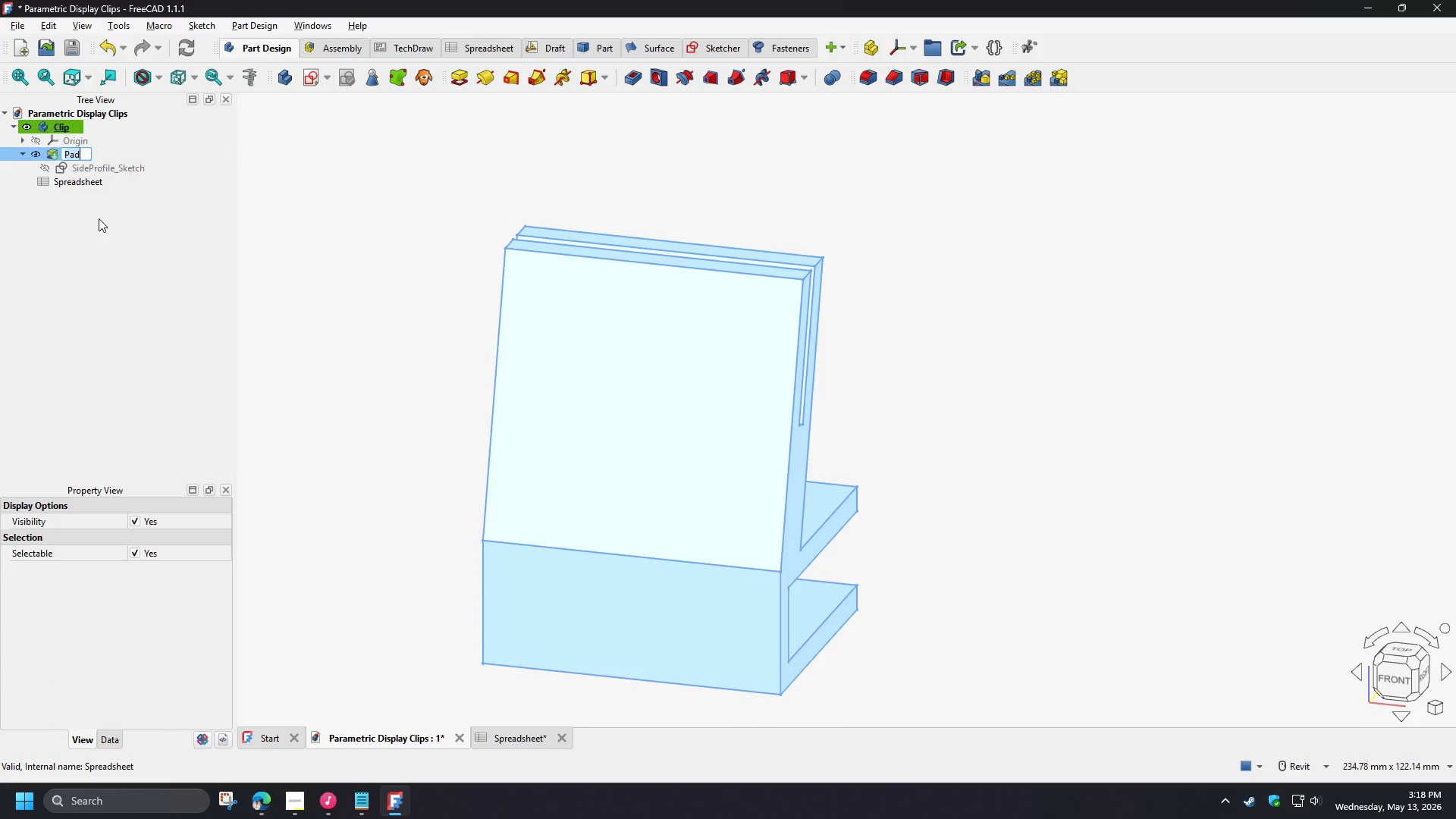 
key(F2)
 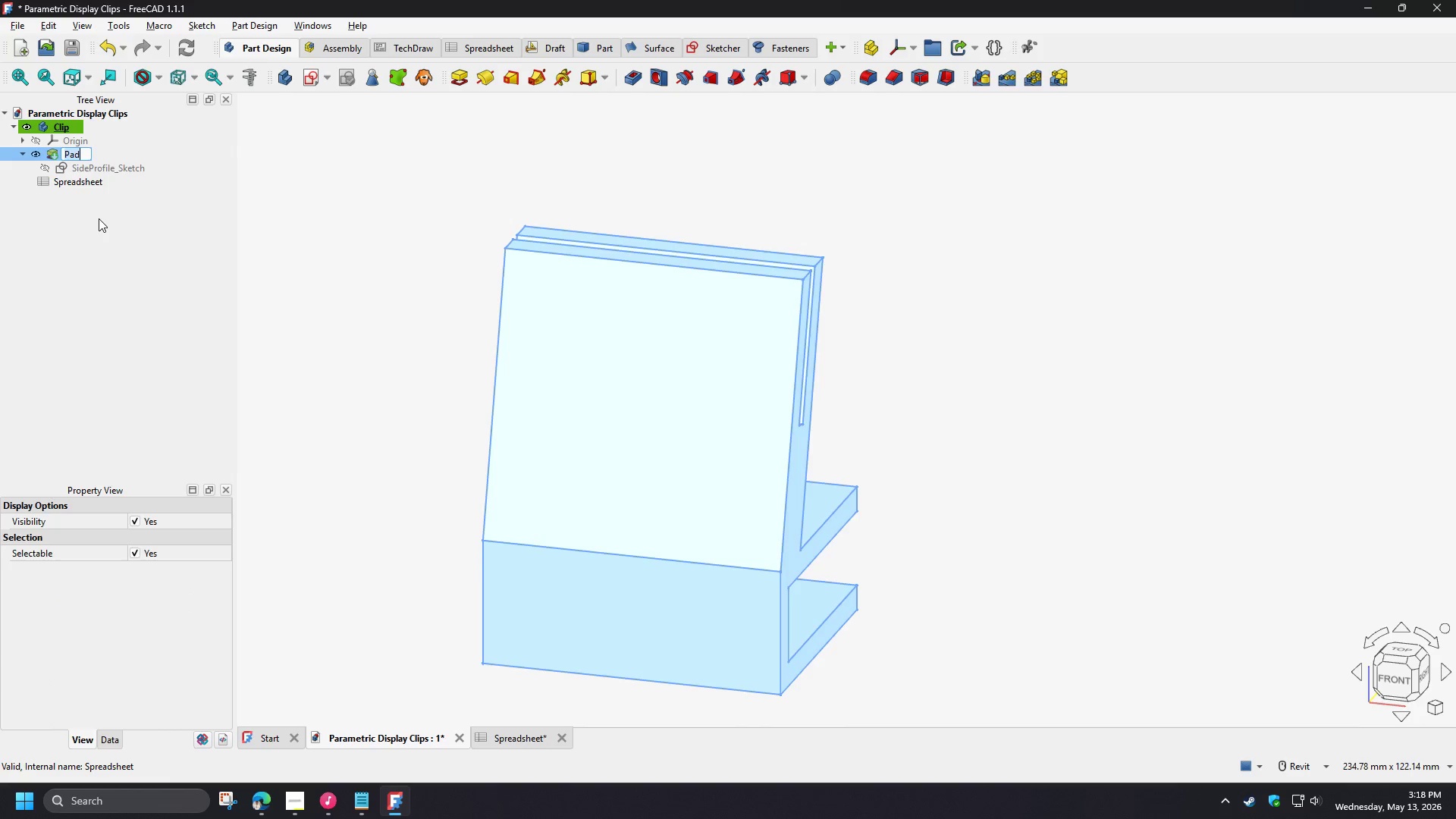 
type(Clip)
 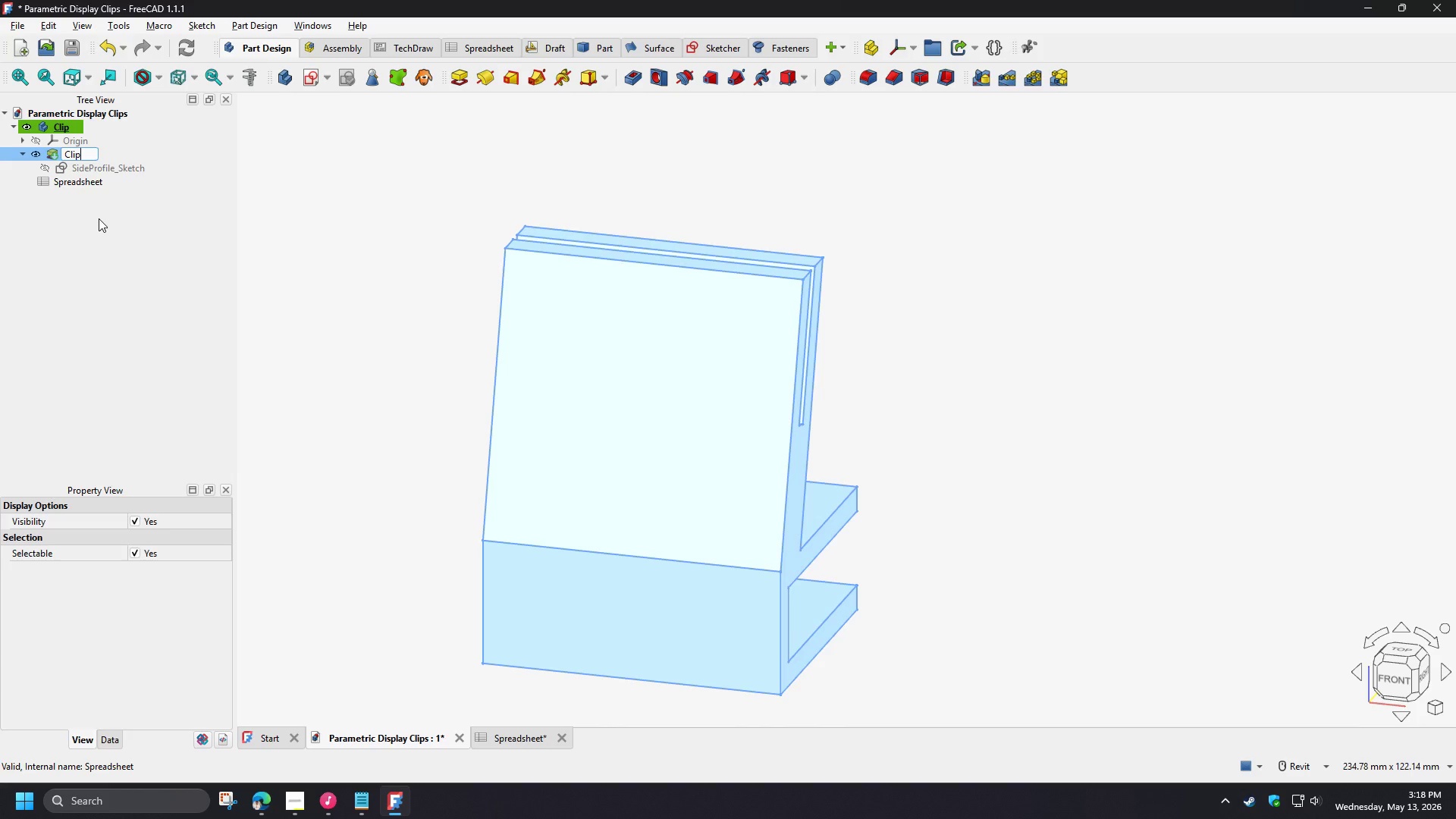 
type(Width)
key(NumpadEnter)
 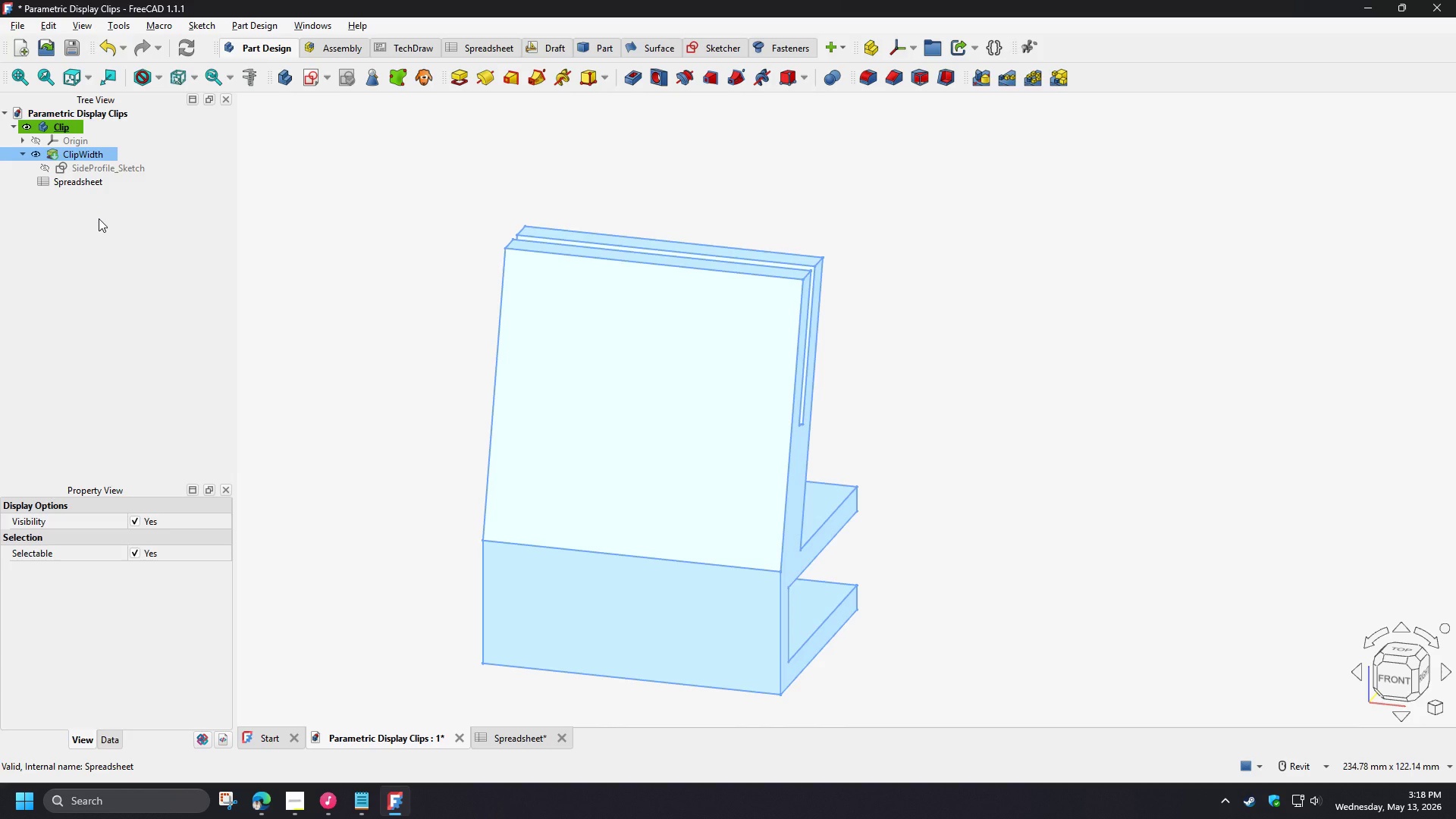 
left_click([99, 218])
 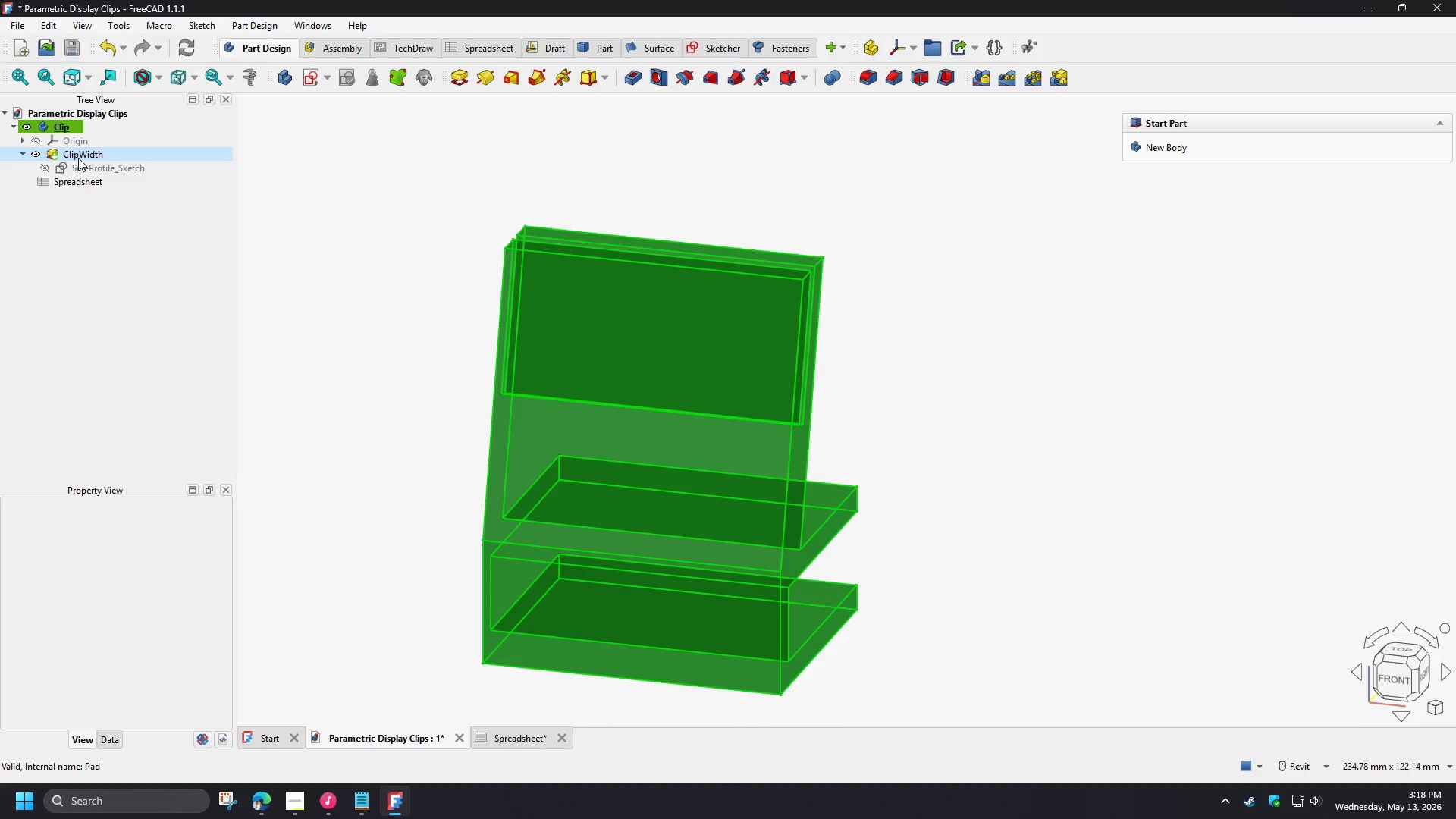 
left_click([92, 224])
 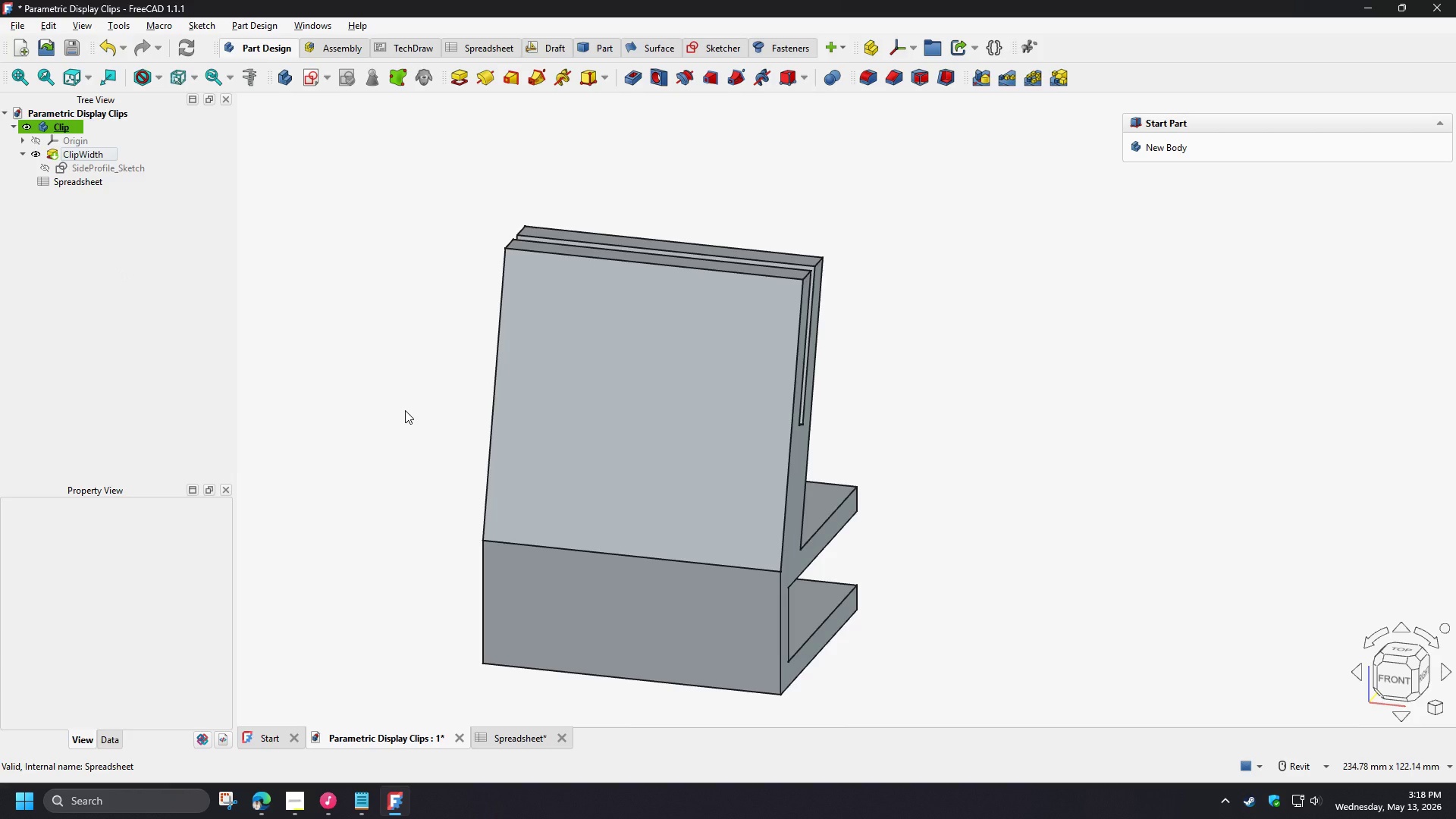 
wait(19.41)
 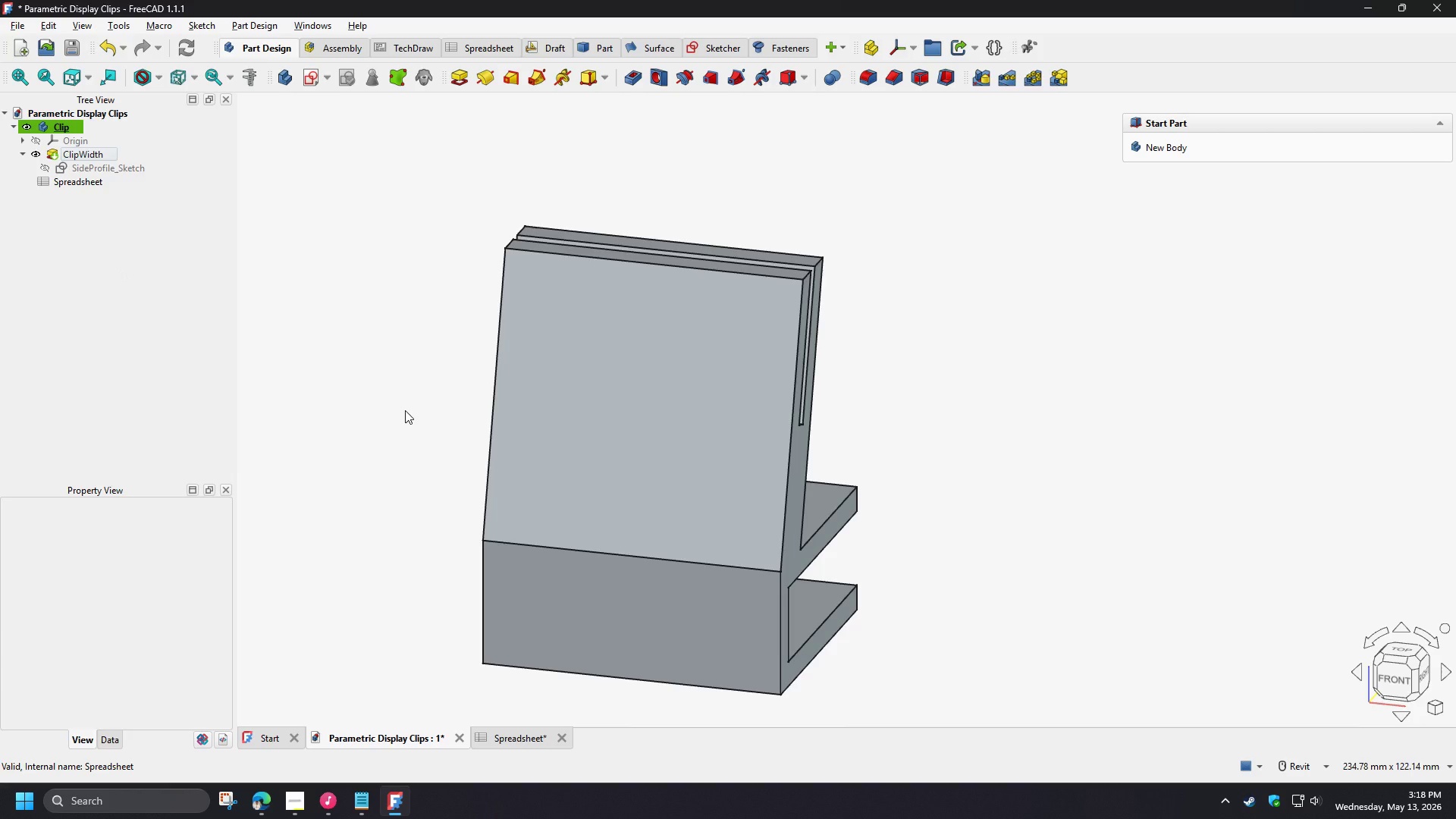 
double_click([106, 170])
 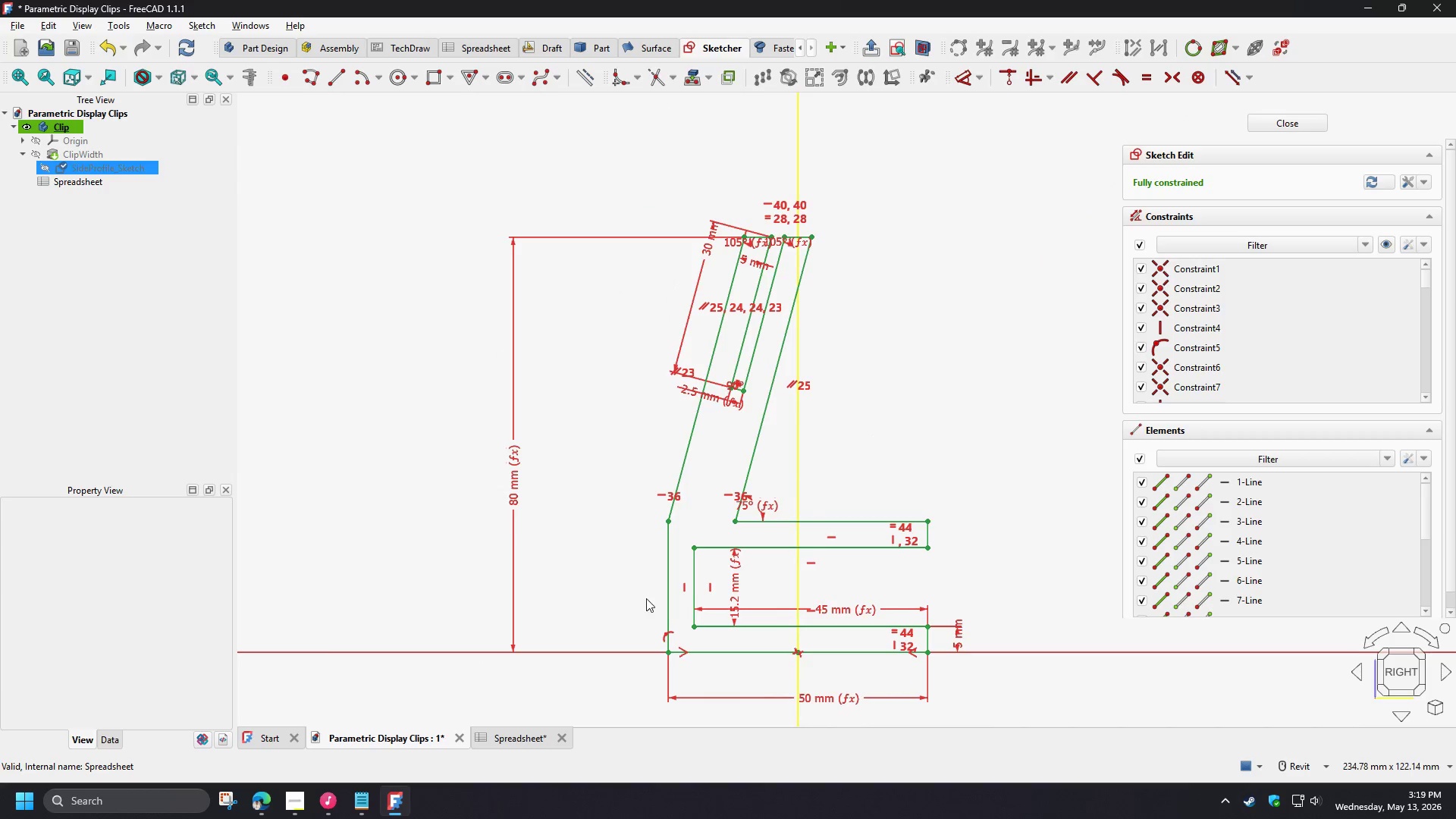 
scroll: coordinate [585, 519], scroll_direction: up, amount: 2.0
 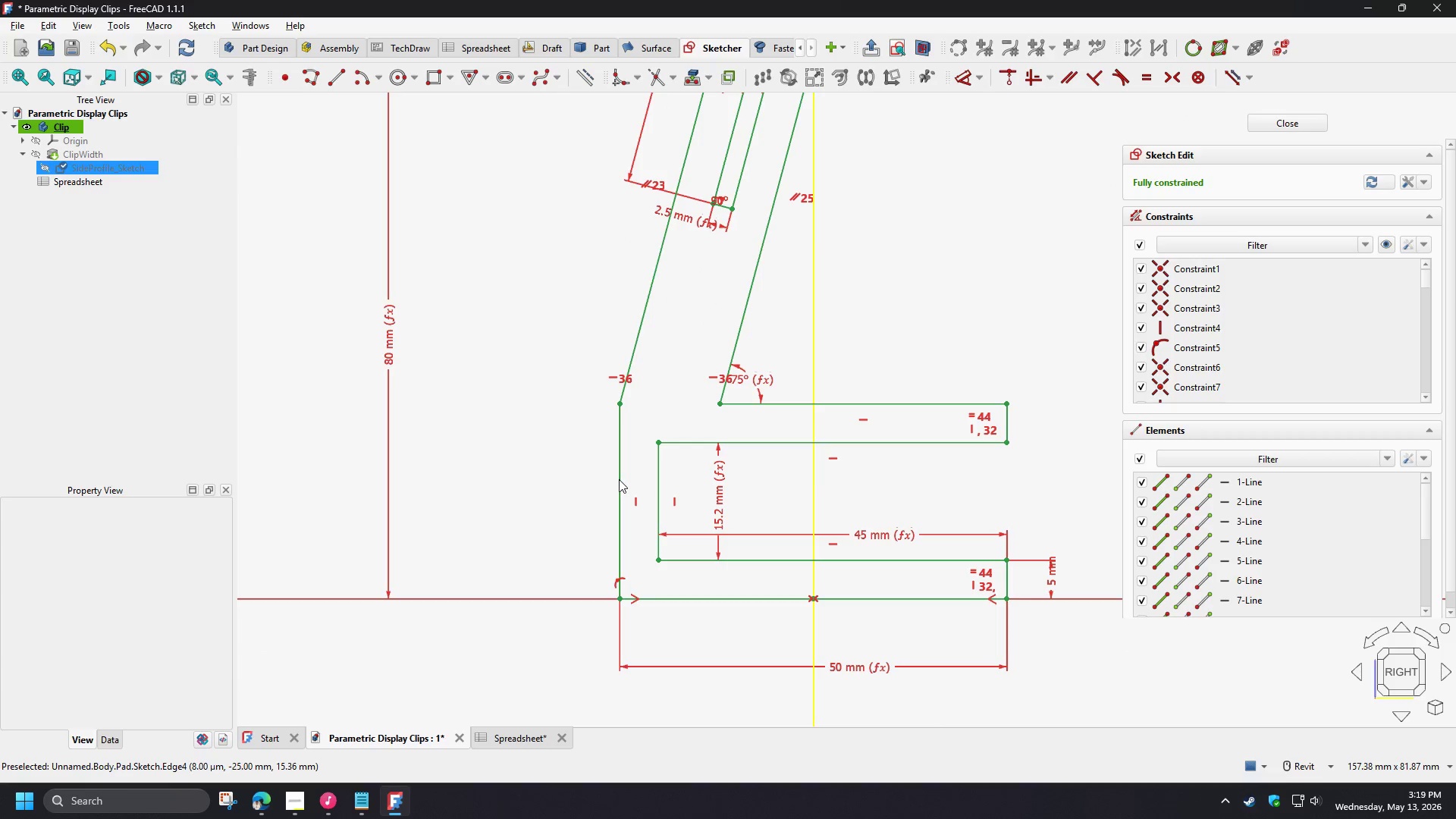 
left_click([619, 479])
 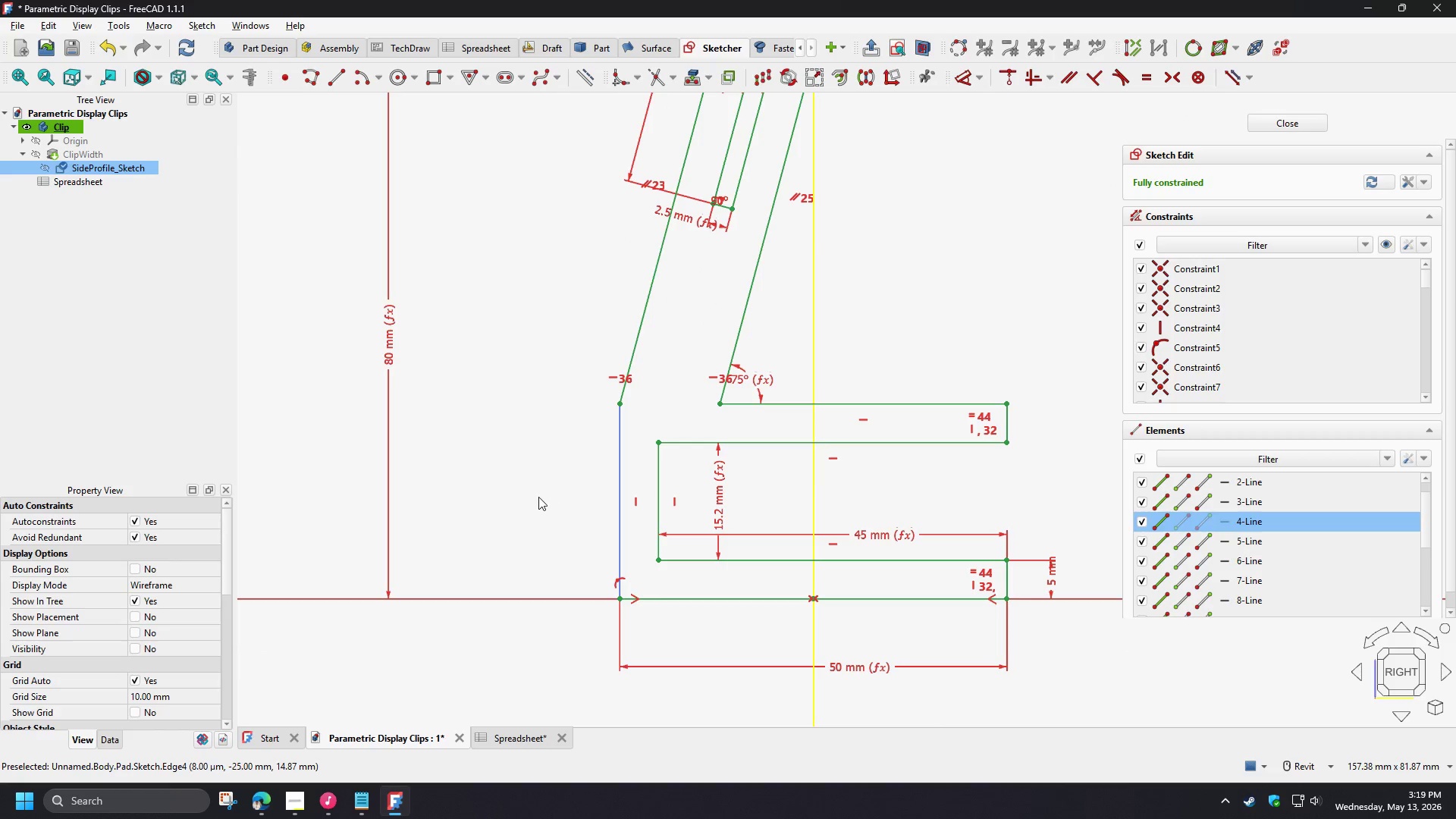 
key(D)
 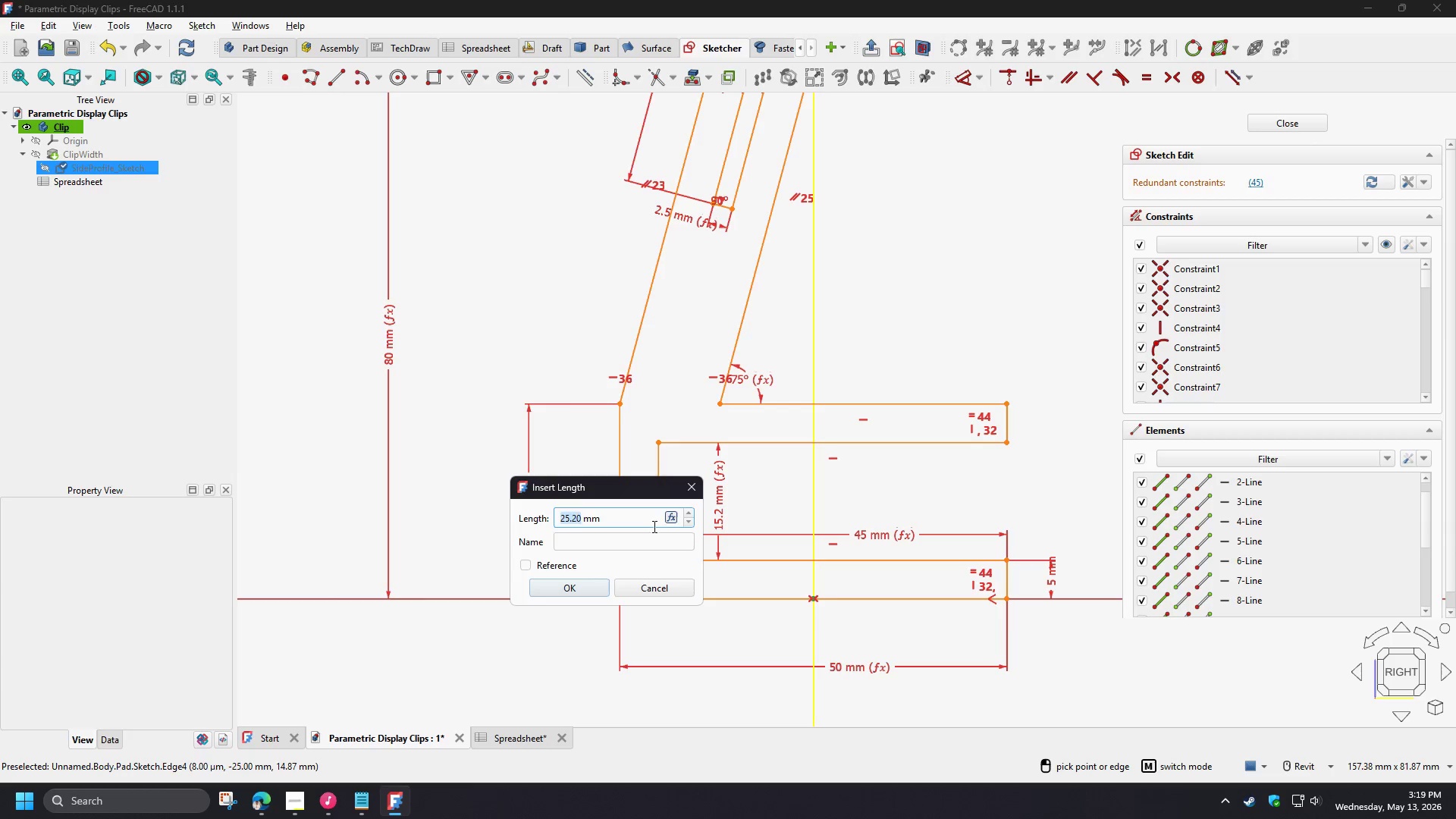 
left_click([673, 516])
 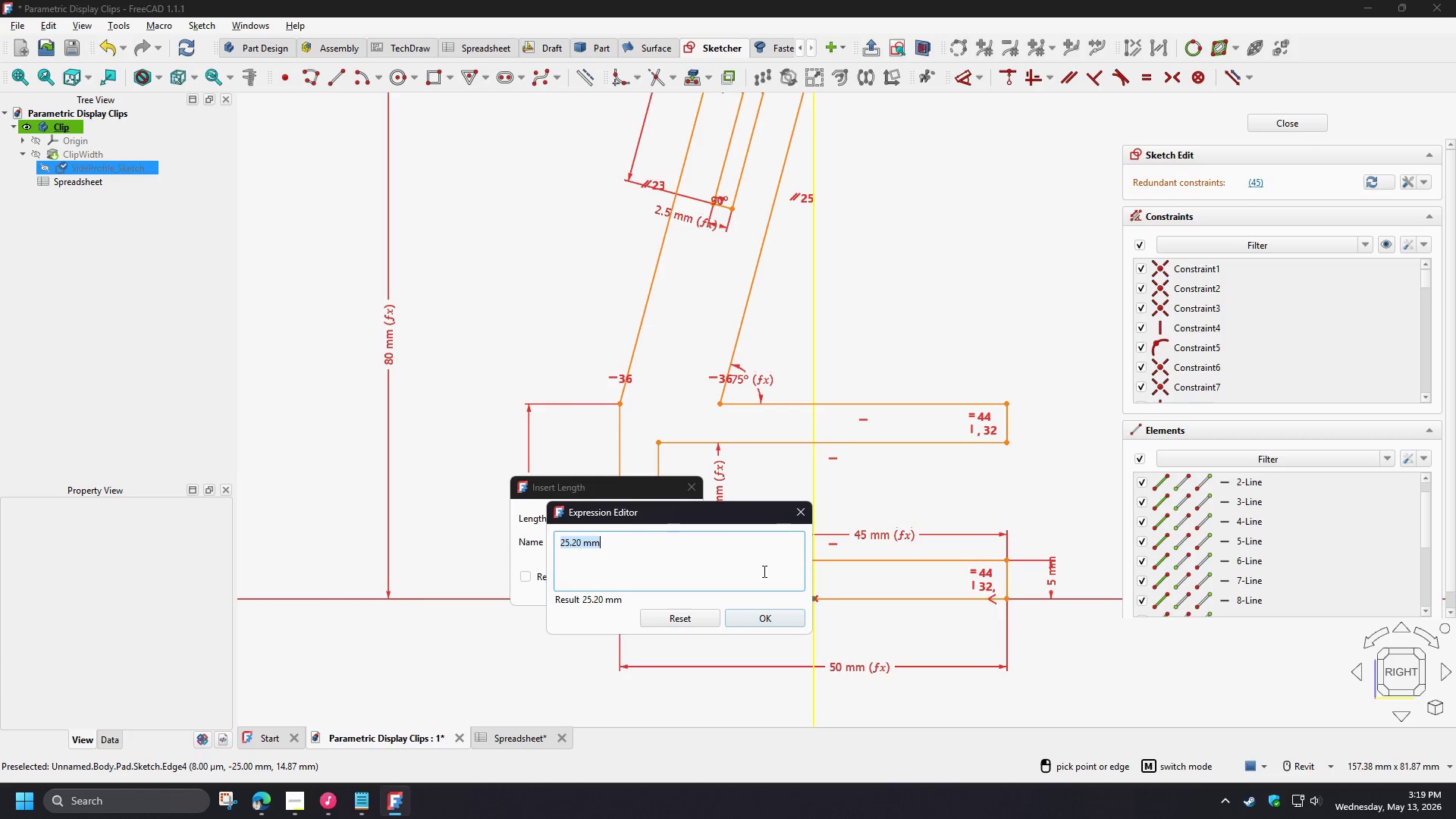 
left_click([793, 519])
 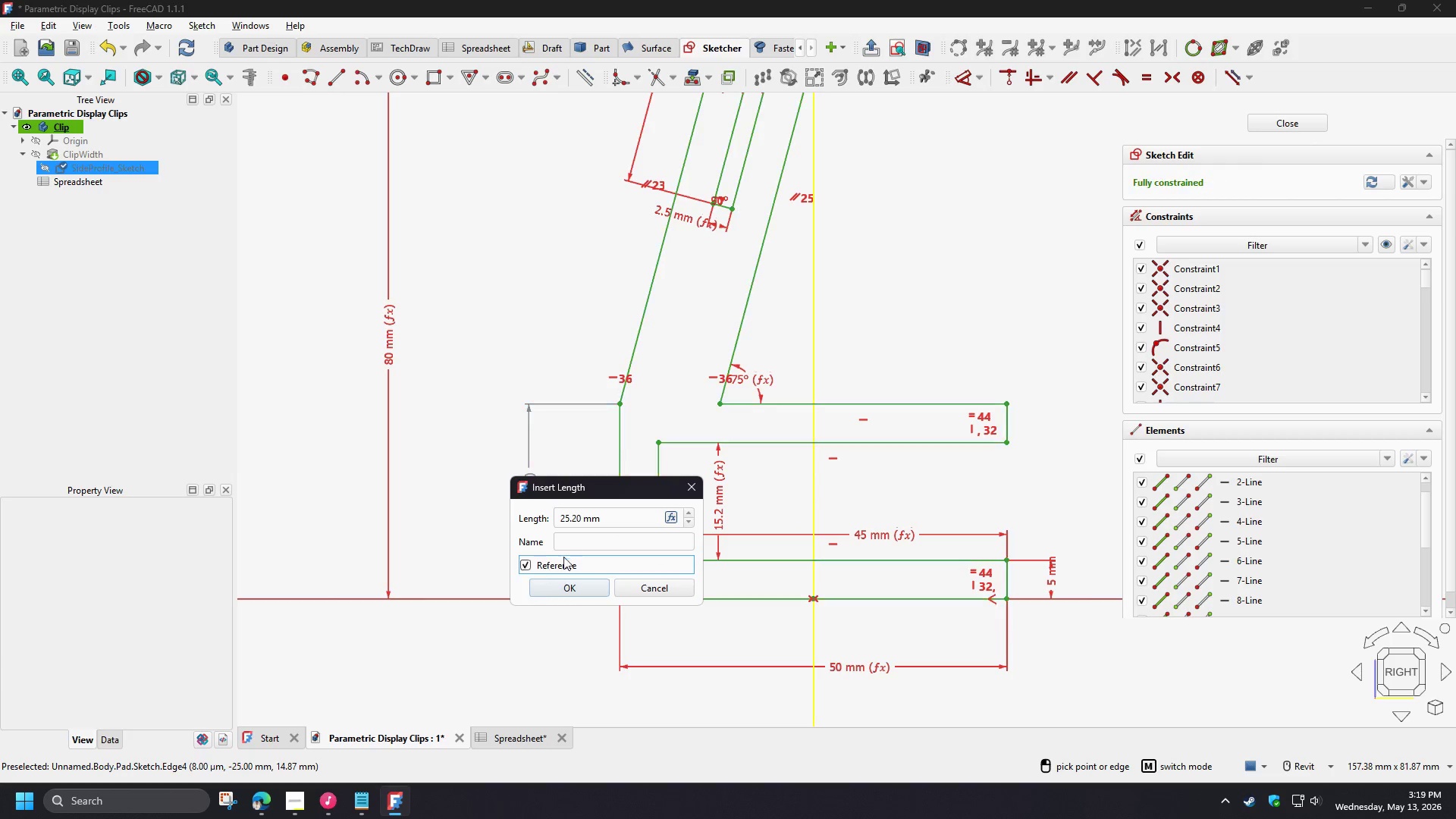 
double_click([585, 541])
 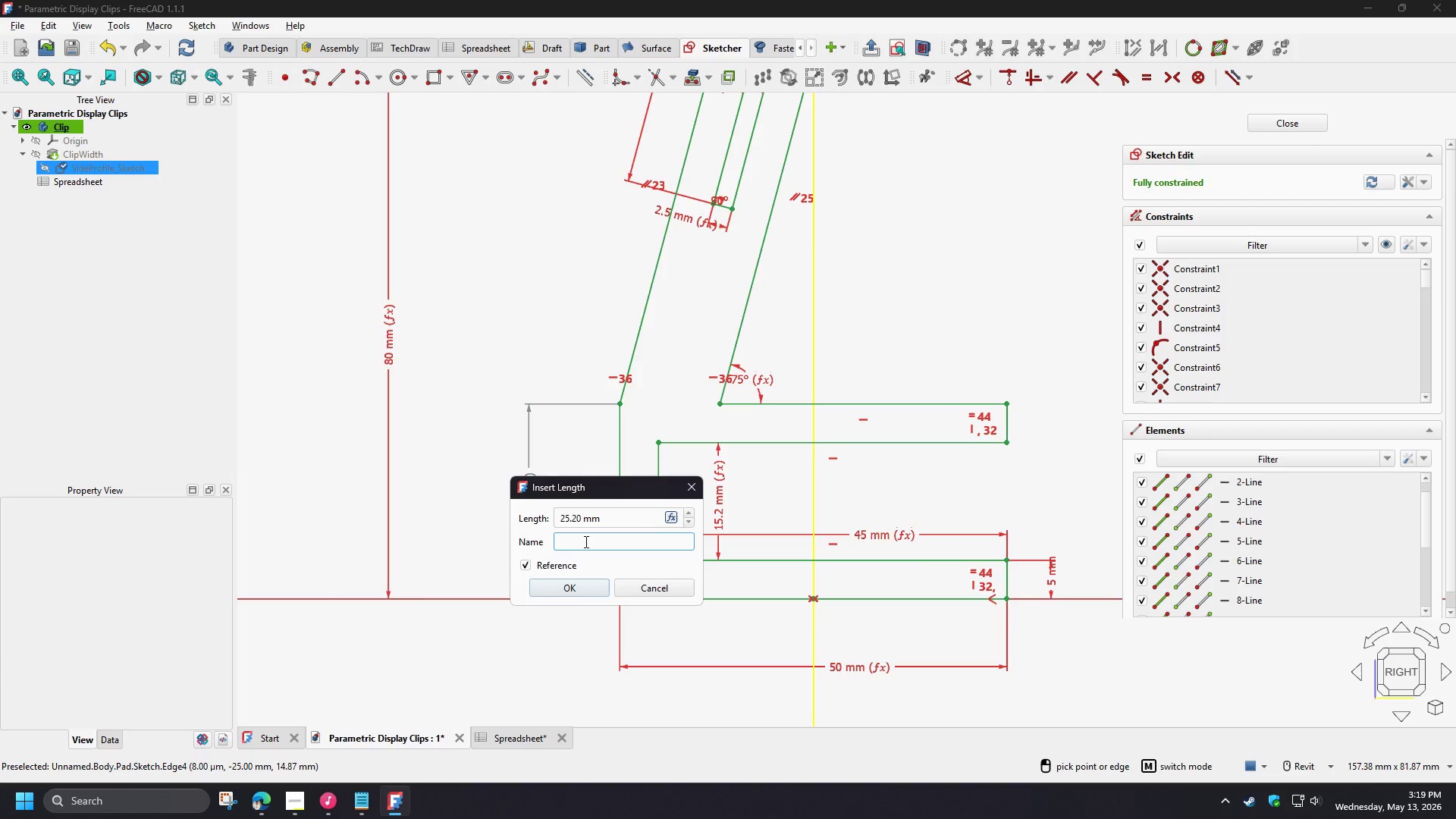 
wait(48.8)
 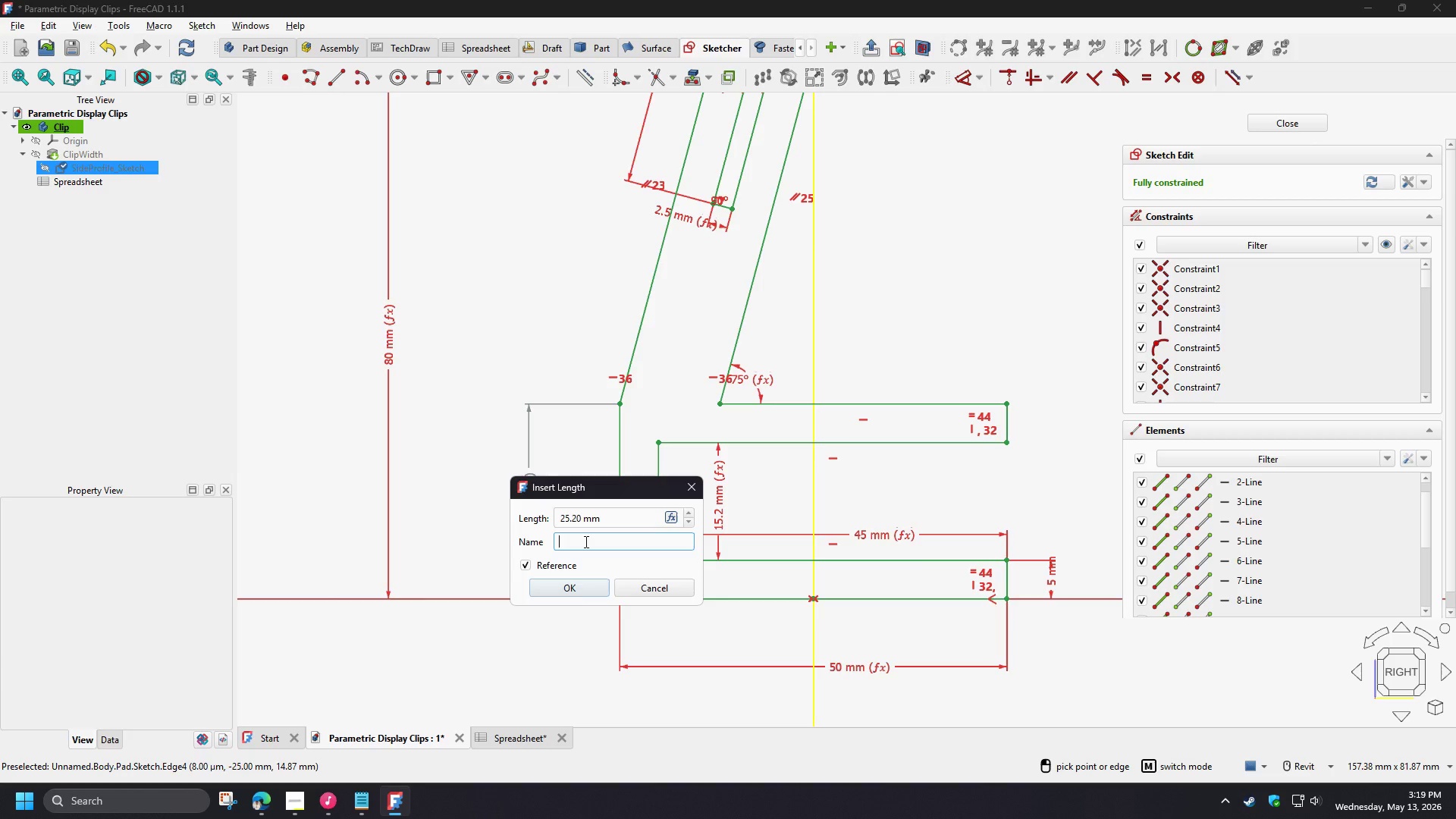 
type(ClipHeight)
 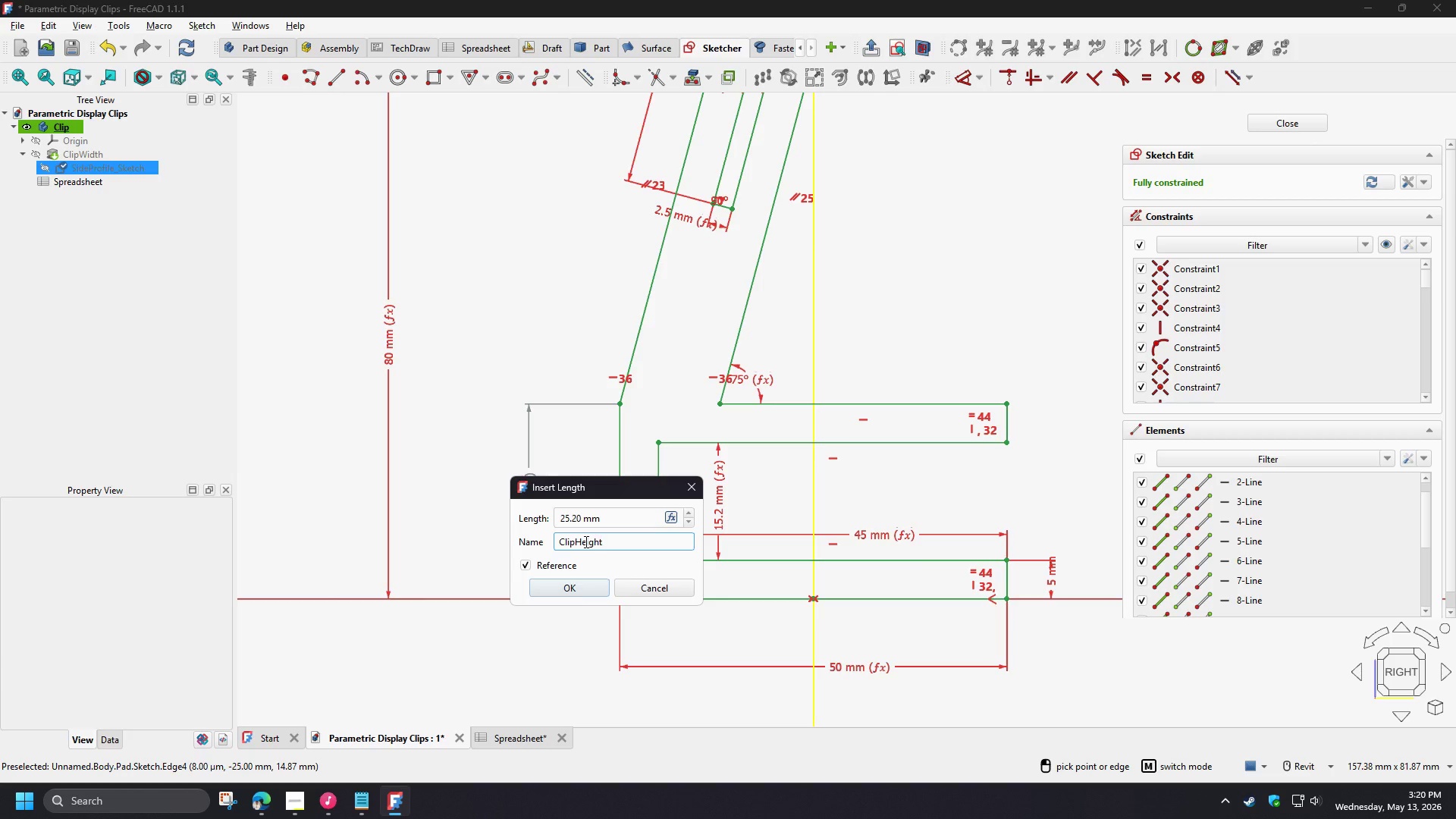 
left_click([576, 589])
 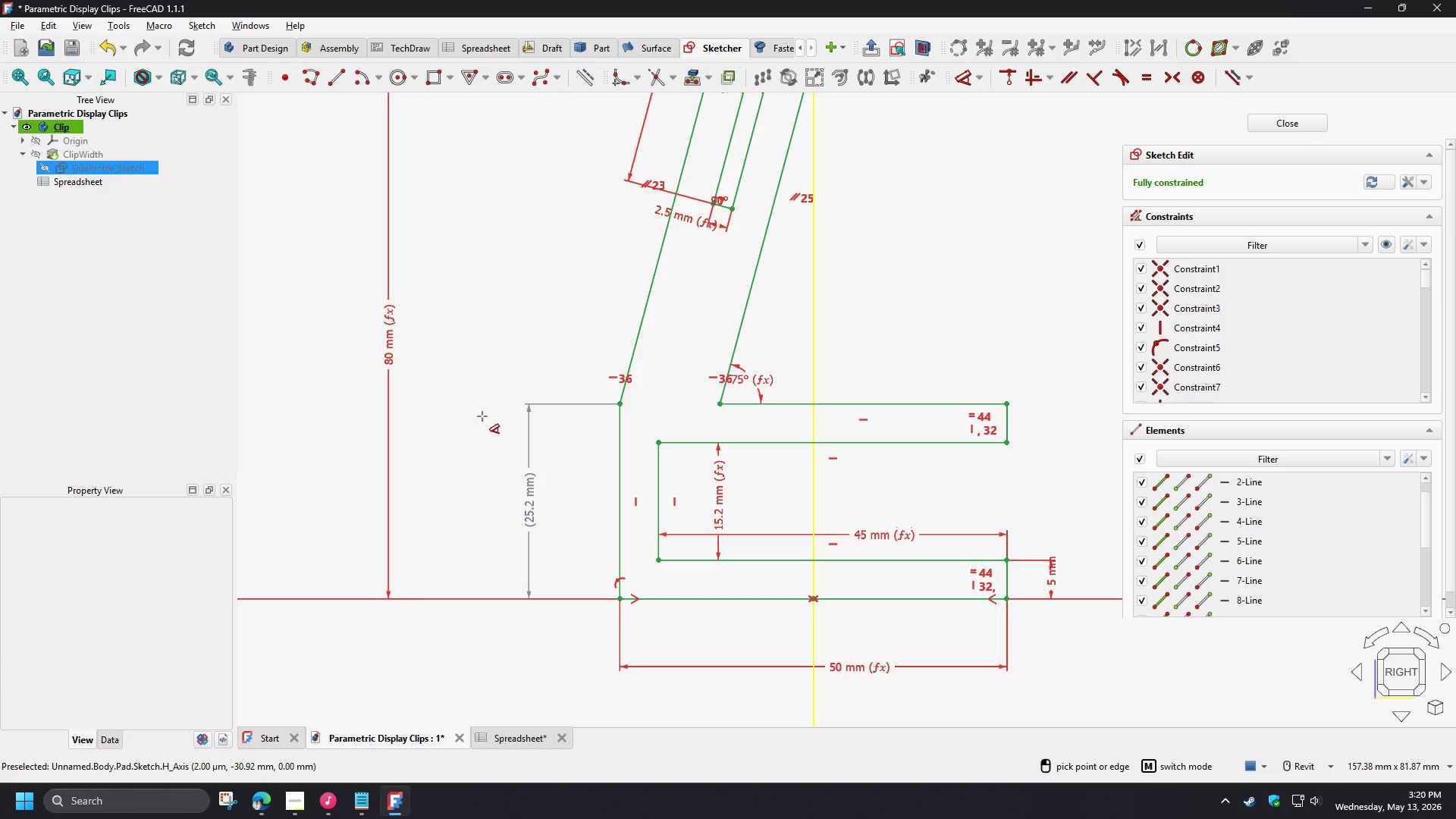 
right_click([482, 416])
 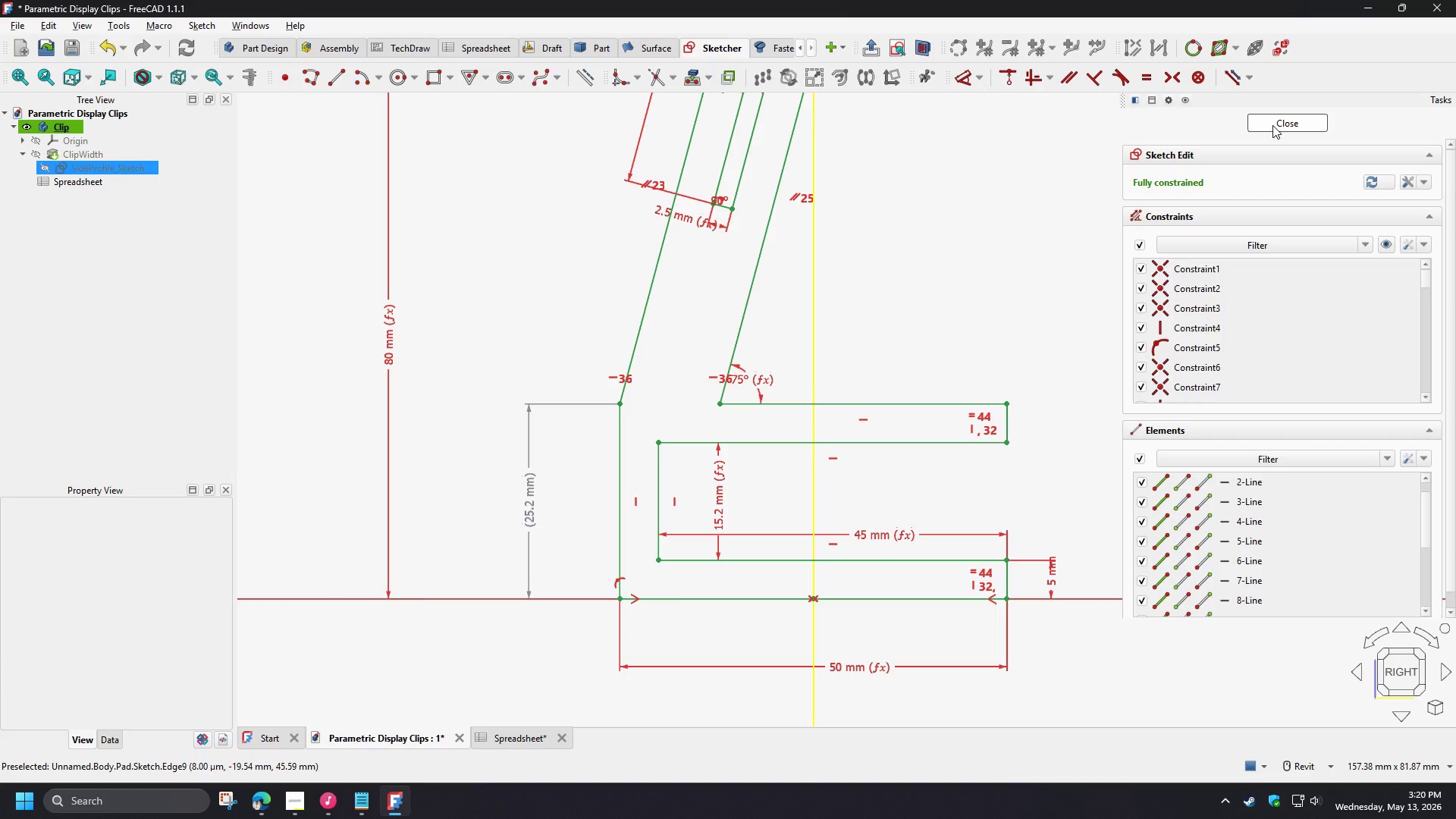 
wait(6.73)
 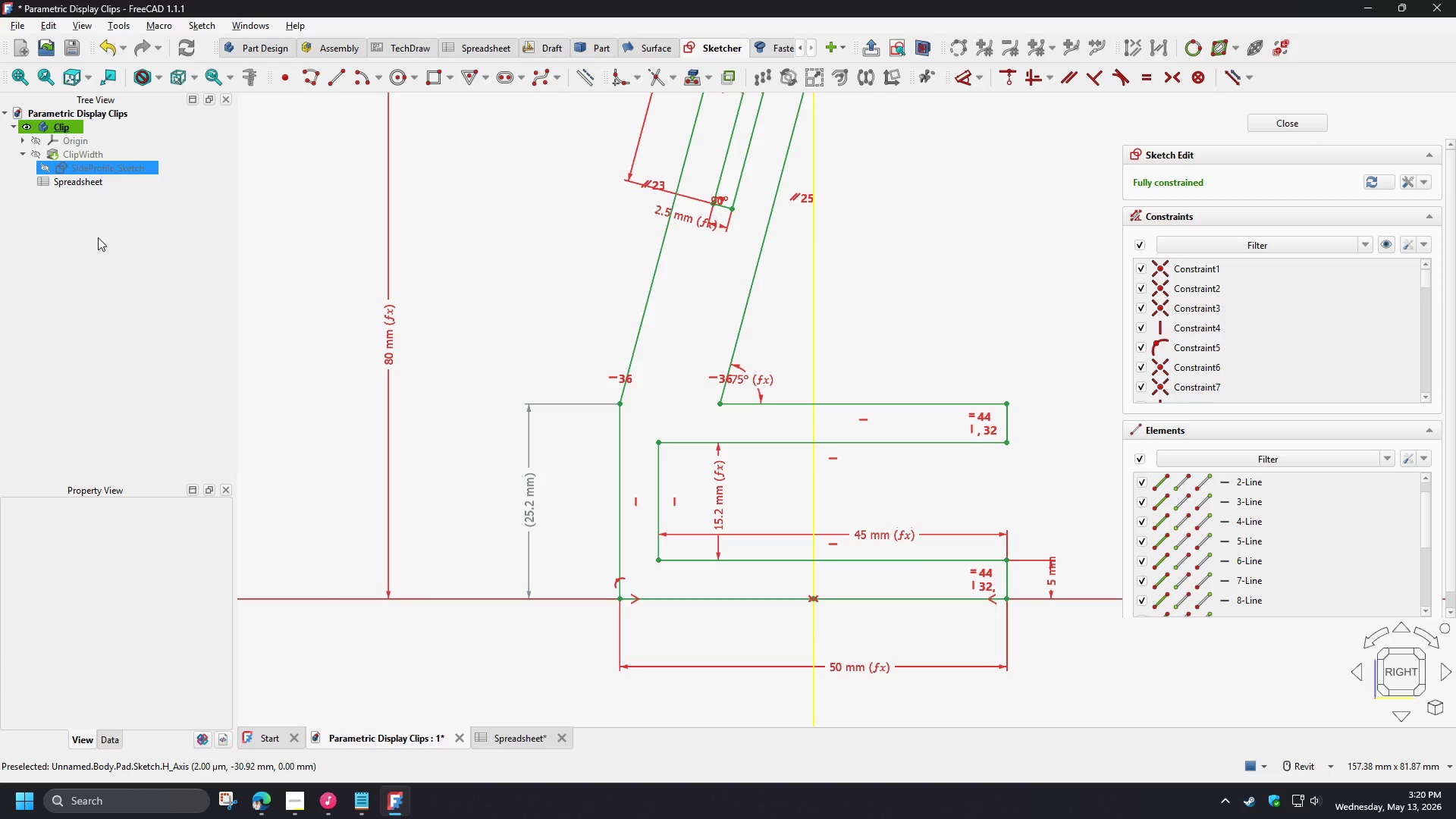 
left_click([1272, 125])
 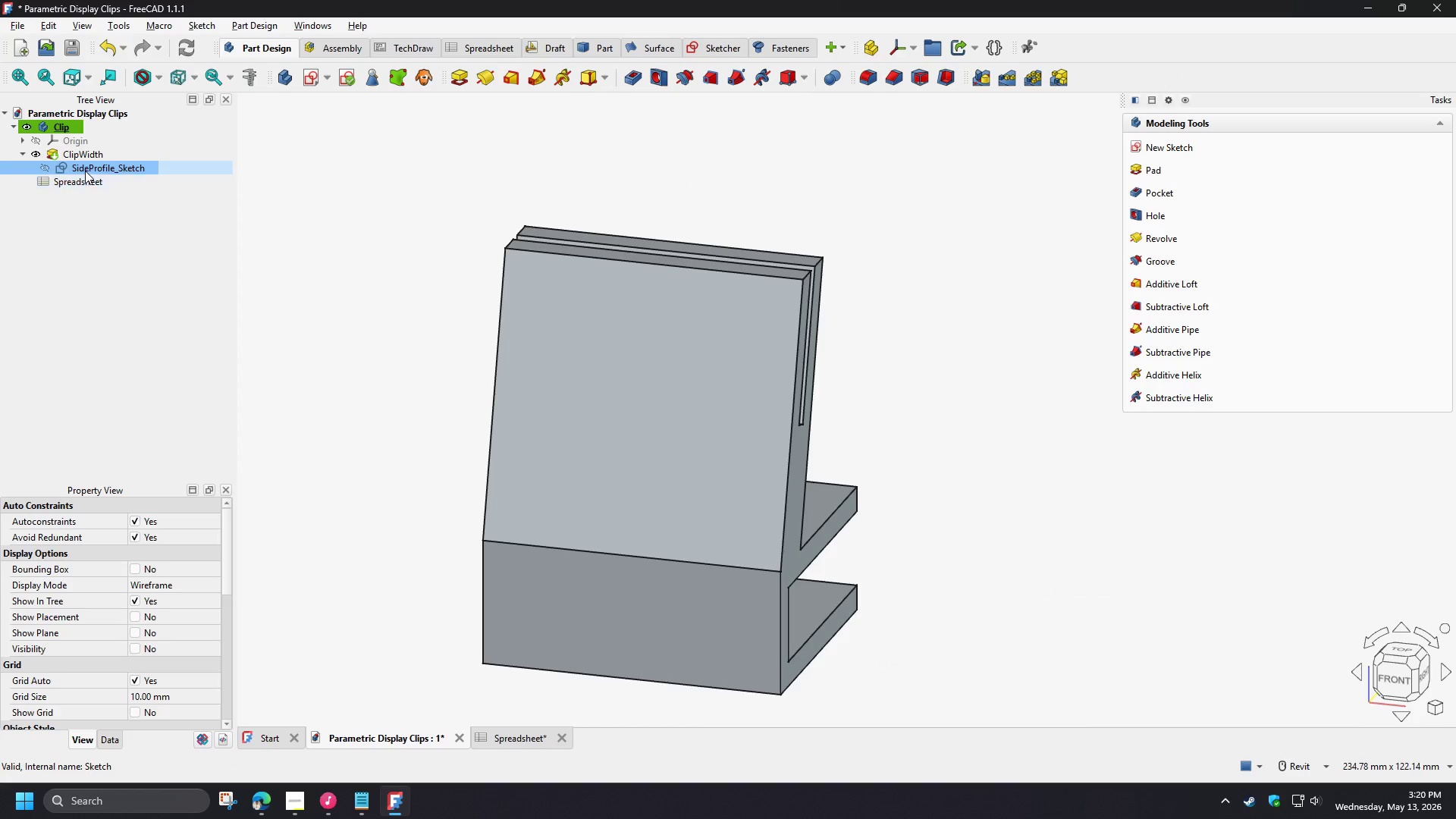 
left_click([79, 157])
 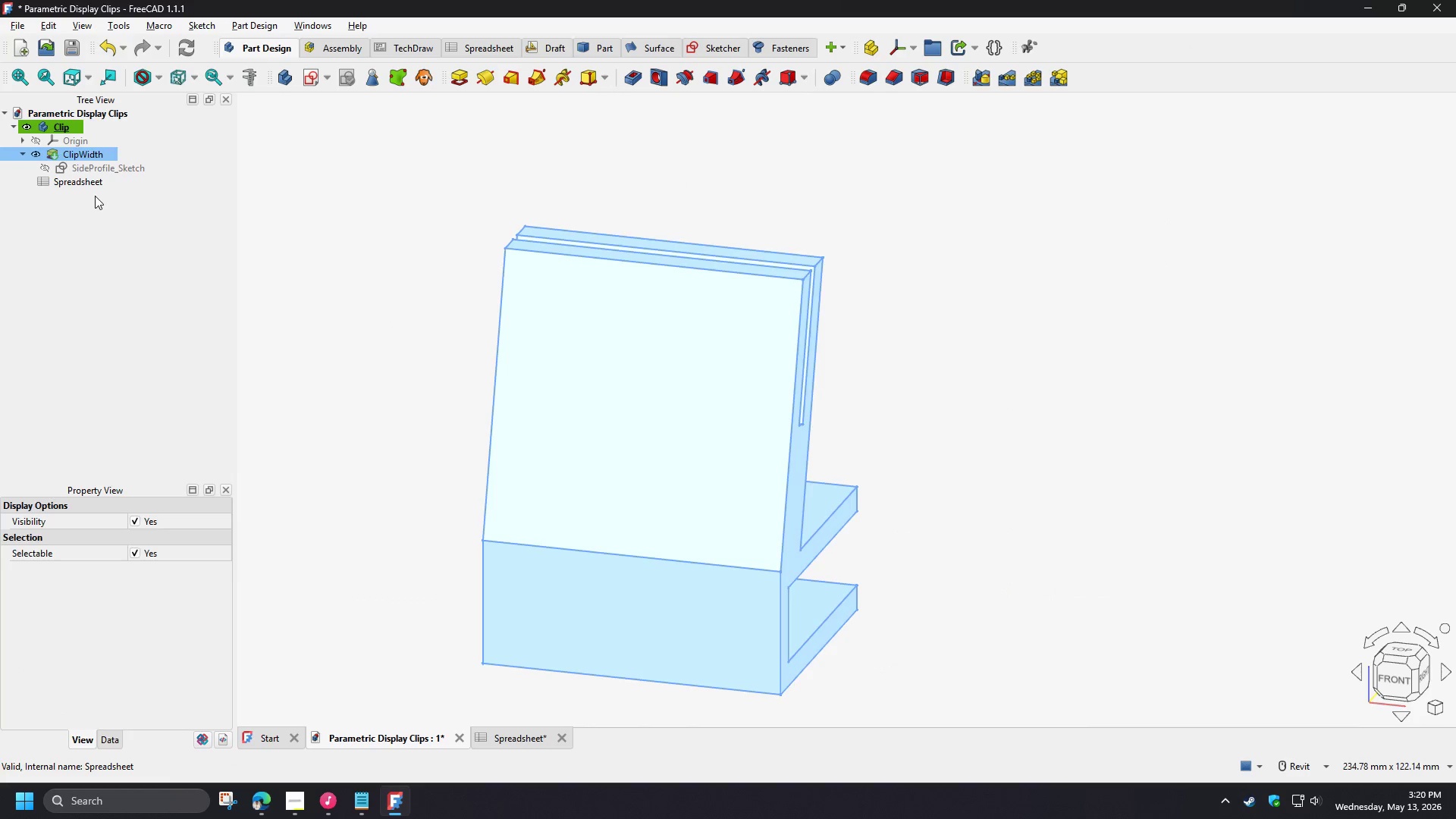 
key(F2)
 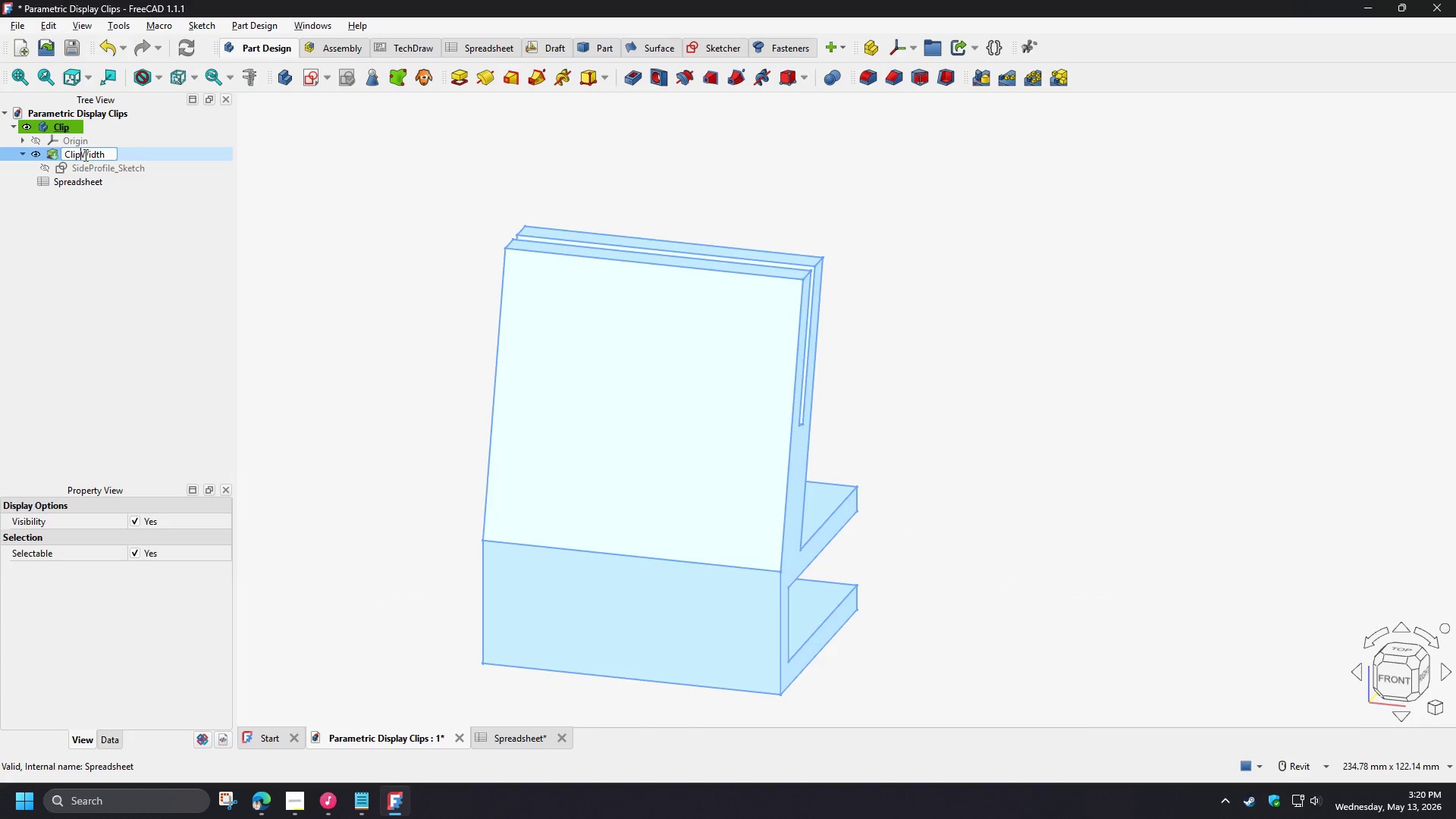 
left_click_drag(start_coordinate=[80, 155], to_coordinate=[35, 145])
 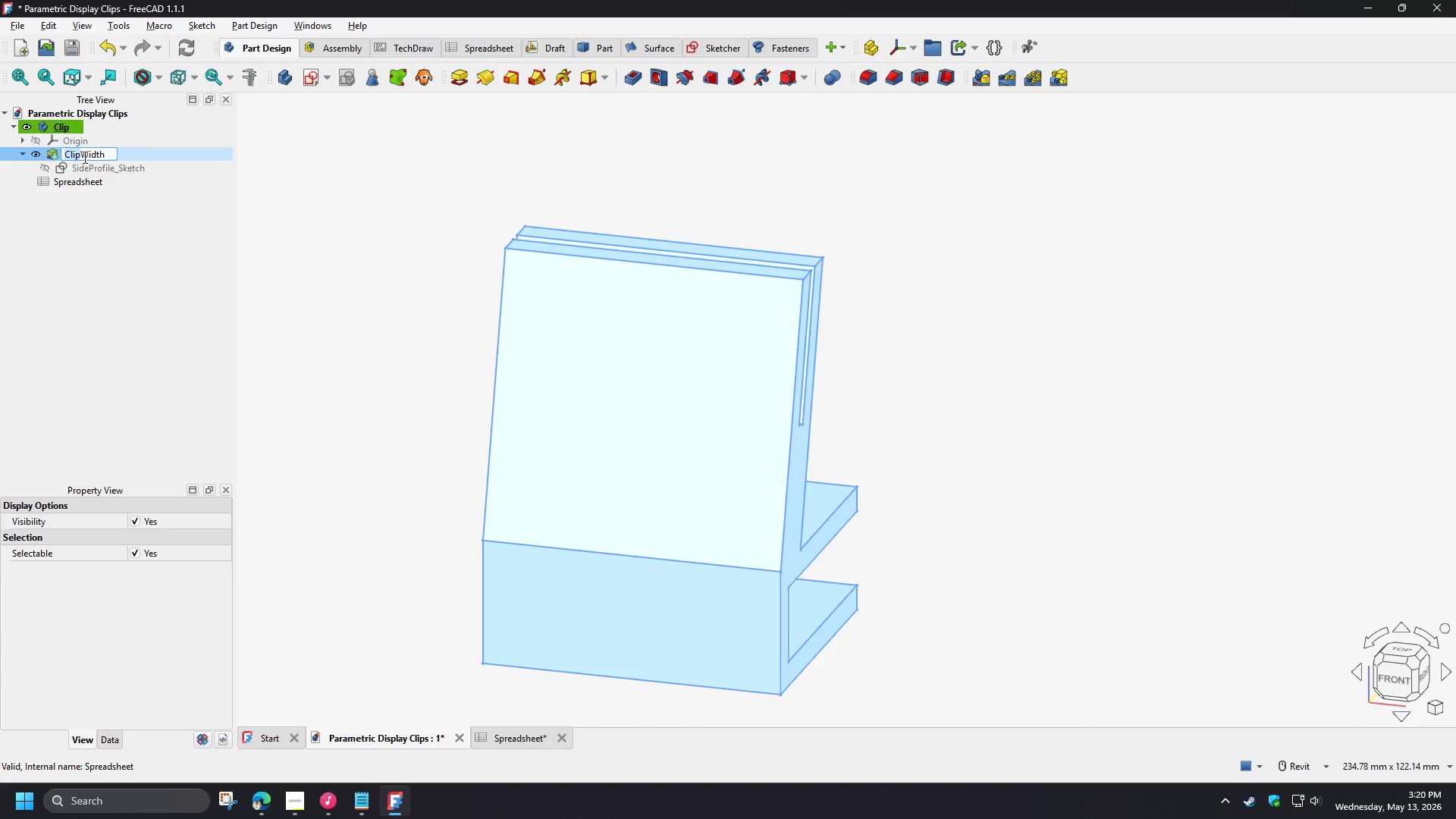 
key(Backspace)
 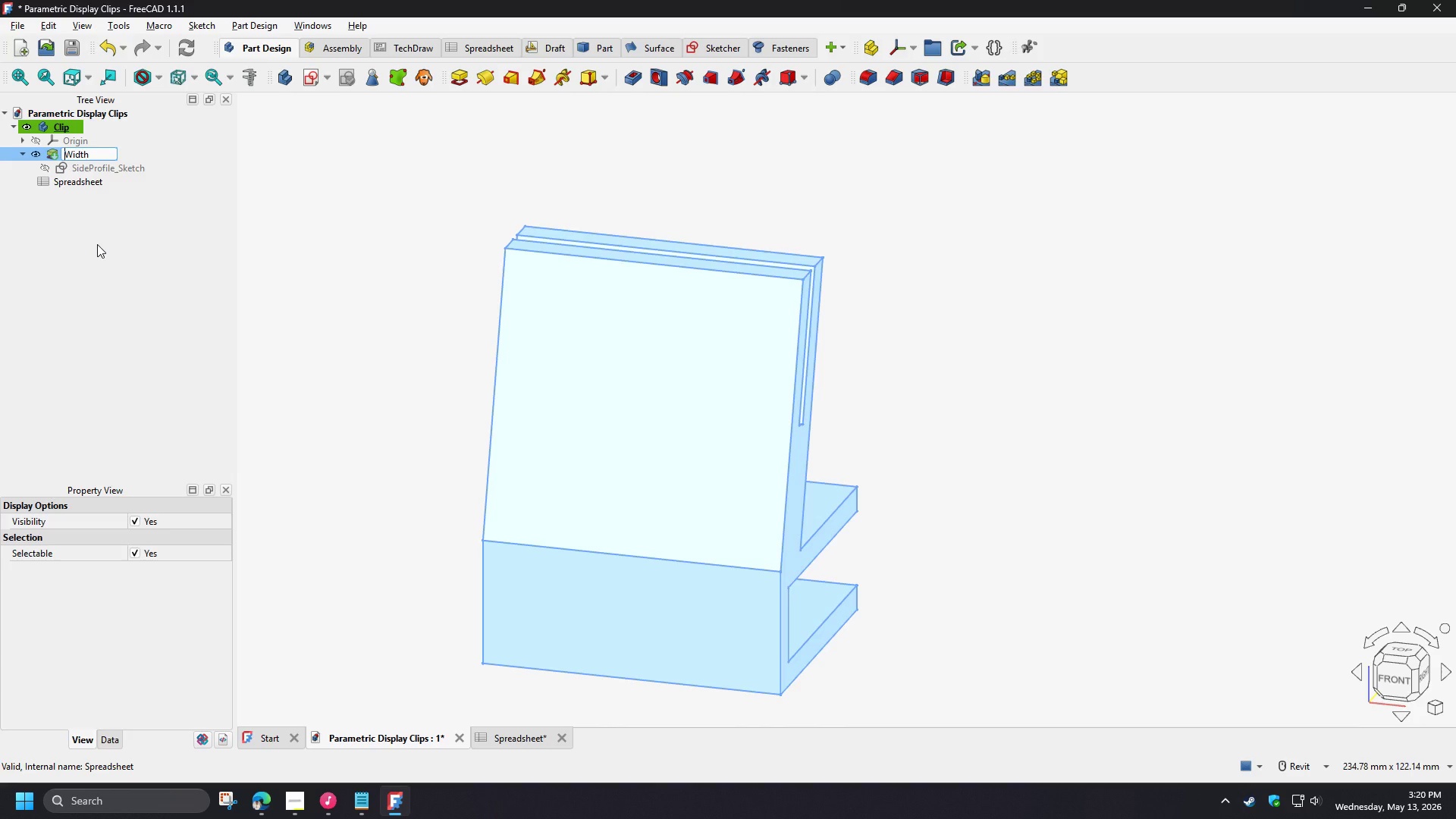 
wait(5.23)
 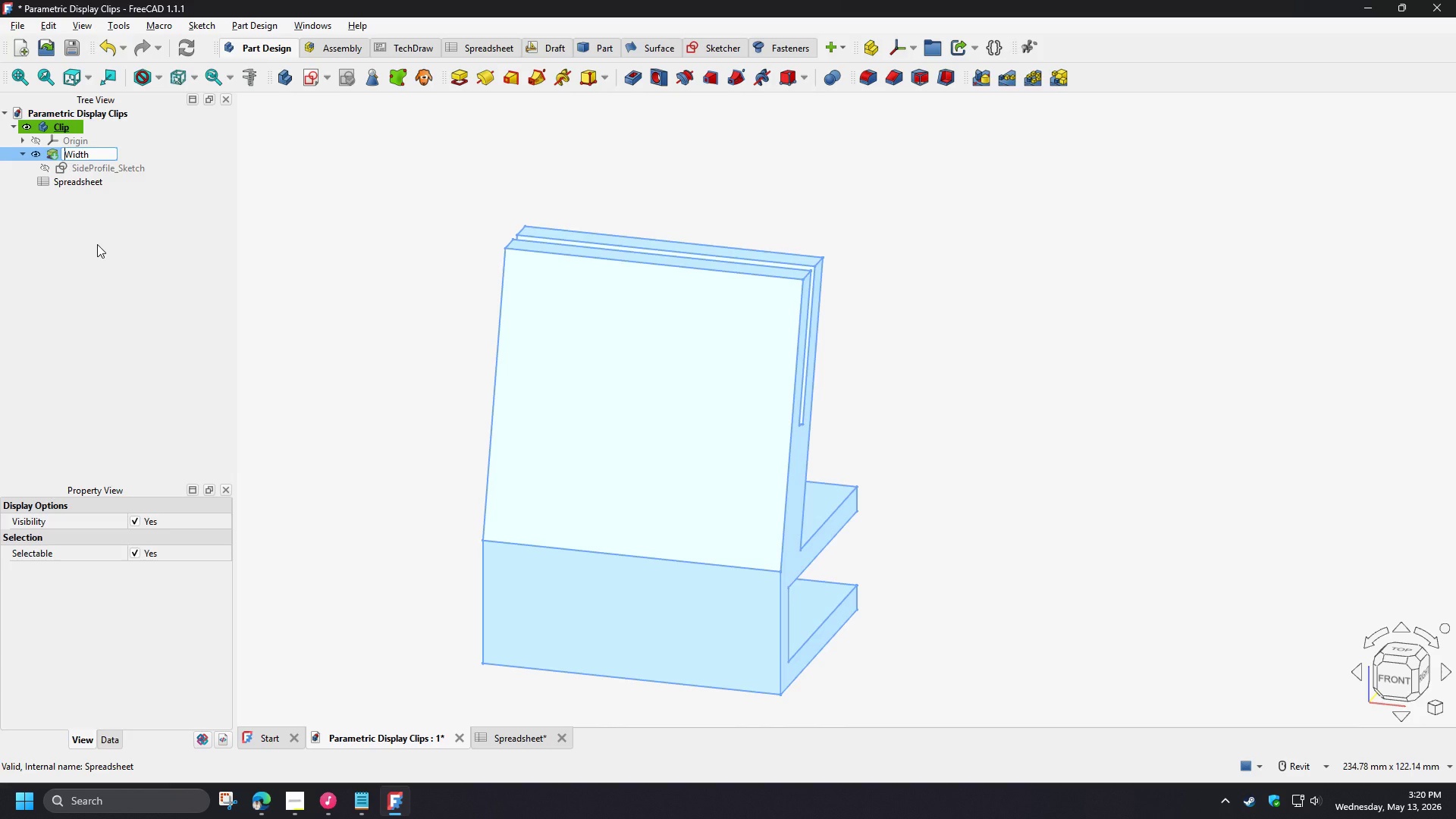 
key(Control+Z)
 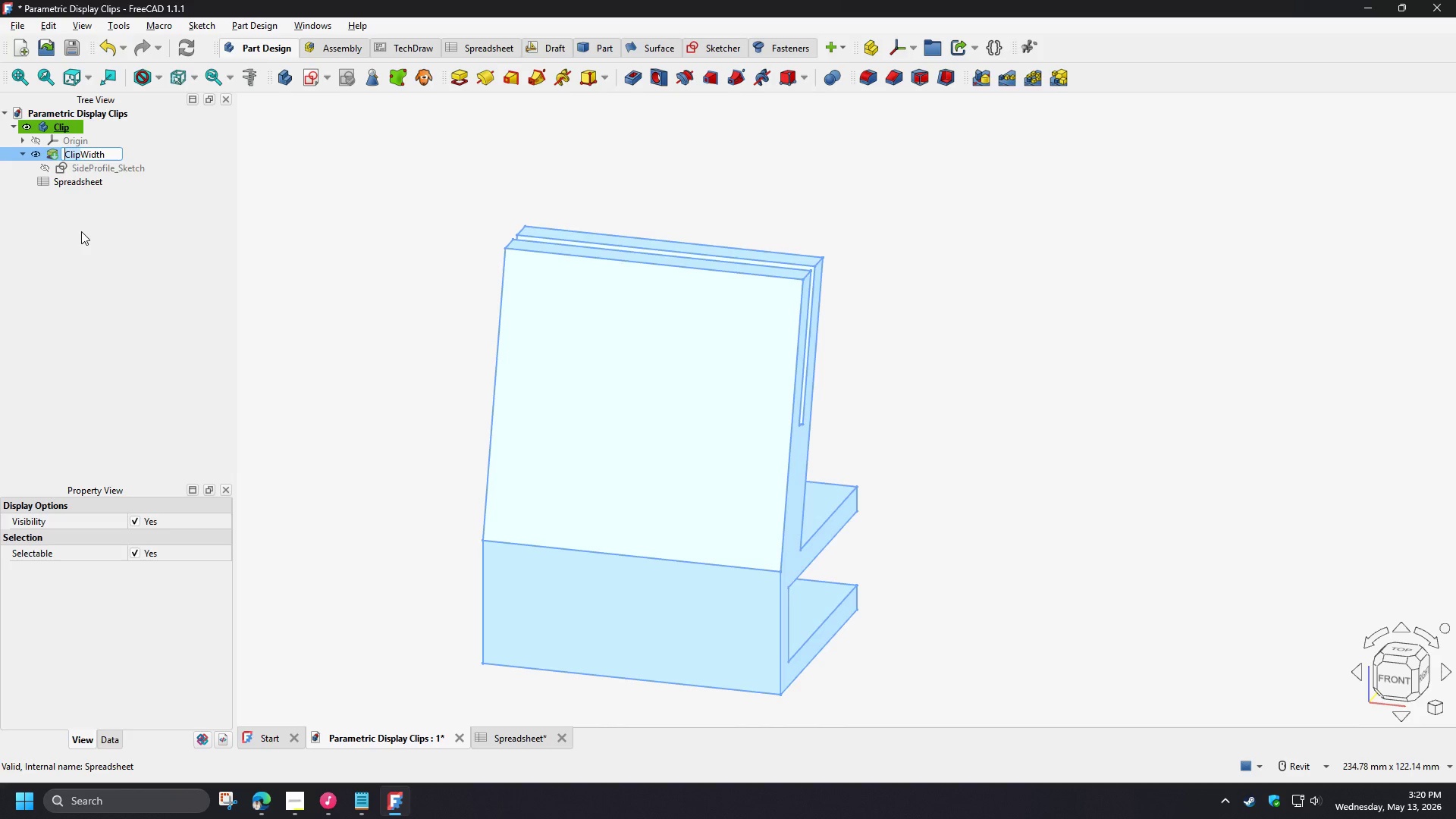 
left_click([81, 231])
 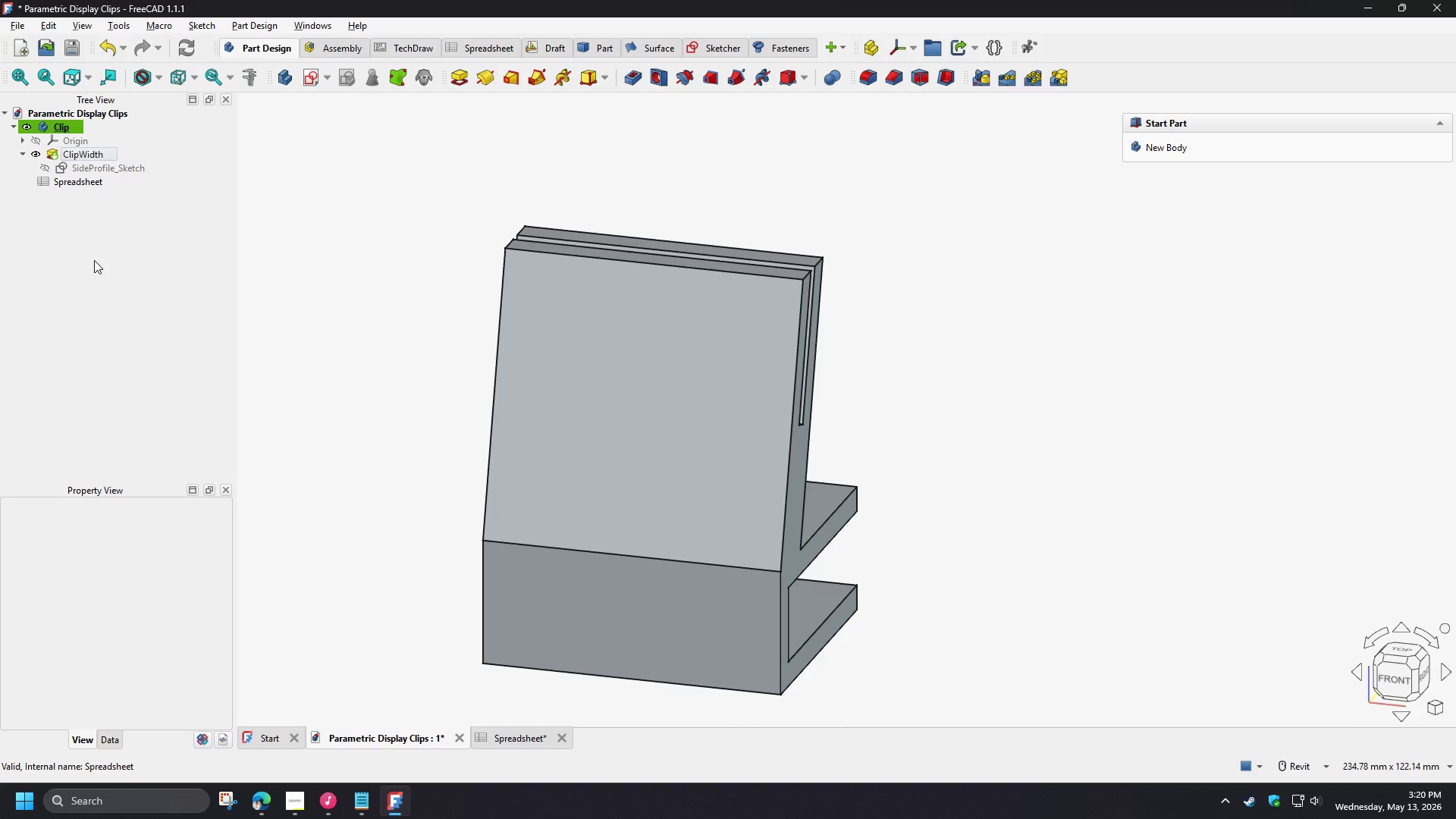 
left_click([94, 260])
 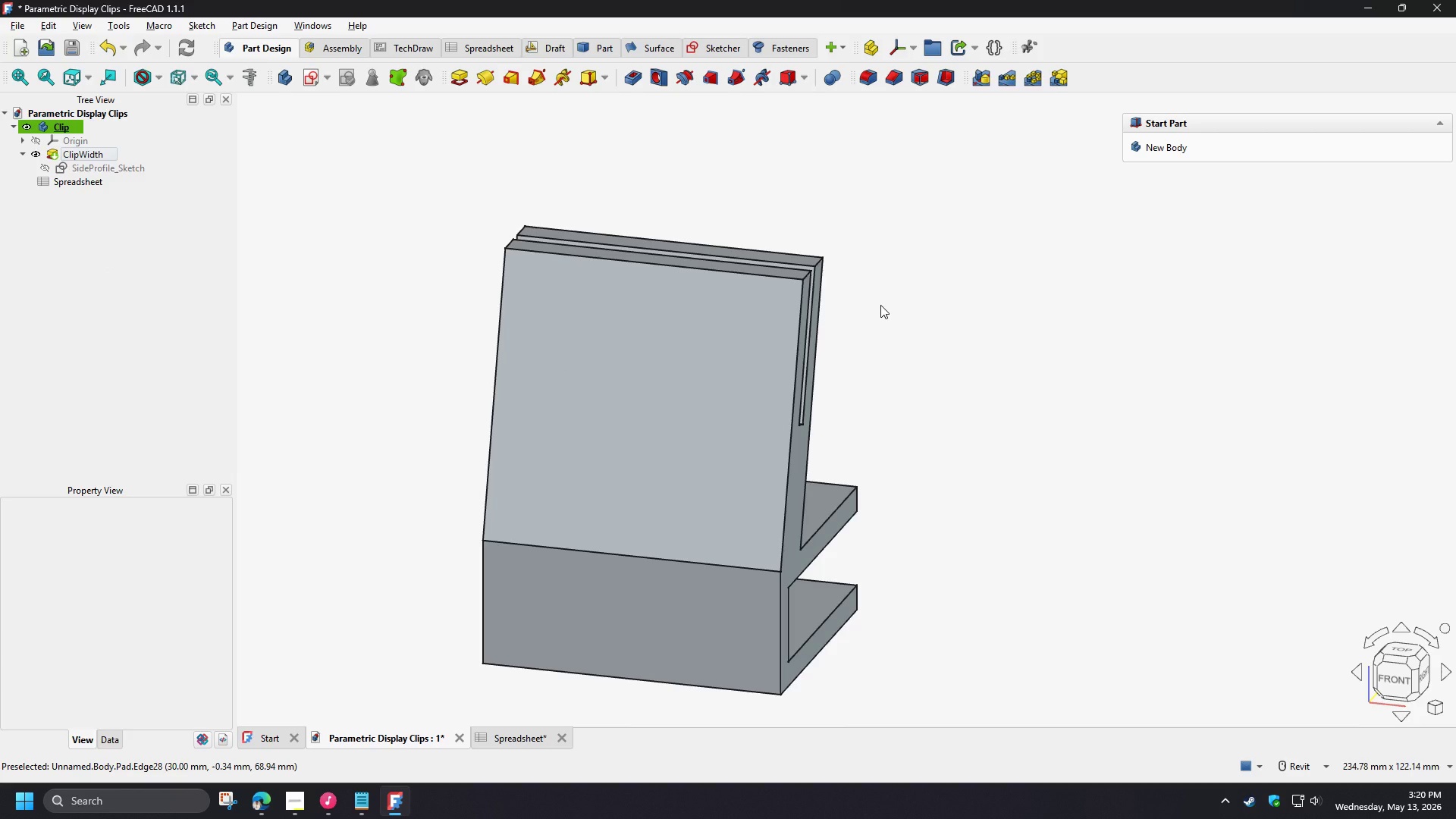 
wait(11.34)
 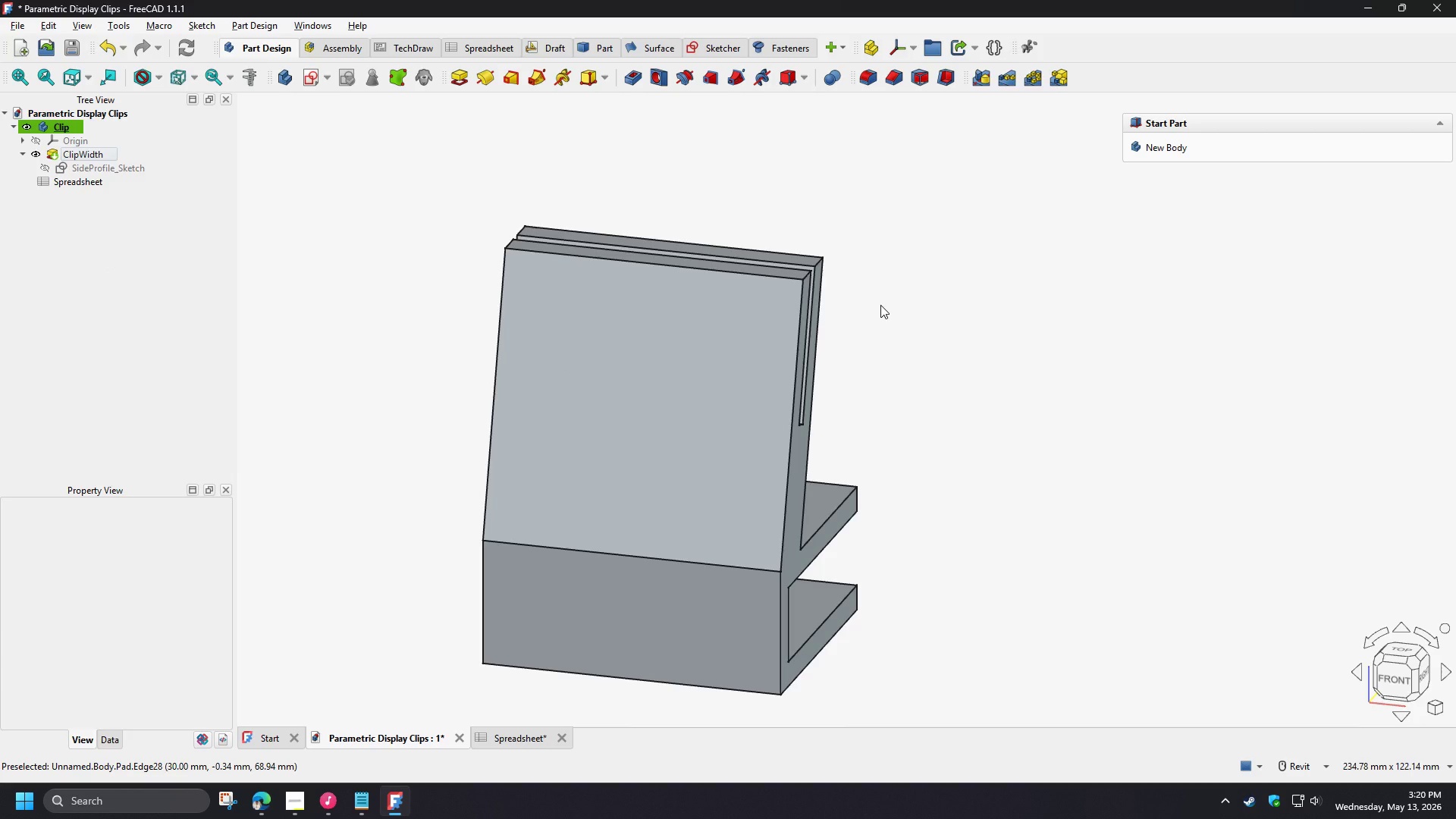 
left_click([102, 252])
 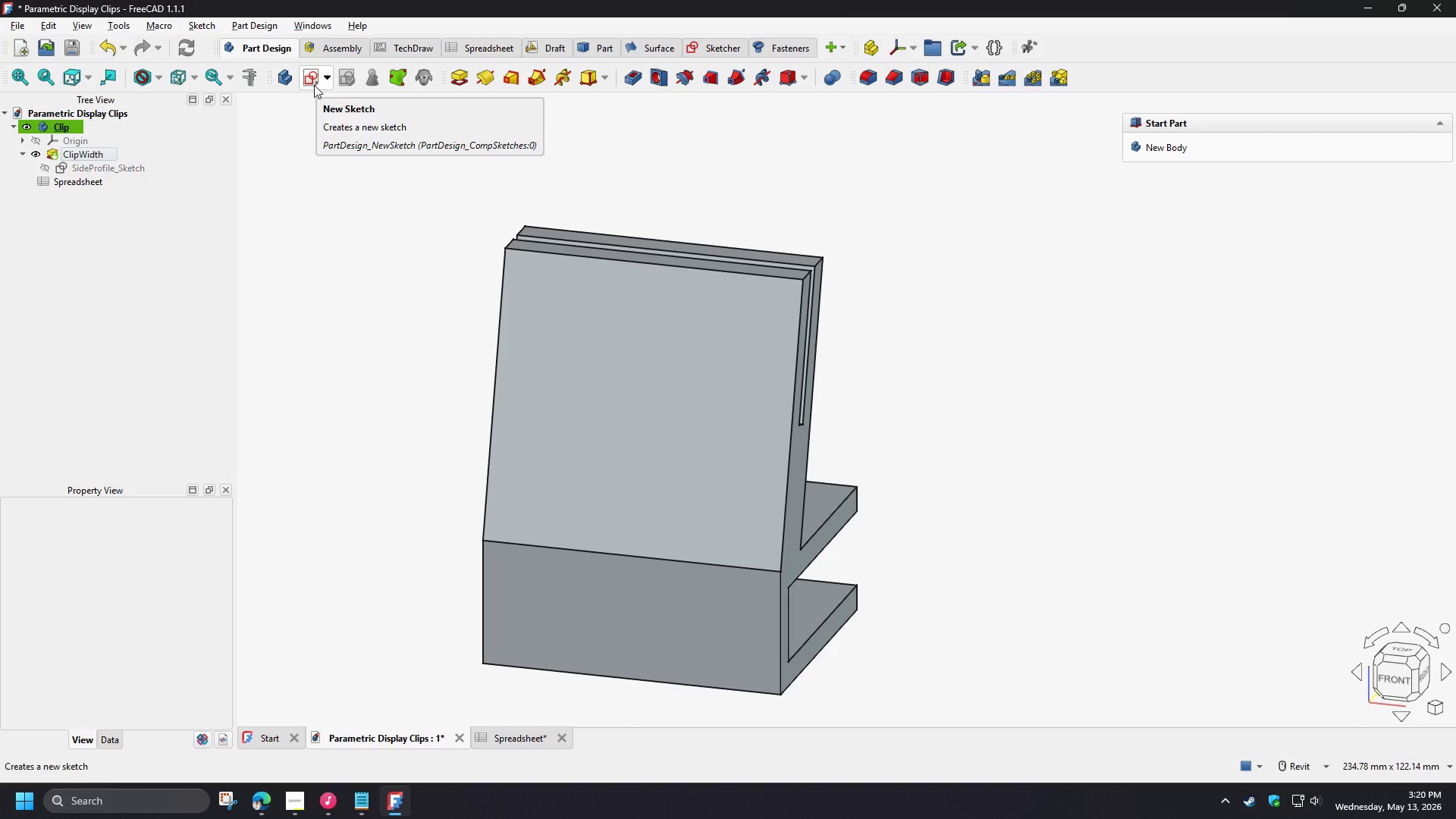 
wait(5.2)
 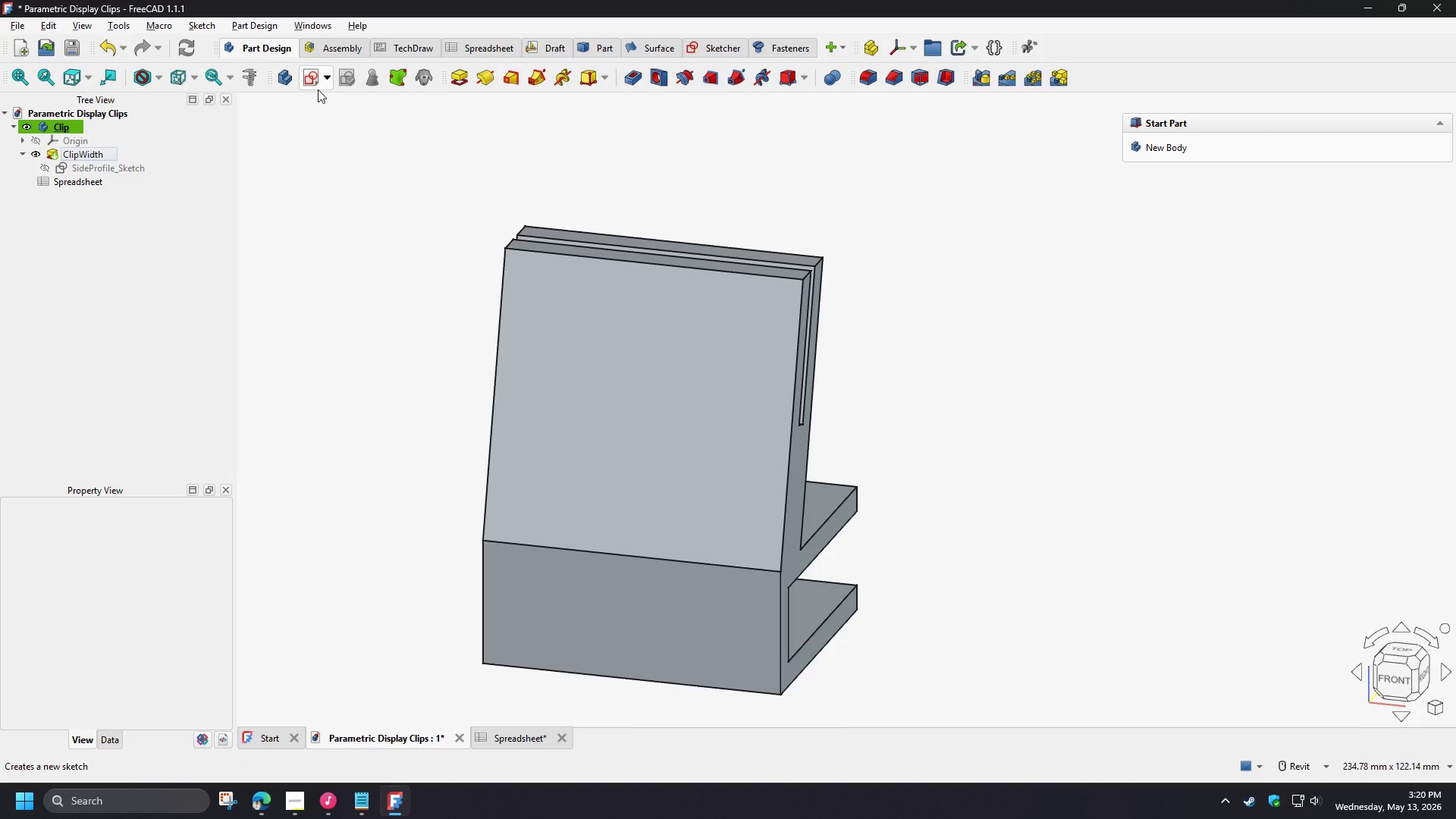 
left_click([314, 84])
 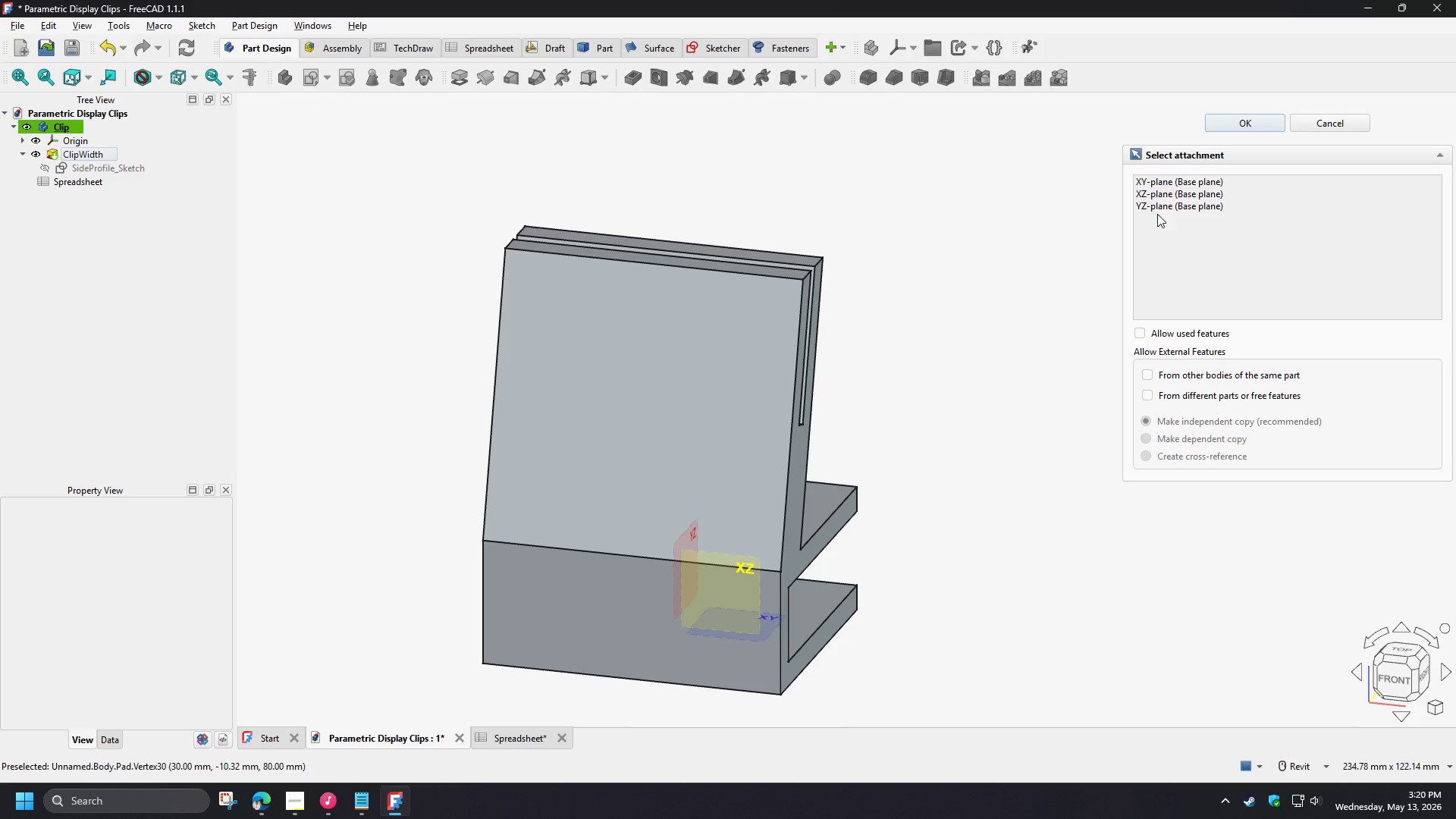 
double_click([1163, 196])
 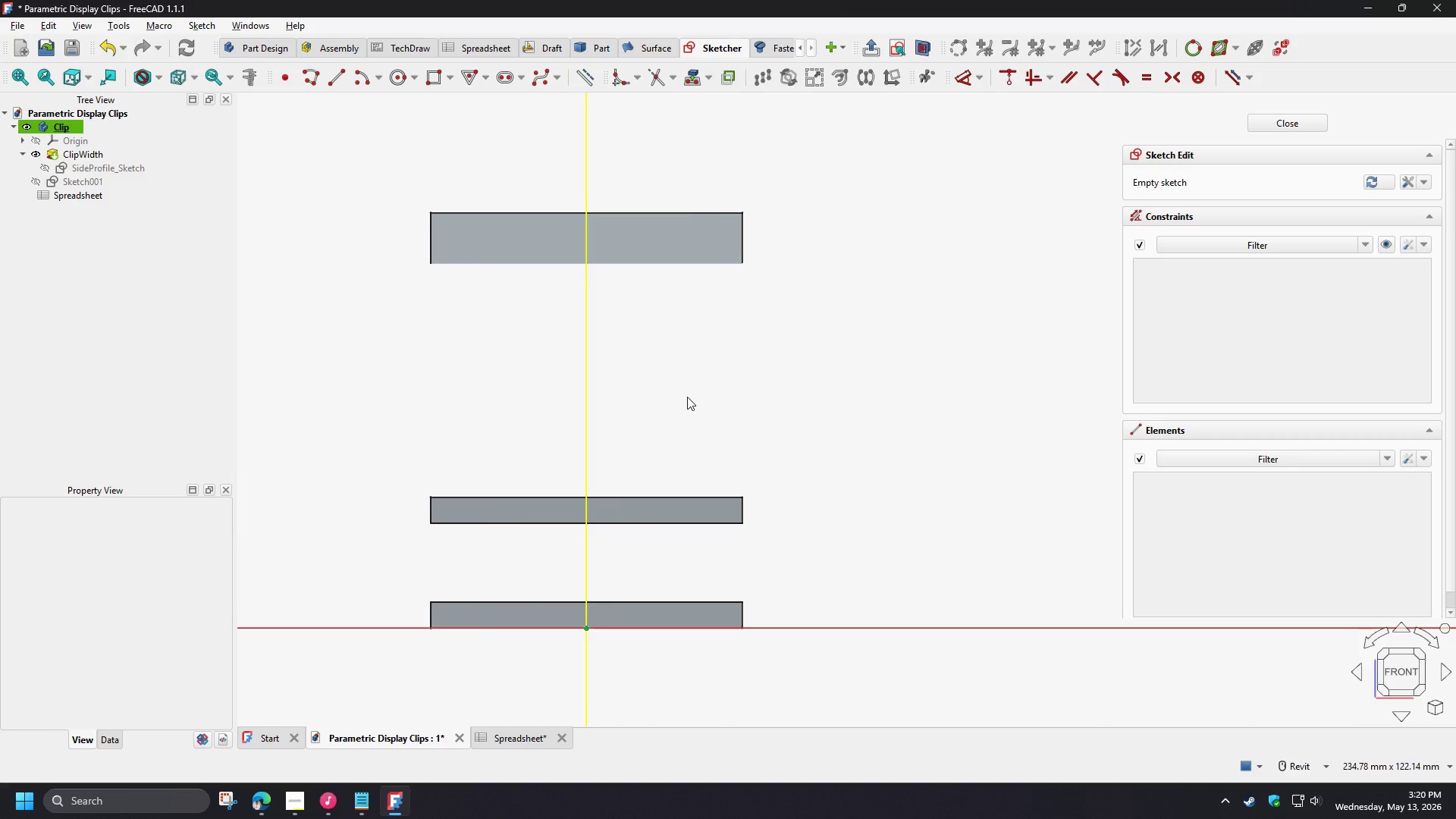 
scroll: coordinate [470, 550], scroll_direction: up, amount: 2.0
 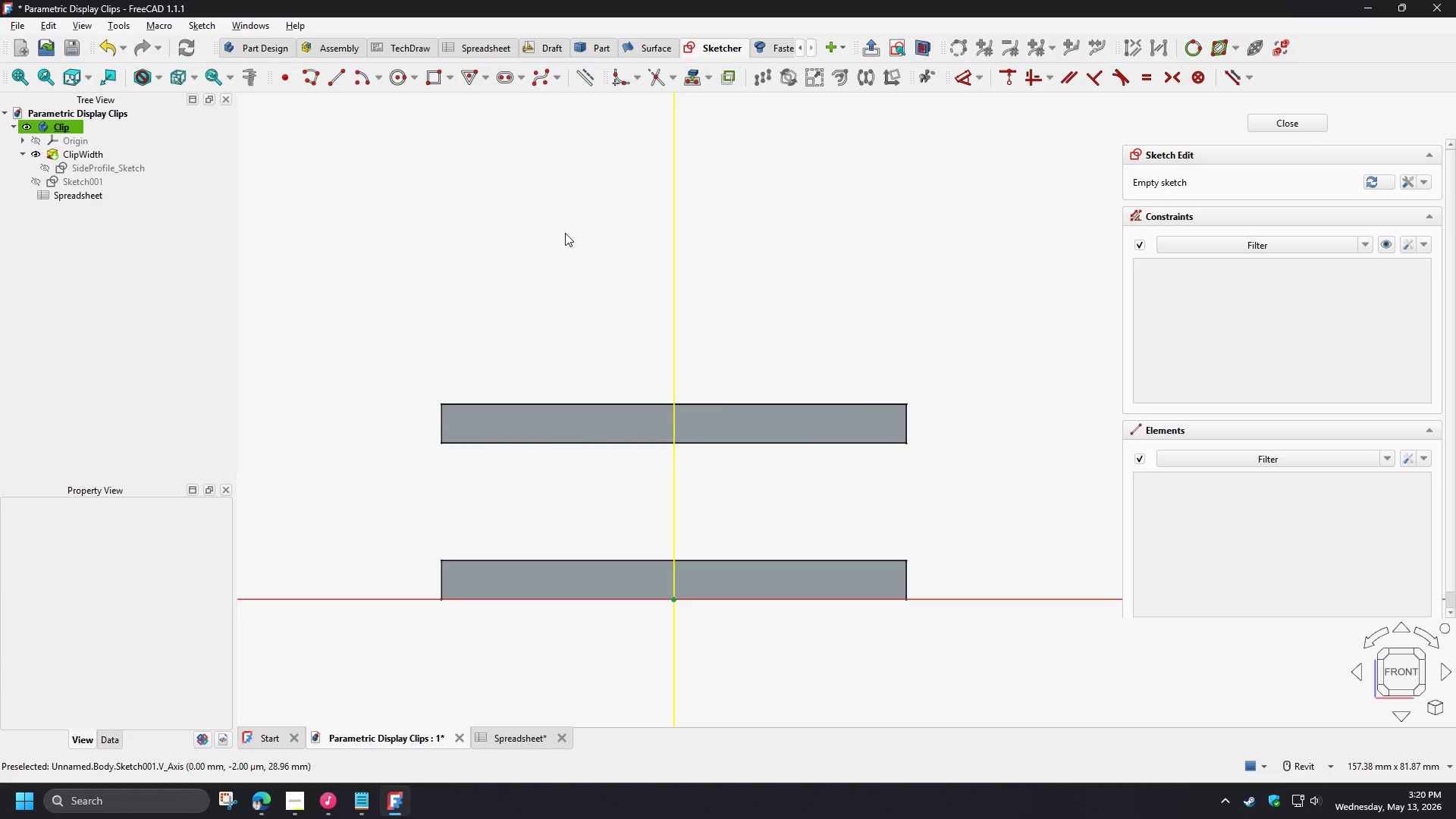 
wait(8.48)
 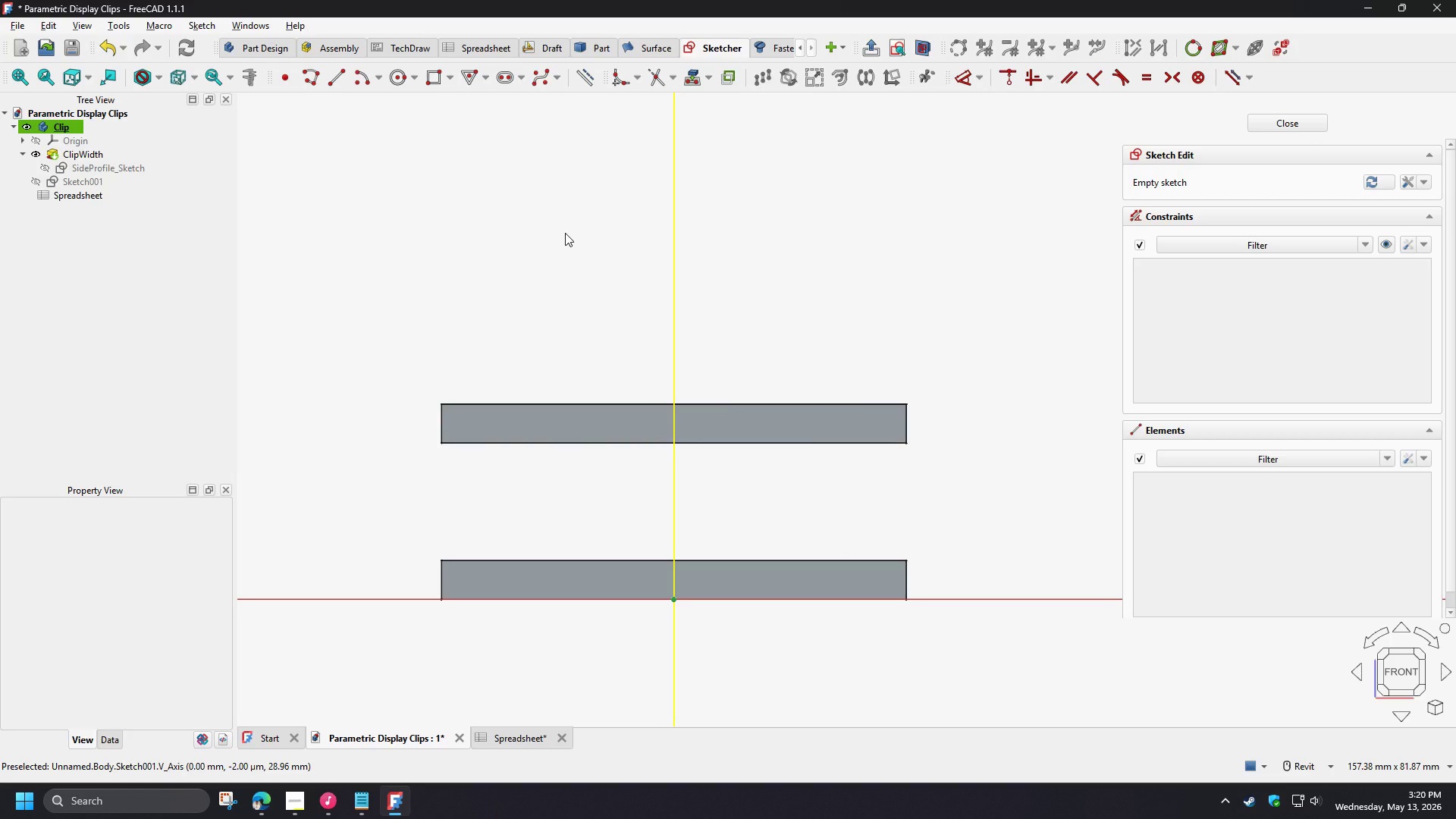 
left_click([438, 76])
 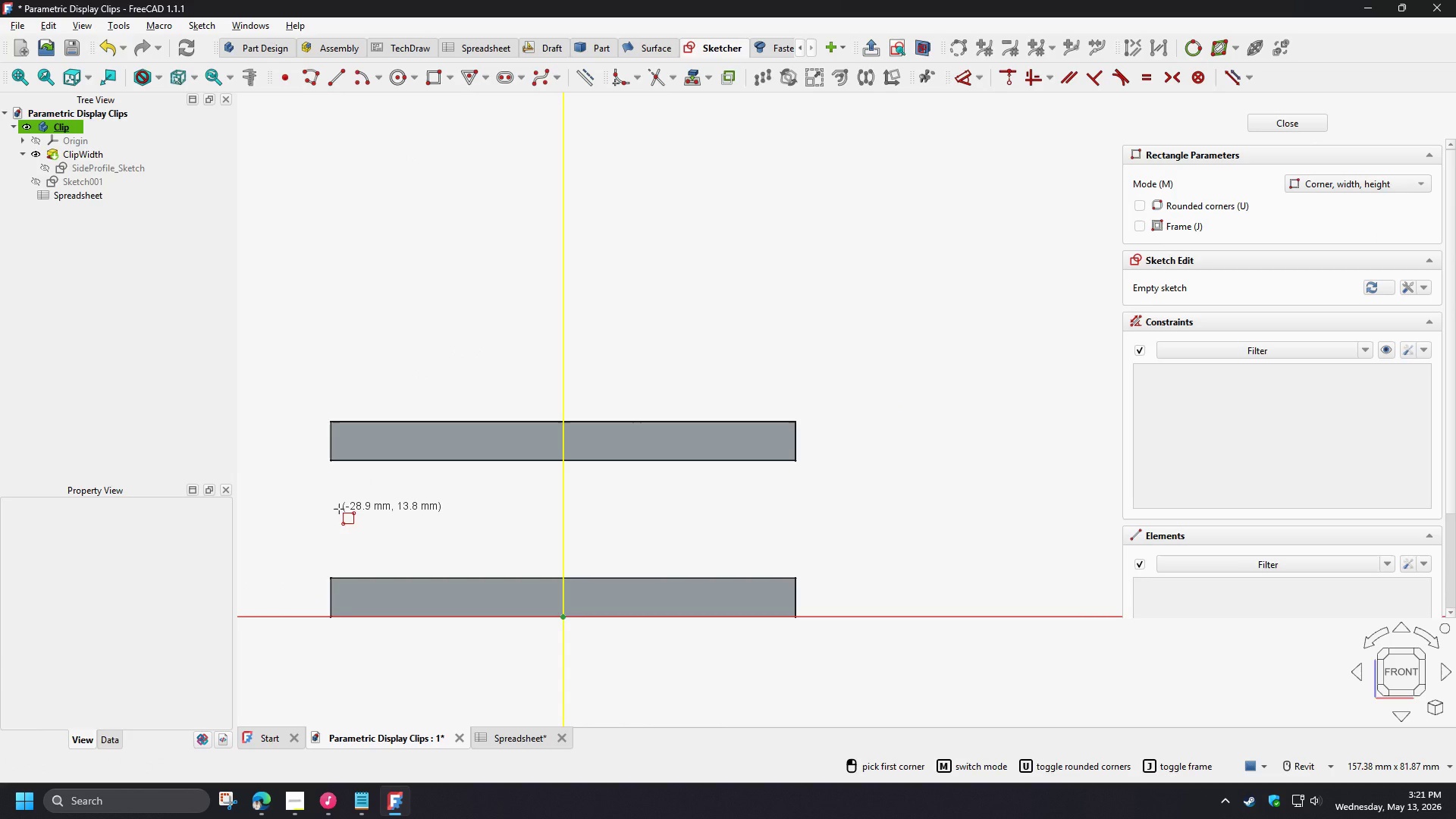 
scroll: coordinate [339, 509], scroll_direction: down, amount: 2.0
 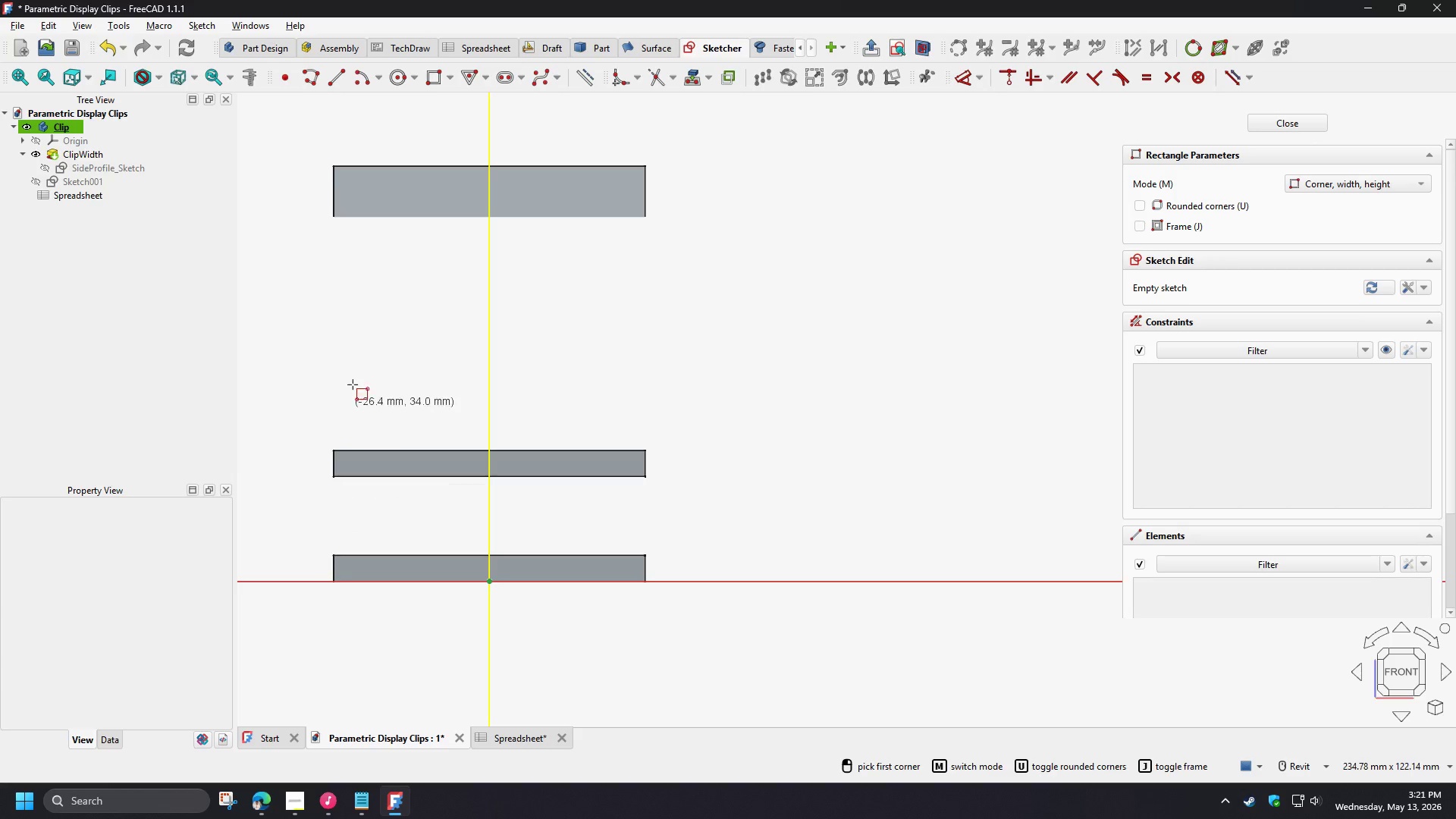 
right_click([352, 383])
 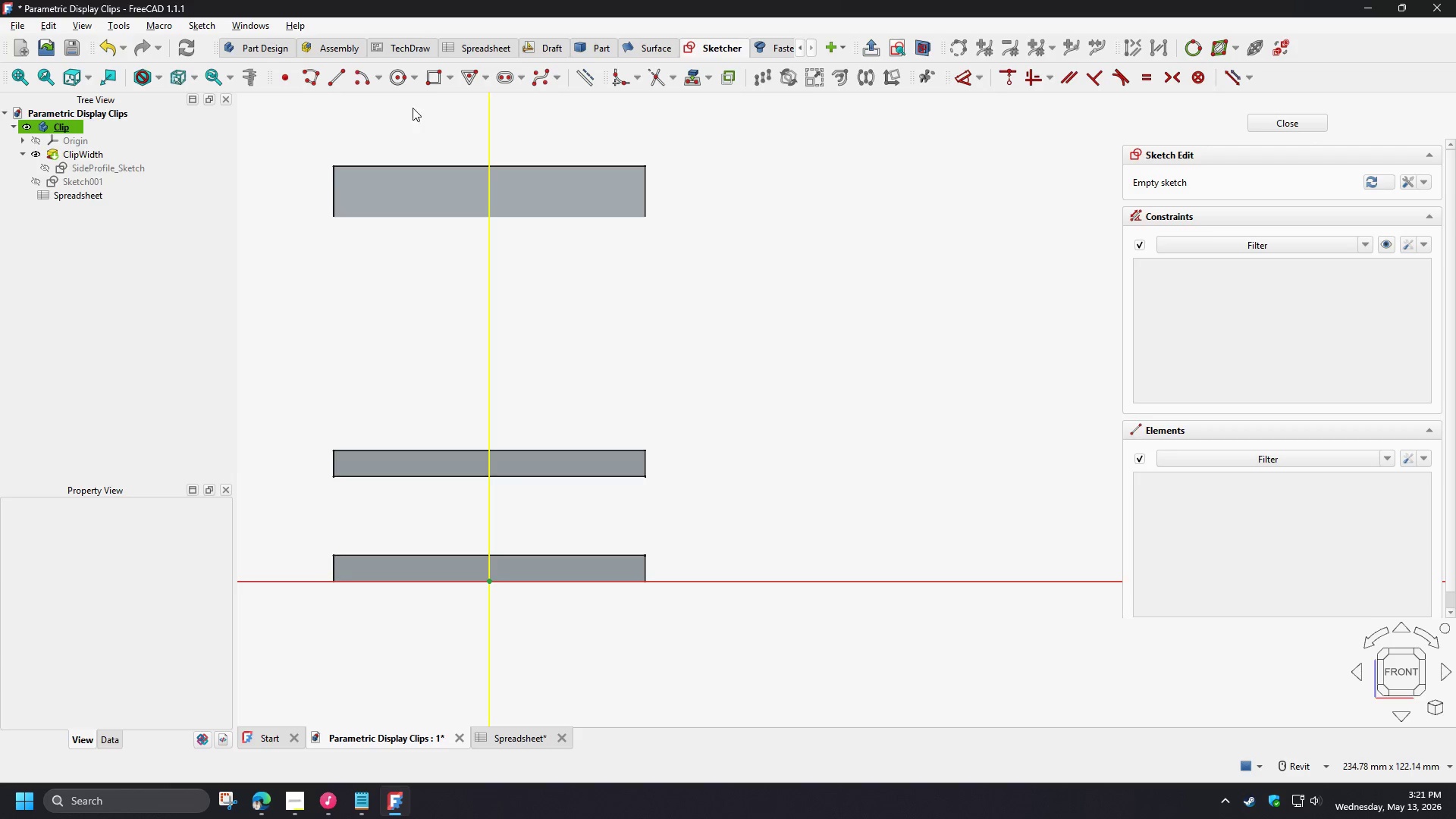 
left_click([312, 83])
 